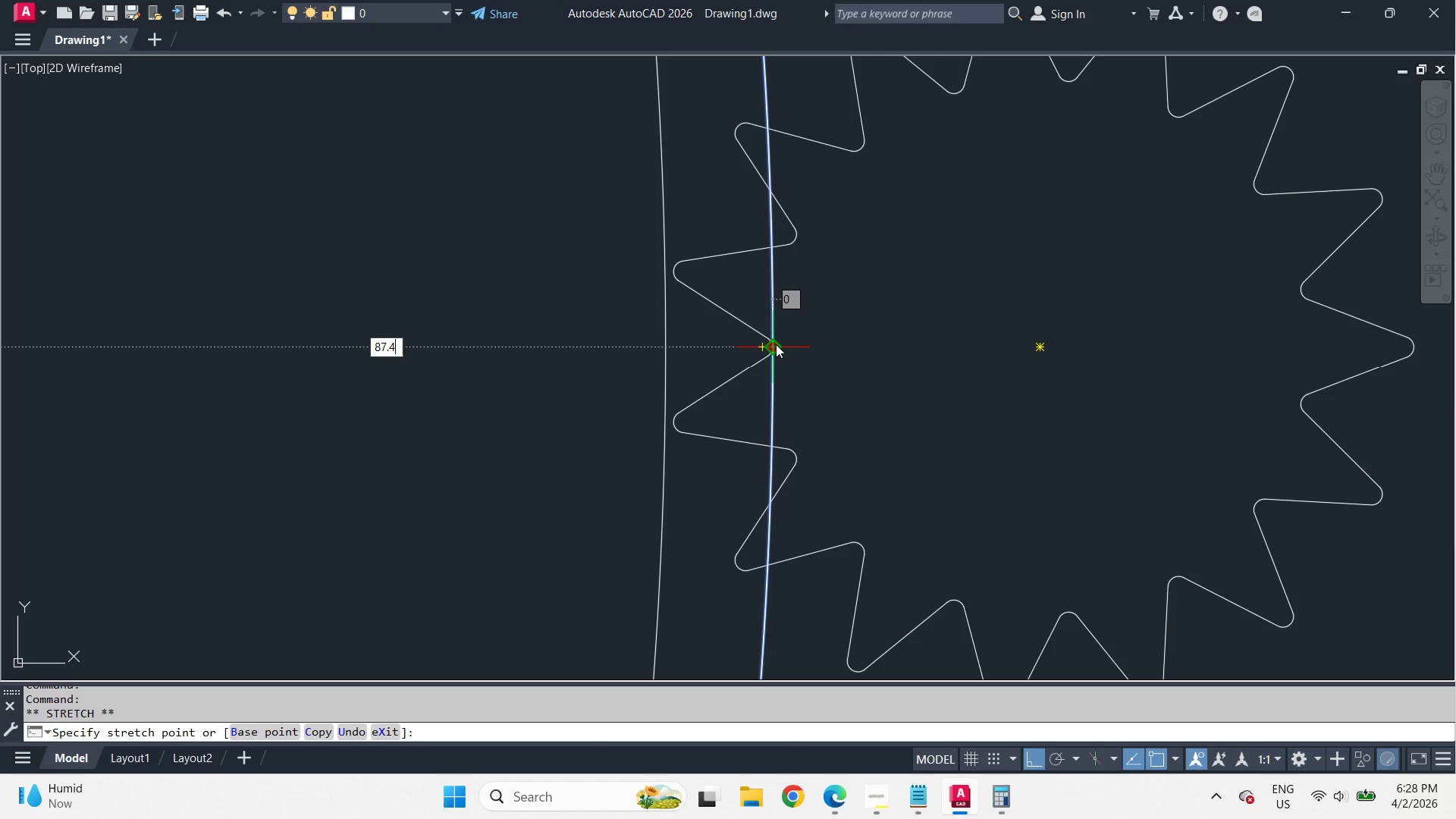 
key(Numpad4)
 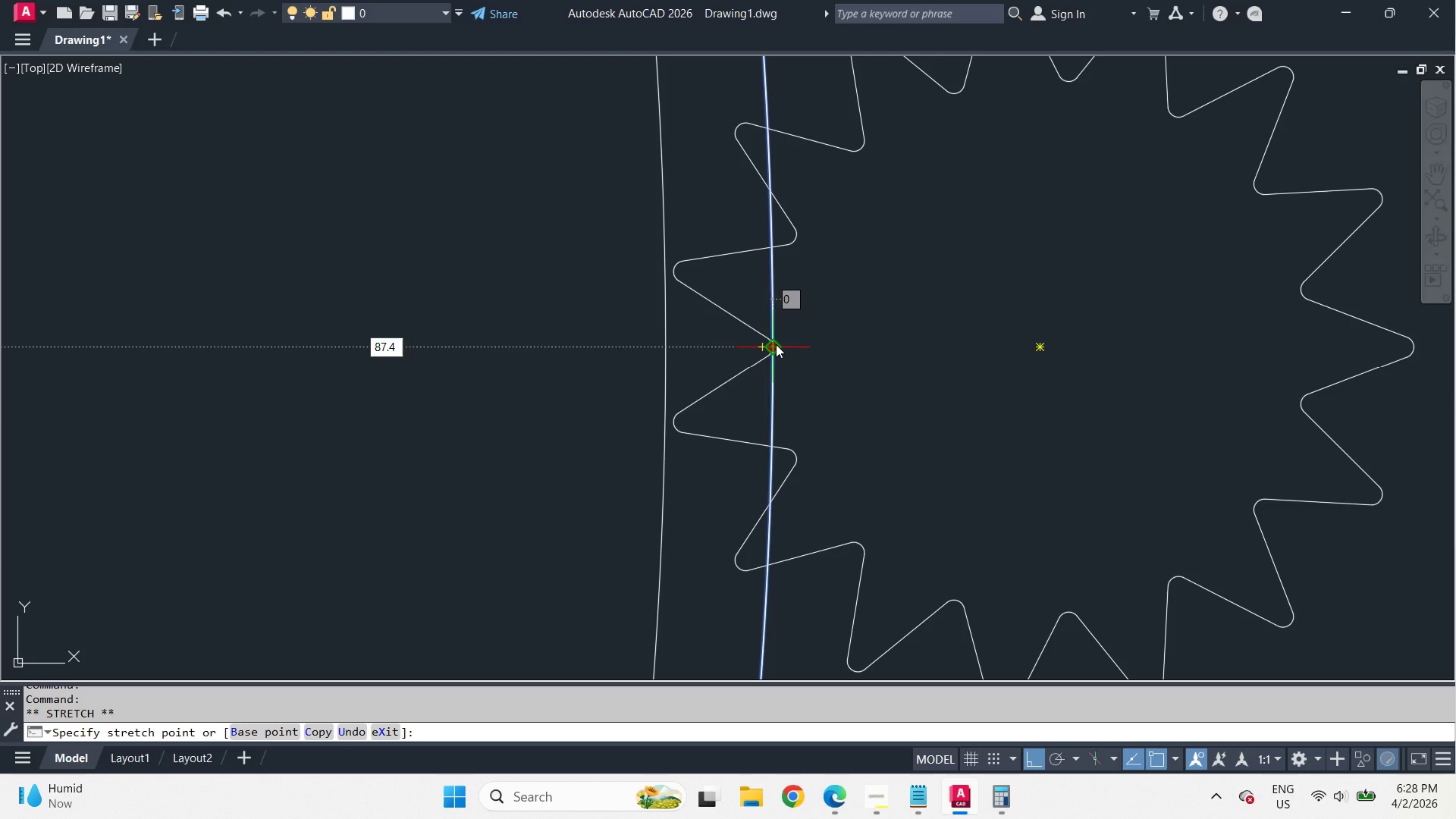 
key(NumpadEnter)
 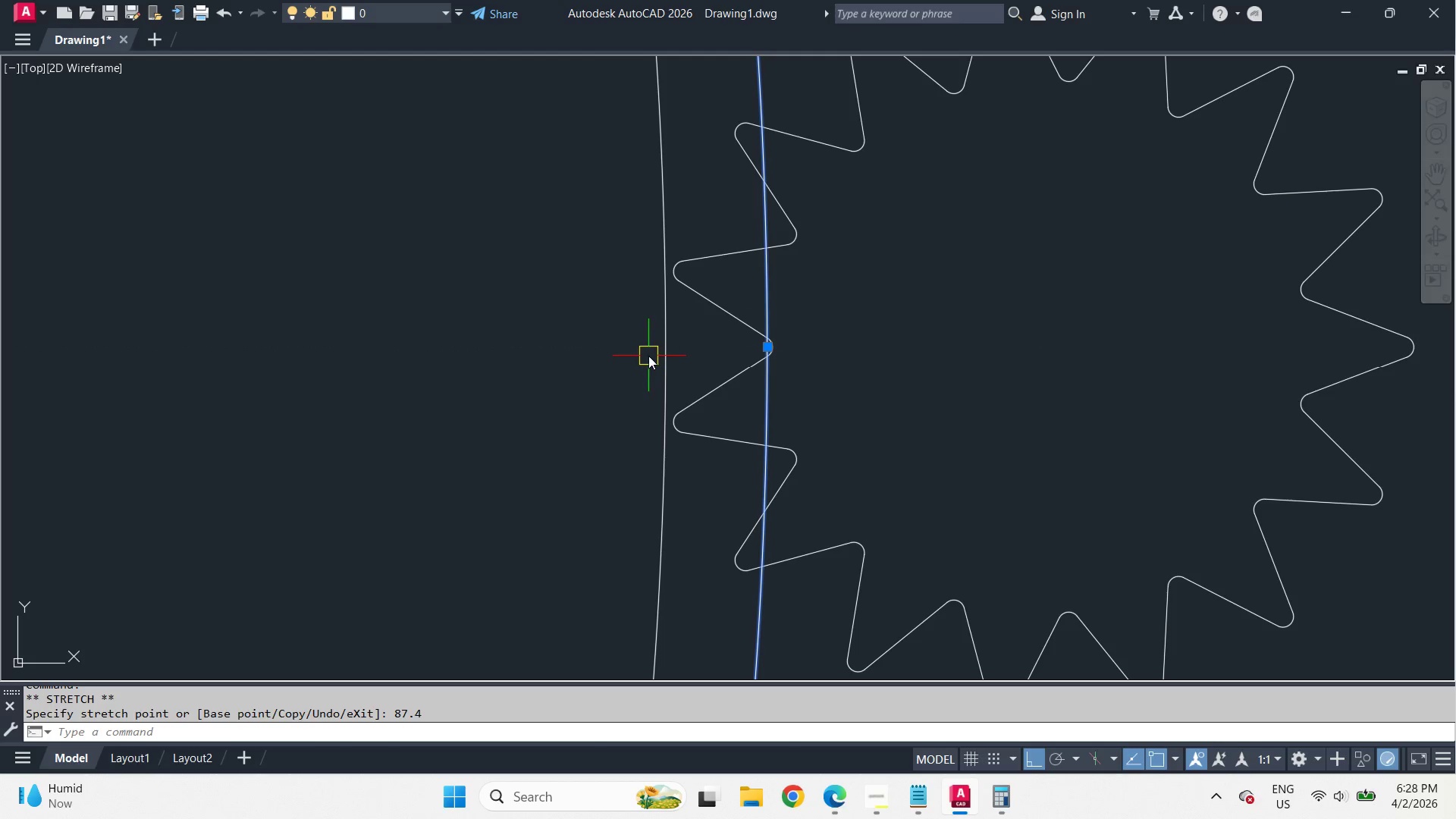 
key(Escape)
 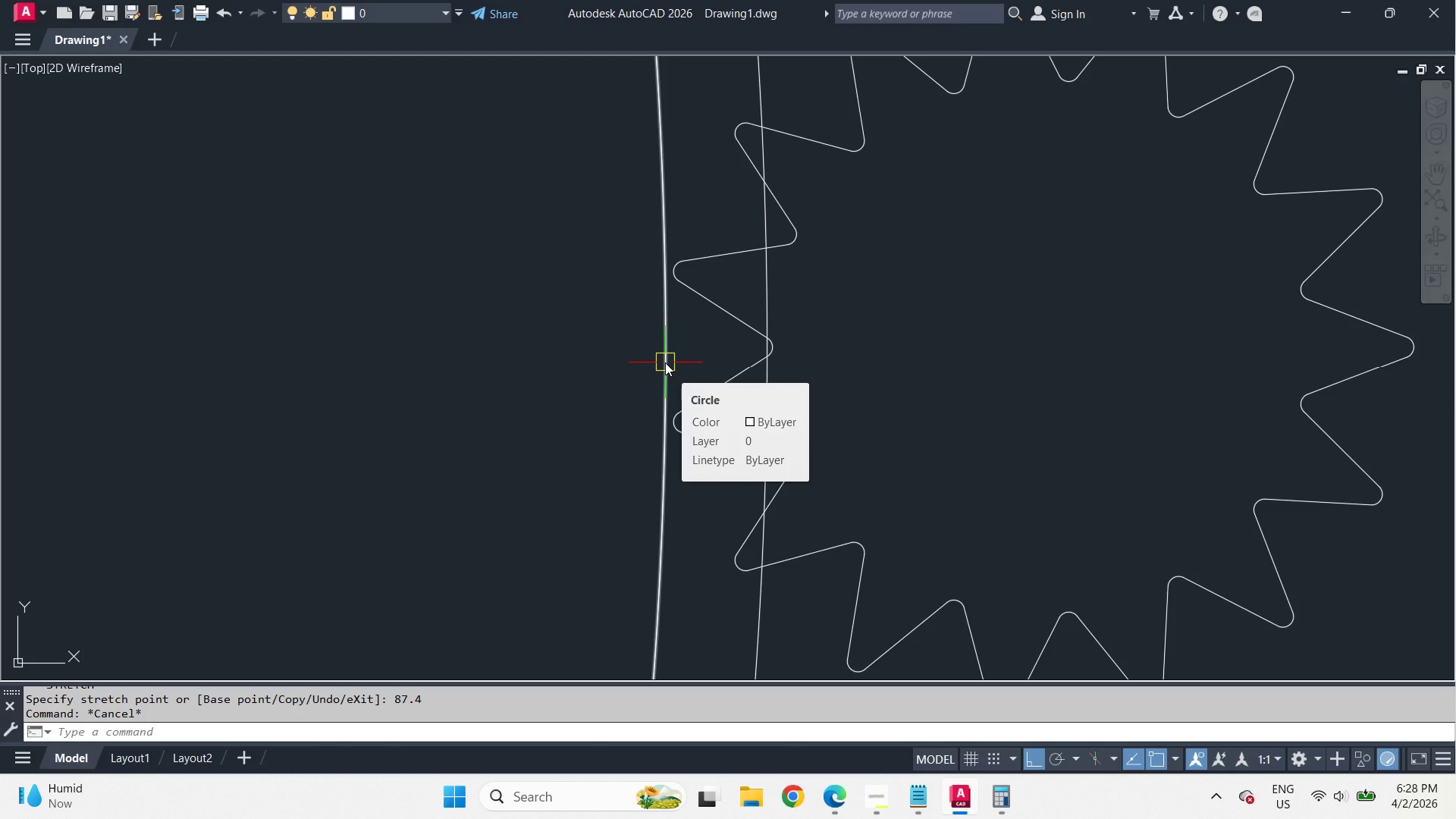 
left_click([665, 362])
 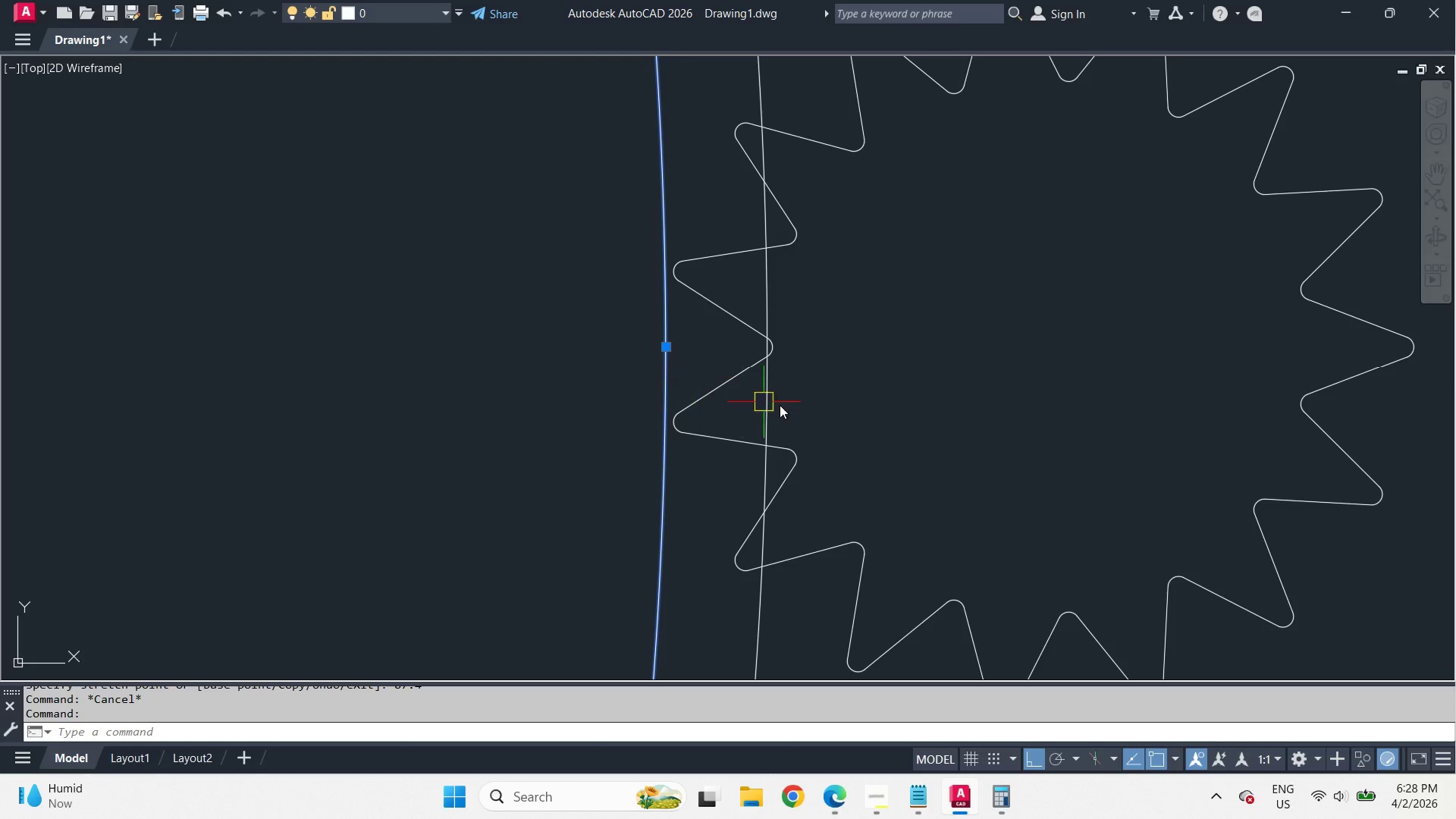 
key(E)
 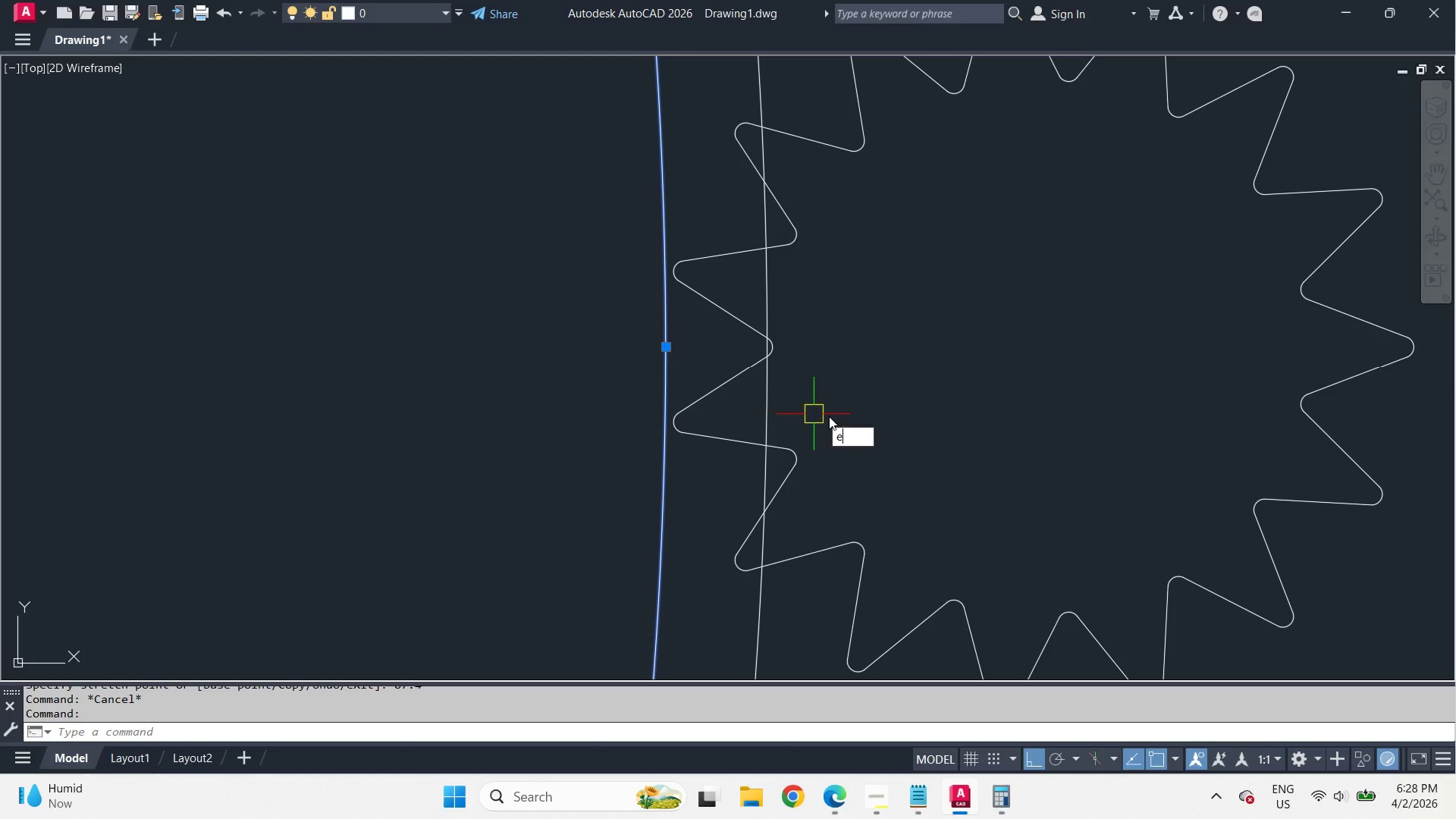 
key(Space)
 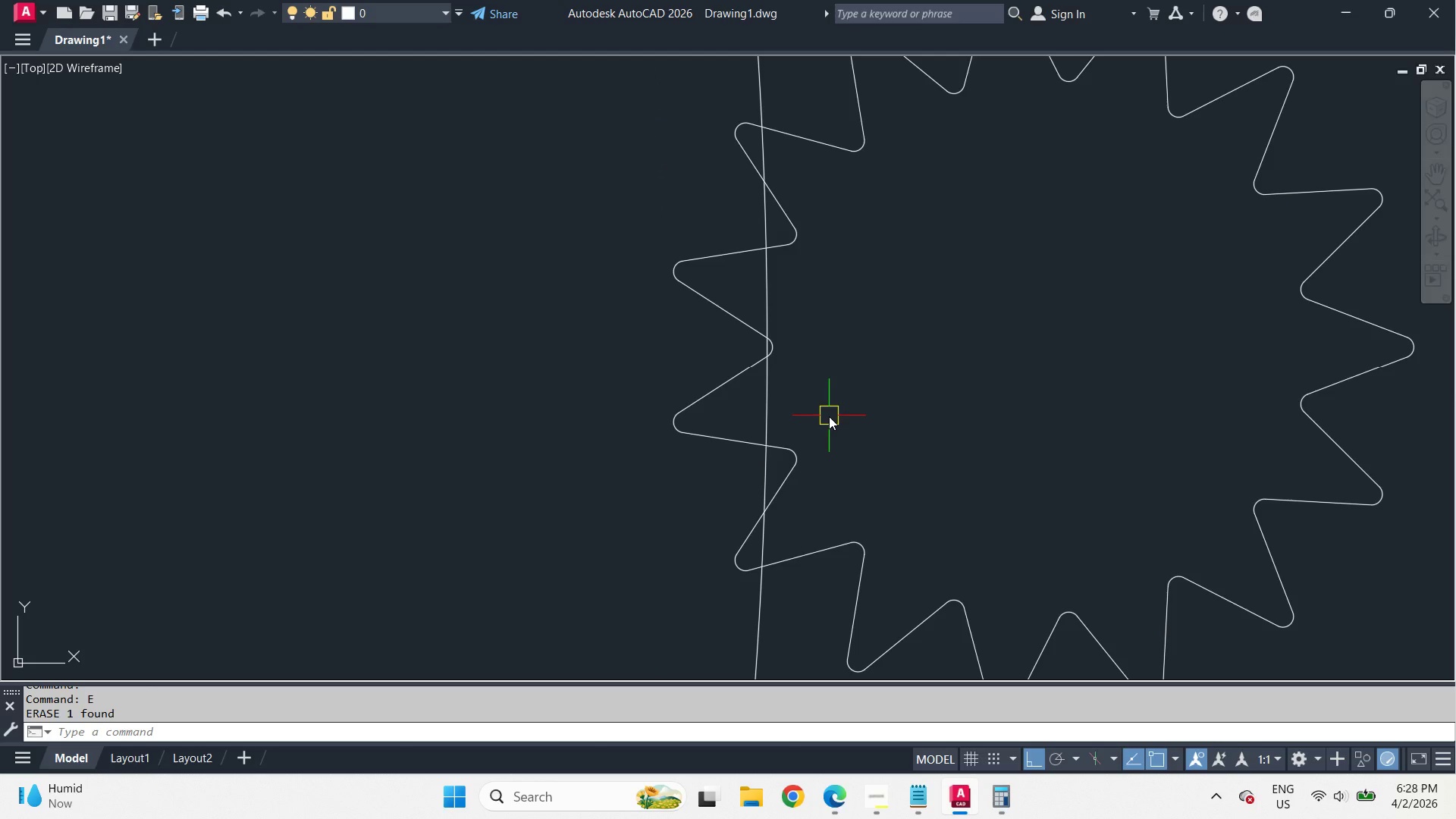 
key(Control+Z)
 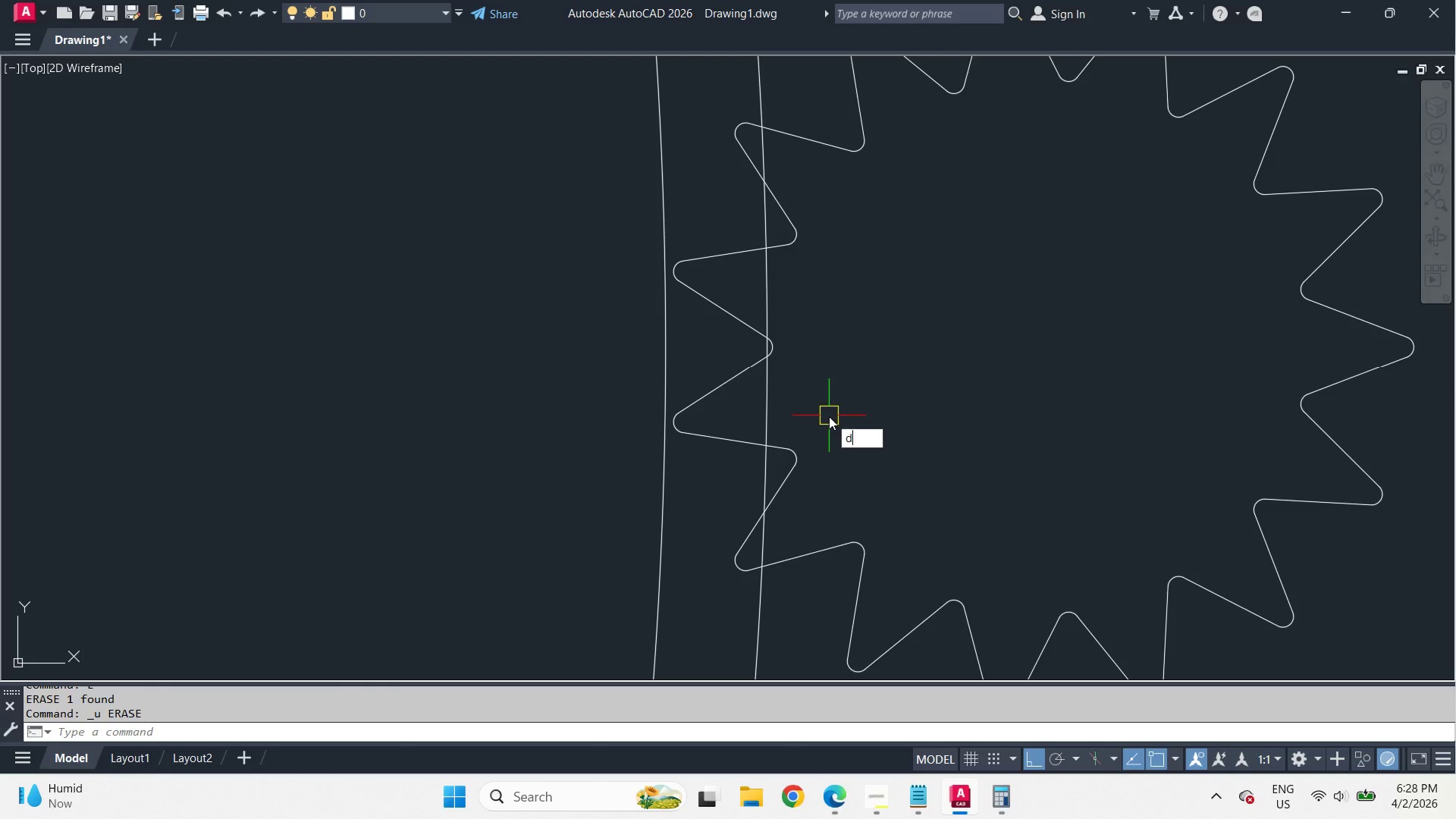 
type(di)
 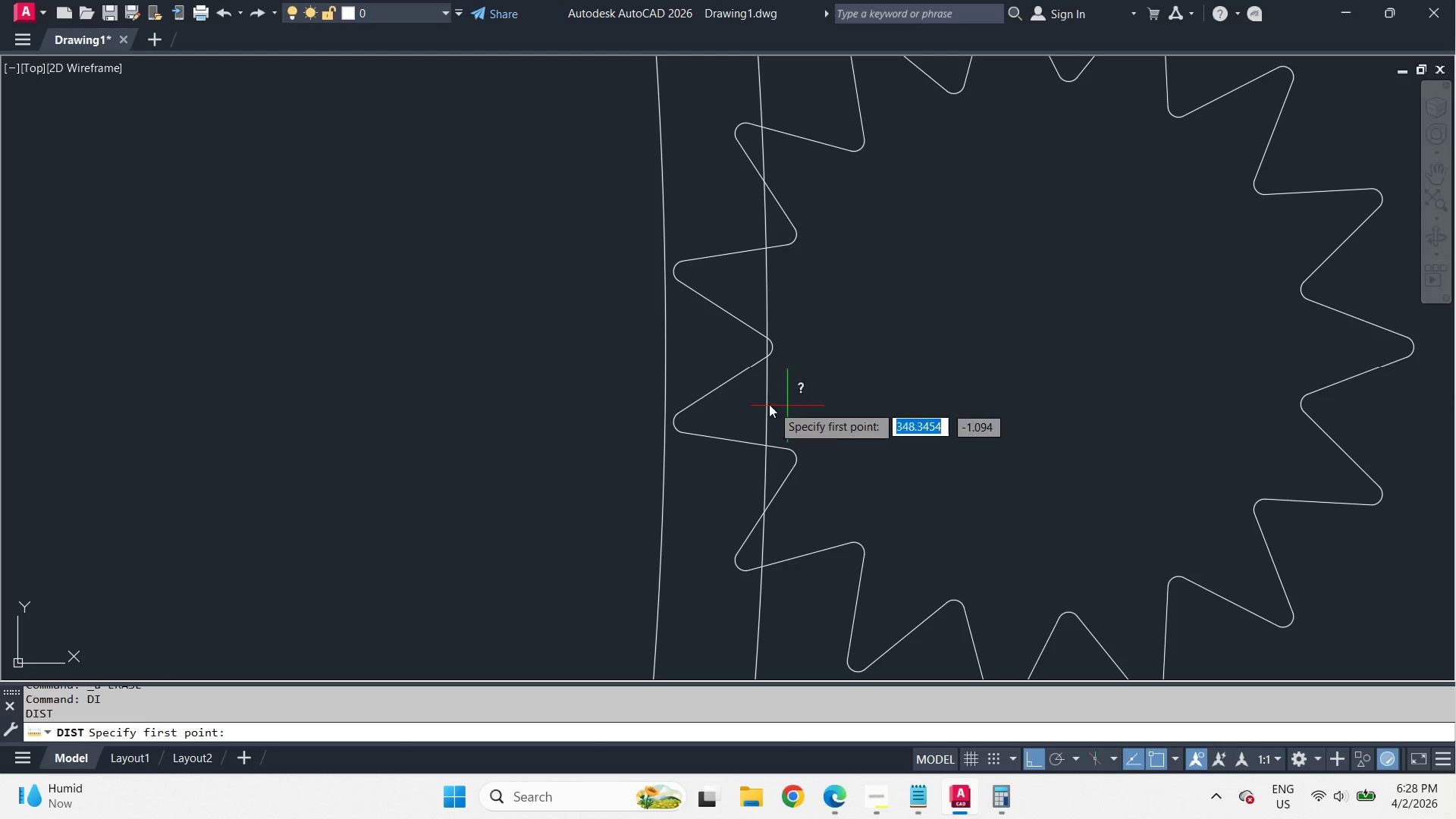 
key(Space)
 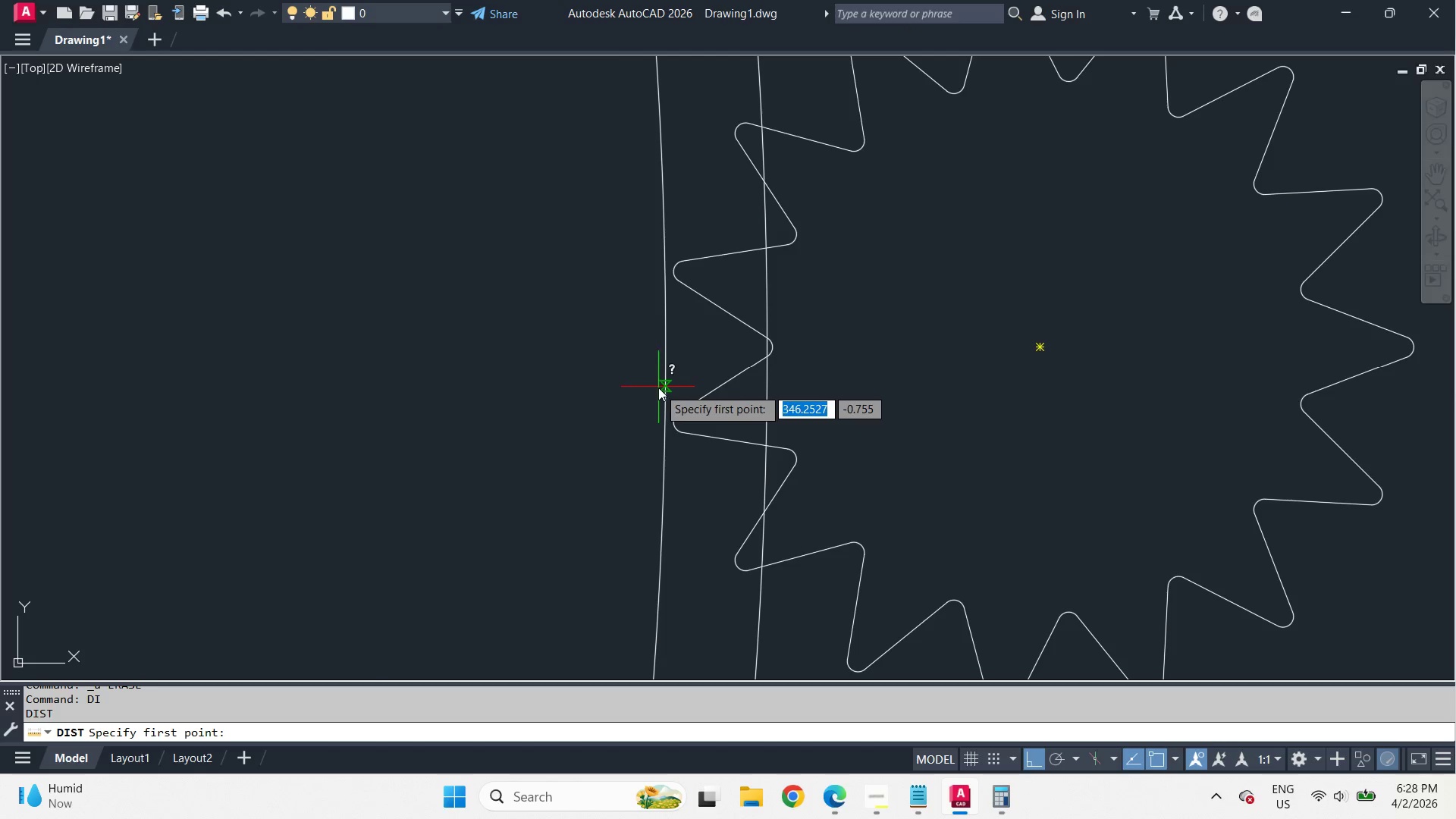 
left_click_drag(start_coordinate=[659, 389], to_coordinate=[667, 390])
 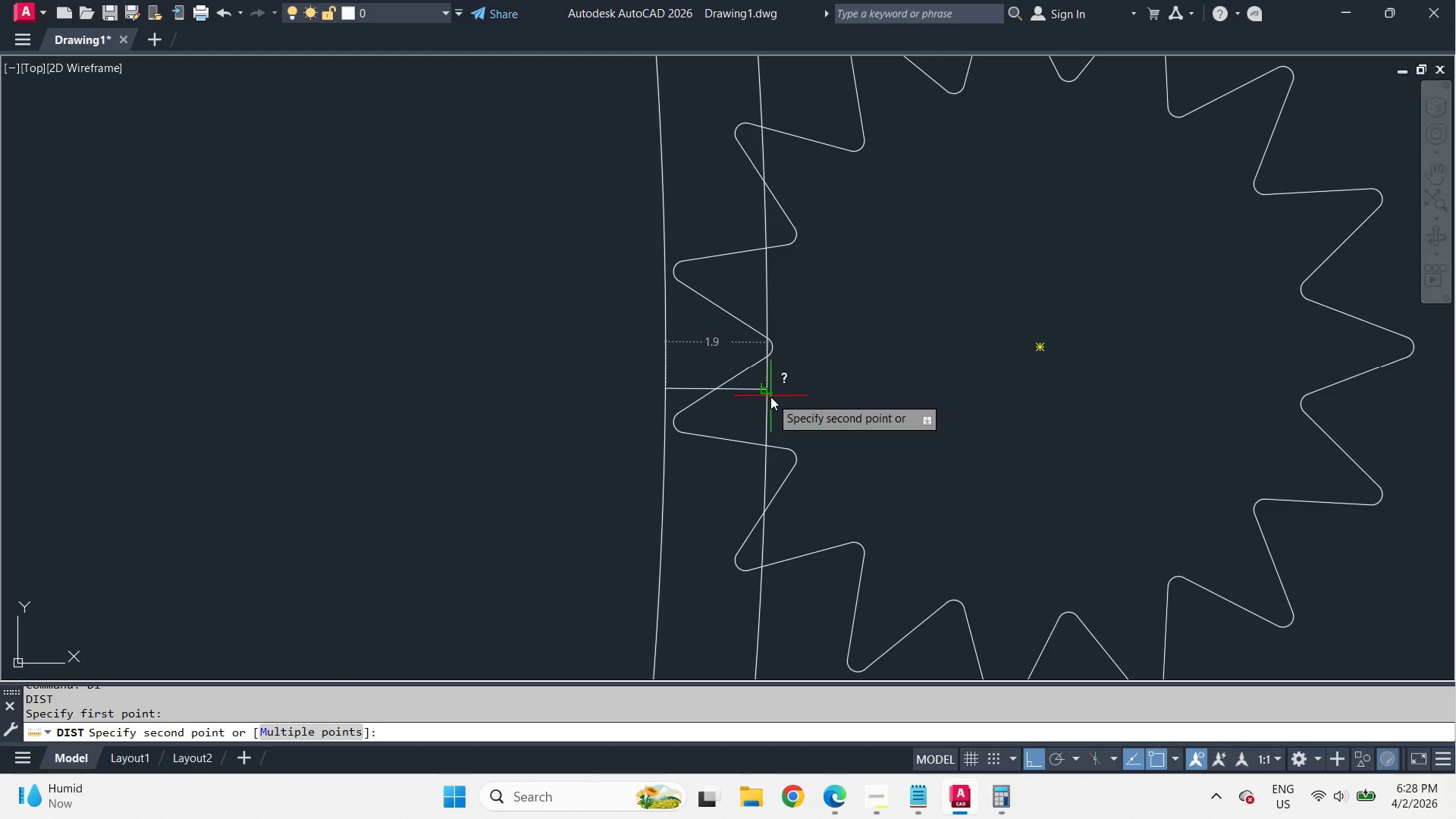 
key(Escape)
 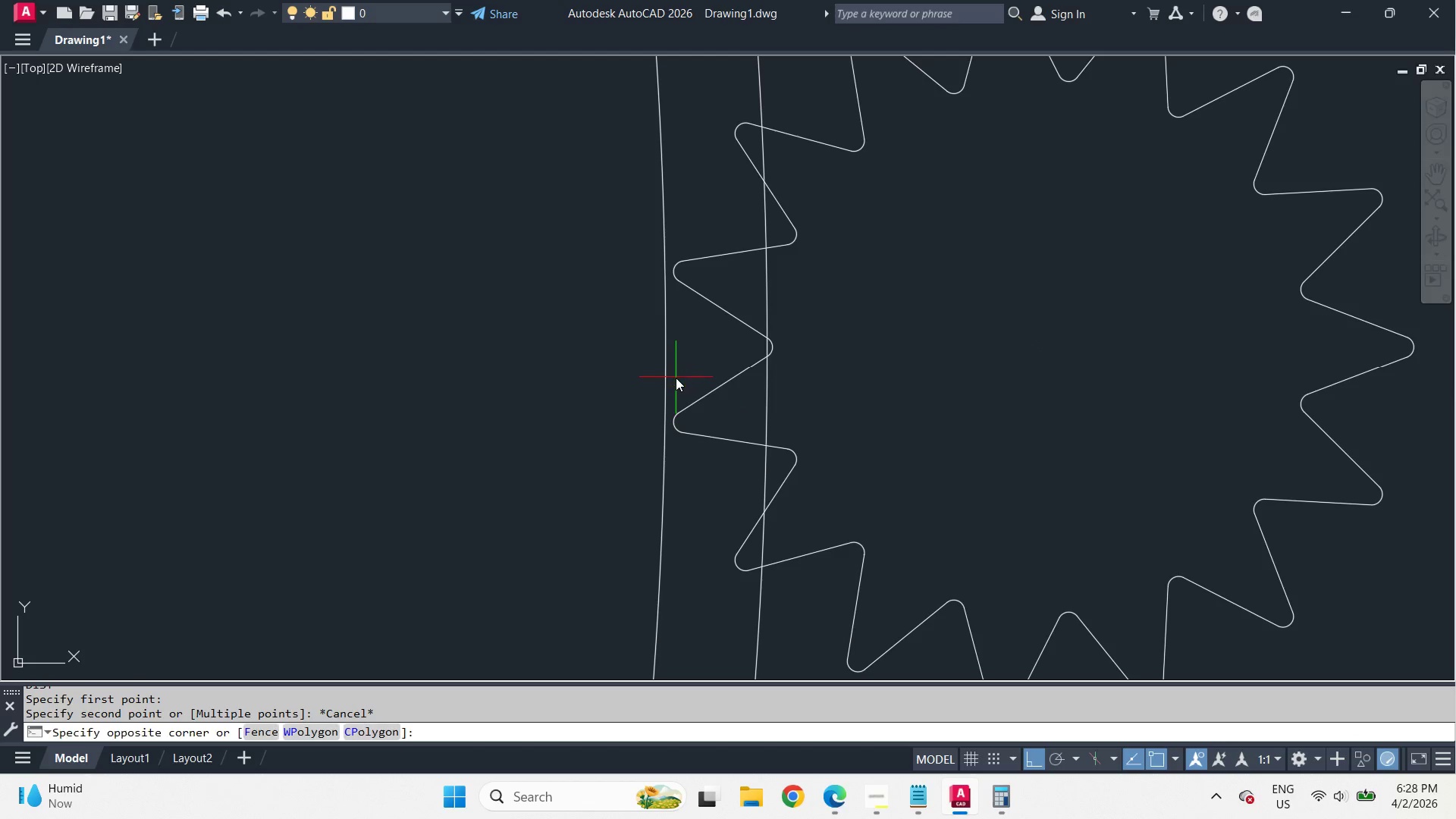 
double_click([661, 377])
 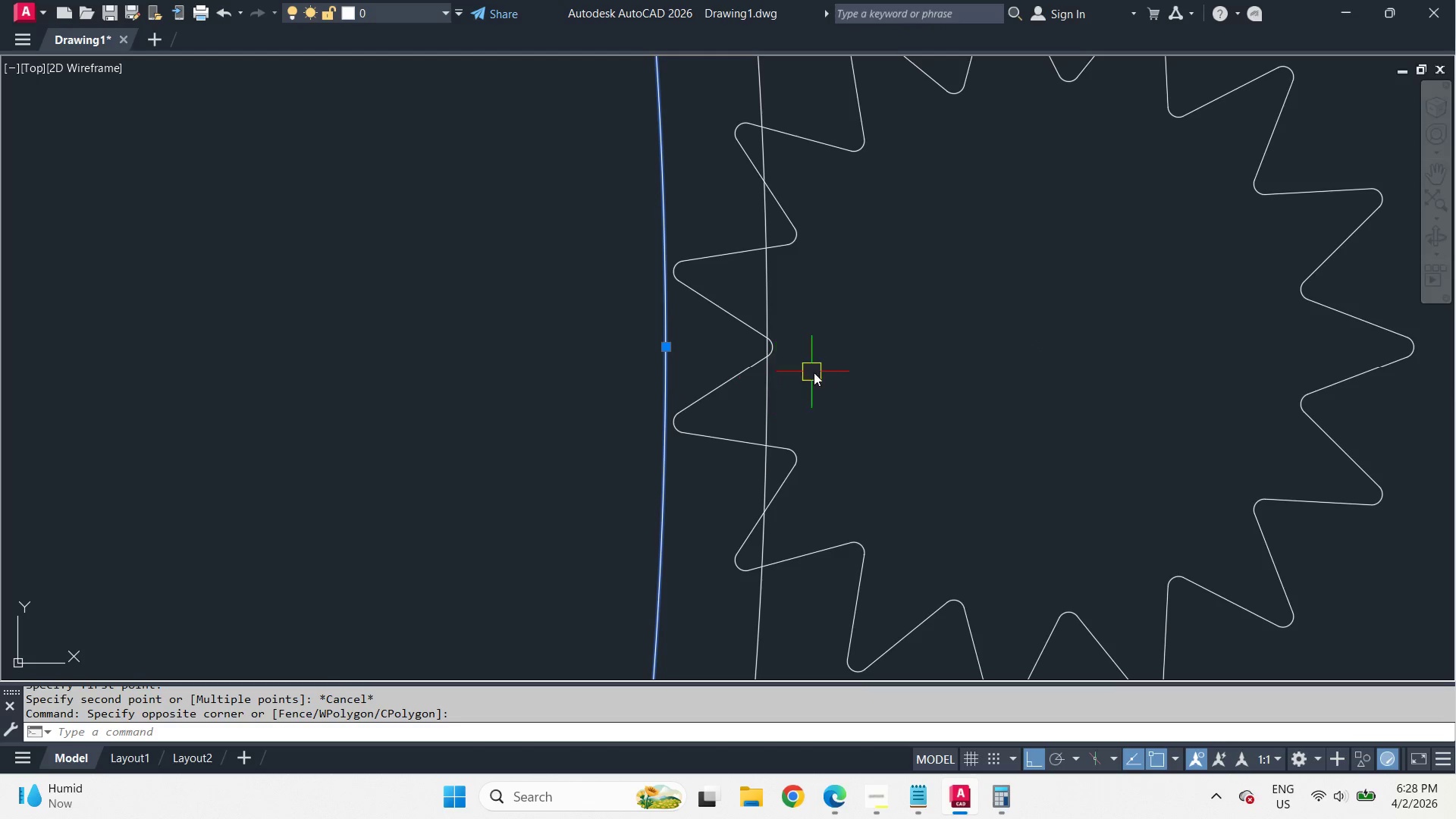 
key(E)
 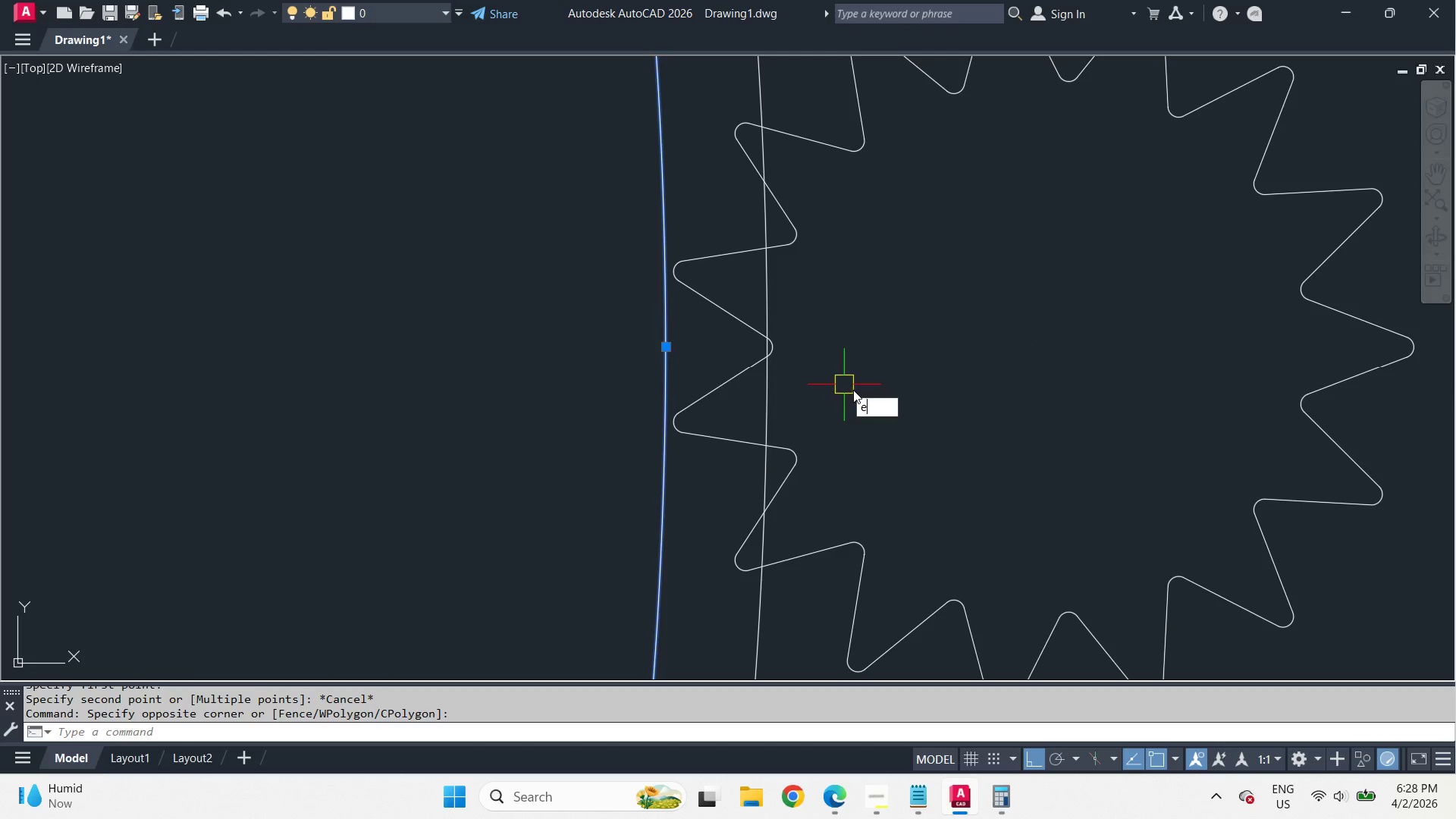 
key(Space)
 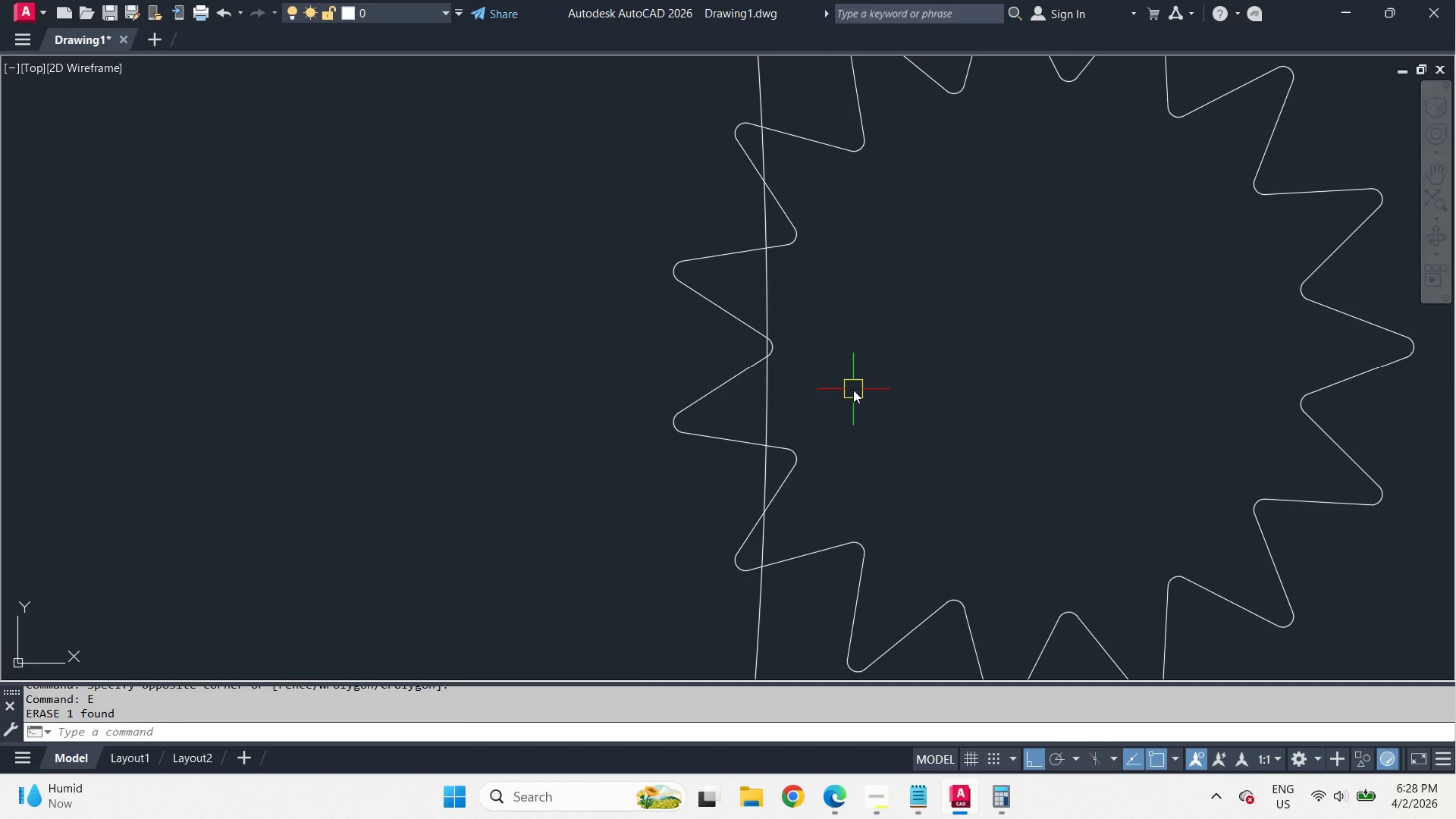 
key(O)
 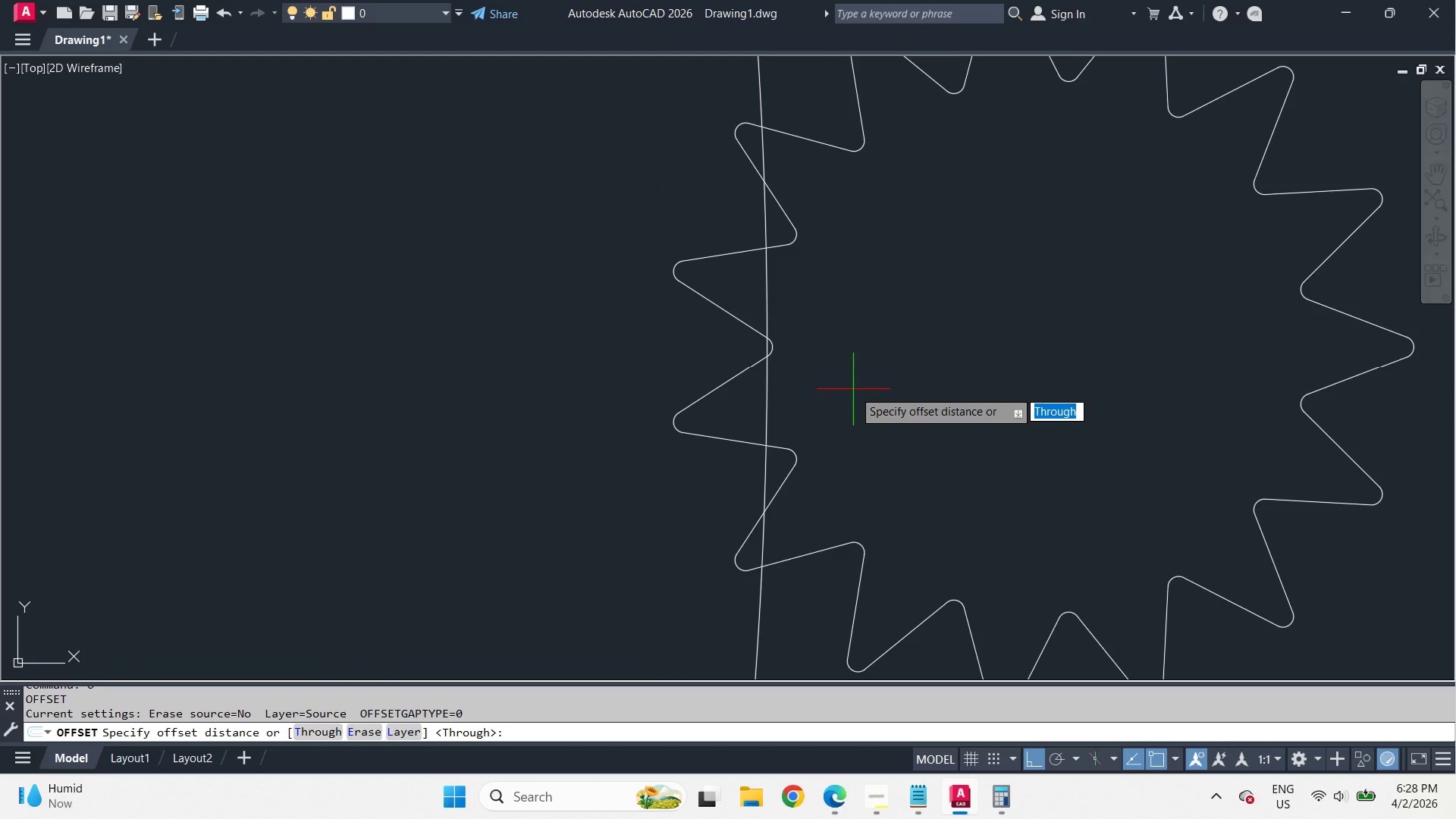 
key(Space)
 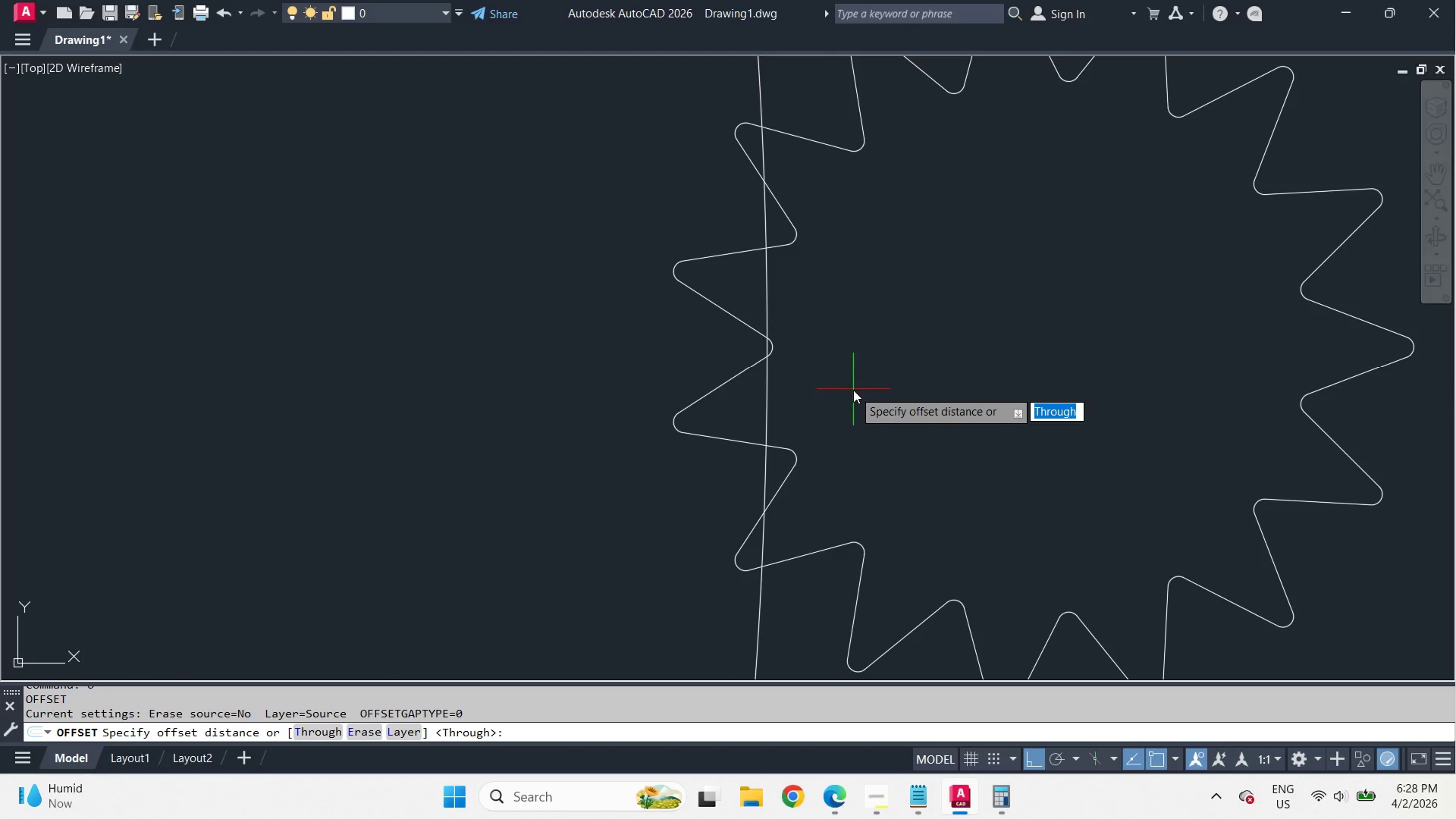 
key(2)
 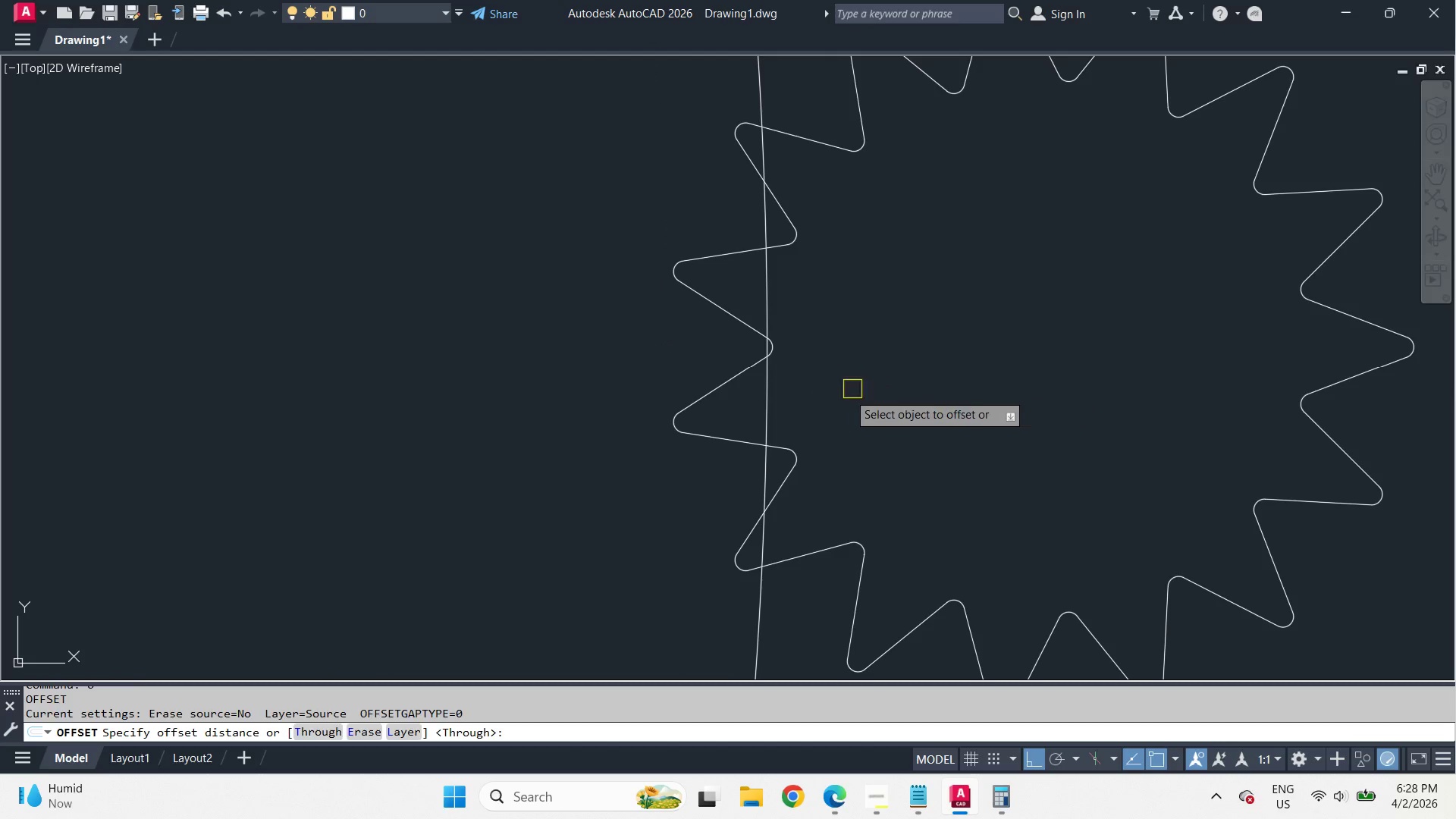 
key(Space)
 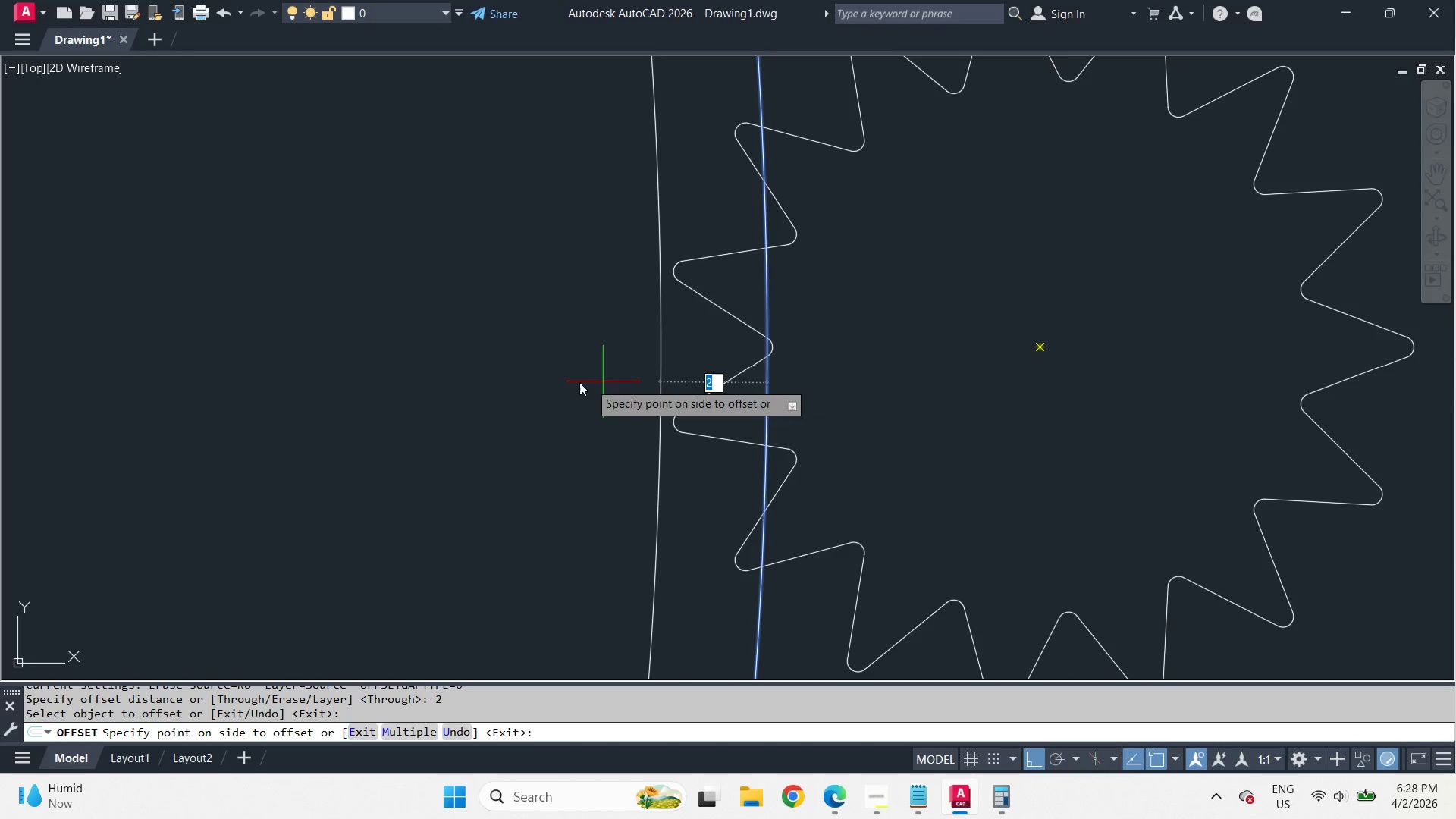 
left_click_drag(start_coordinate=[560, 385], to_coordinate=[556, 394])
 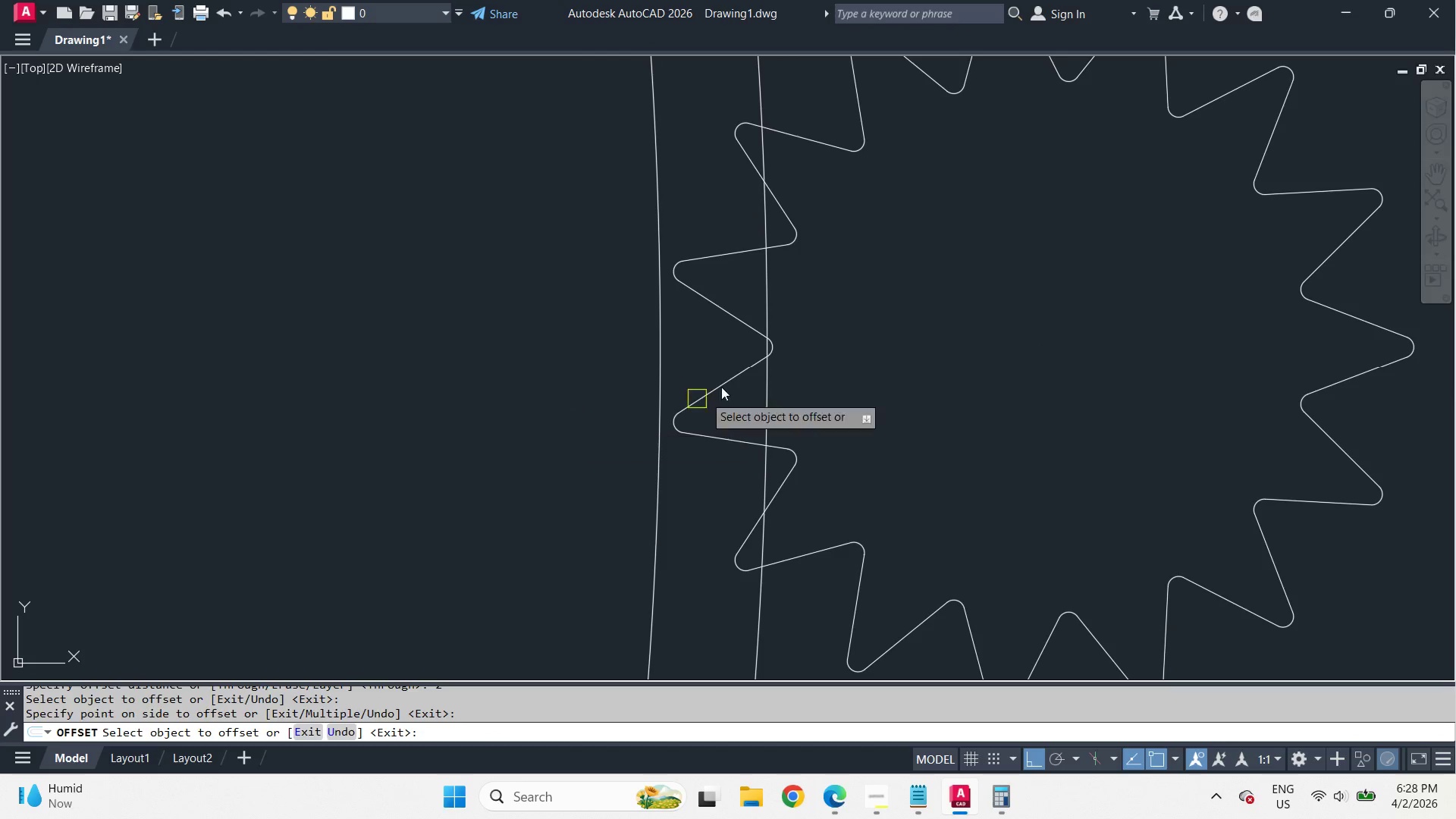 
key(Space)
 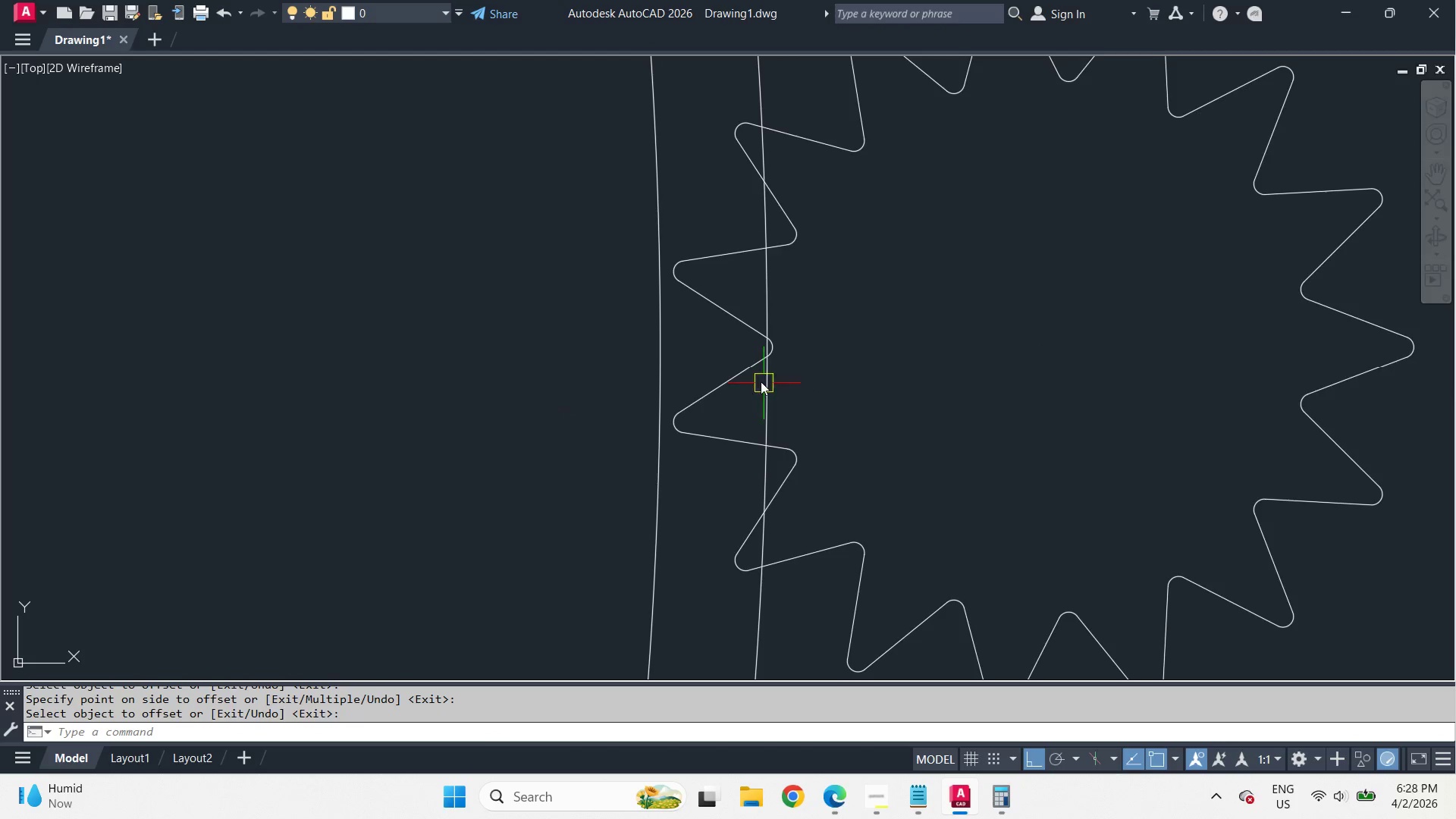 
scroll: coordinate [726, 344], scroll_direction: up, amount: 2.0
 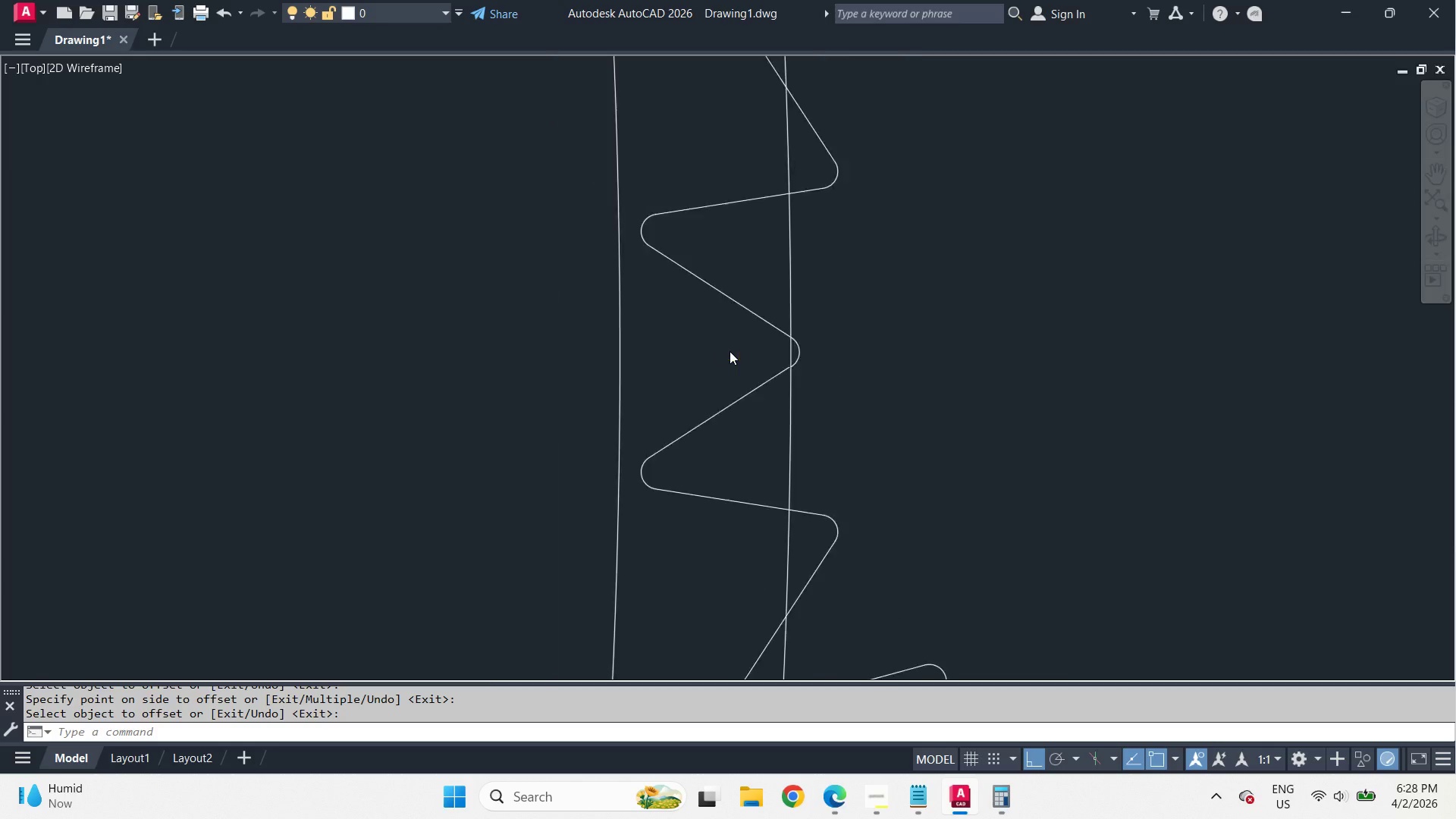 
scroll: coordinate [730, 351], scroll_direction: down, amount: 2.0
 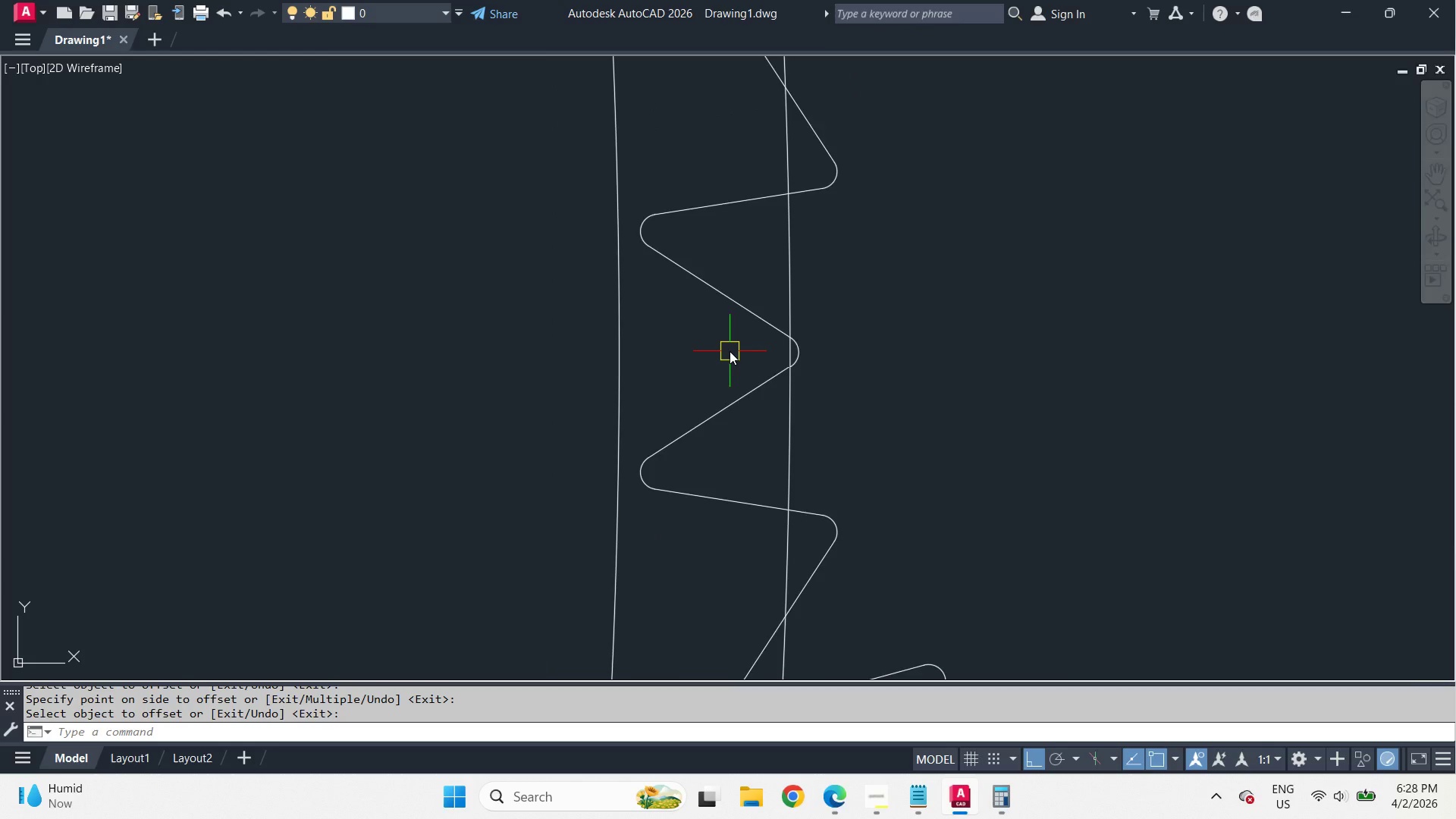 
scroll: coordinate [730, 351], scroll_direction: up, amount: 2.0
 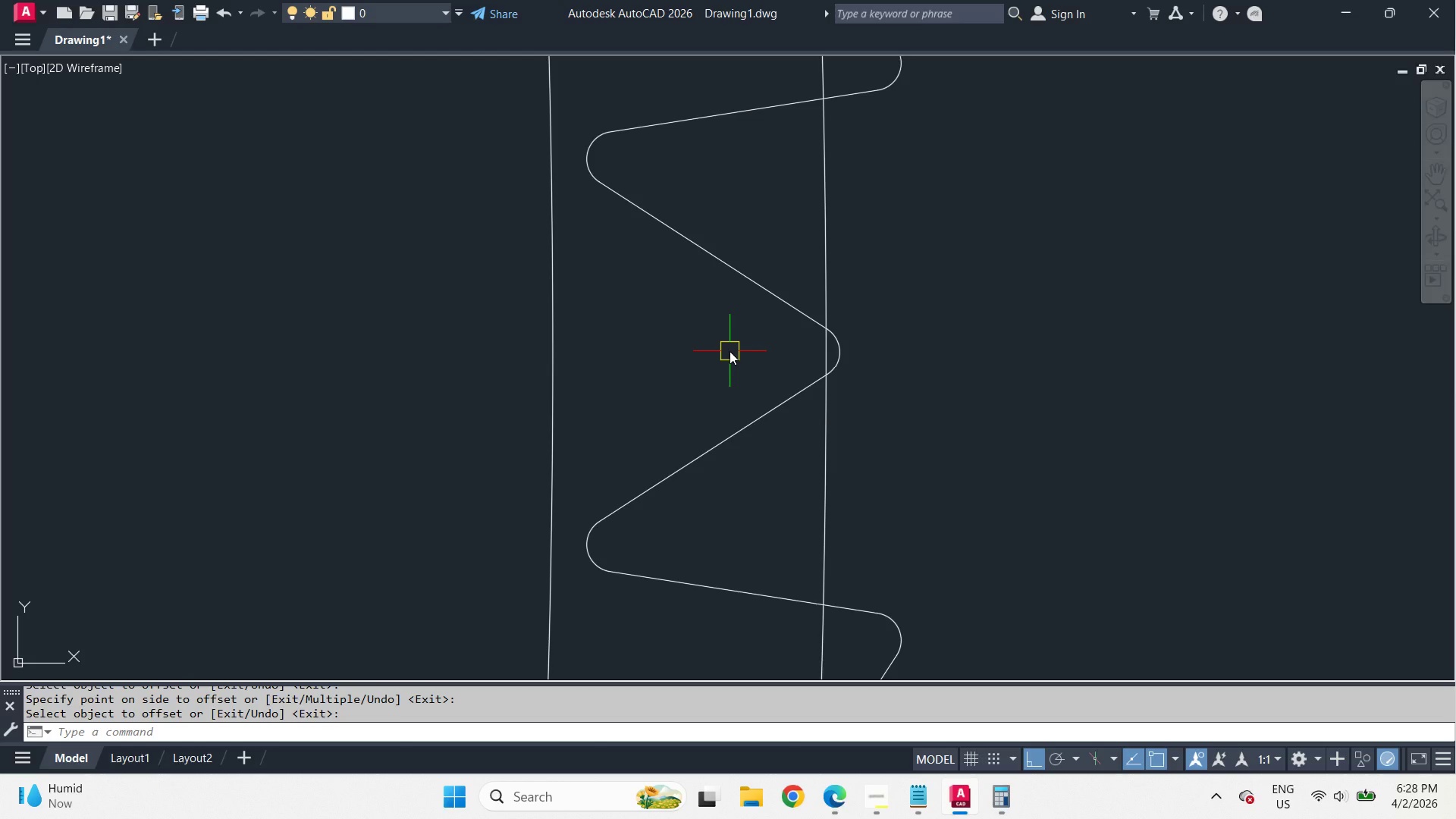 
scroll: coordinate [730, 351], scroll_direction: down, amount: 1.0
 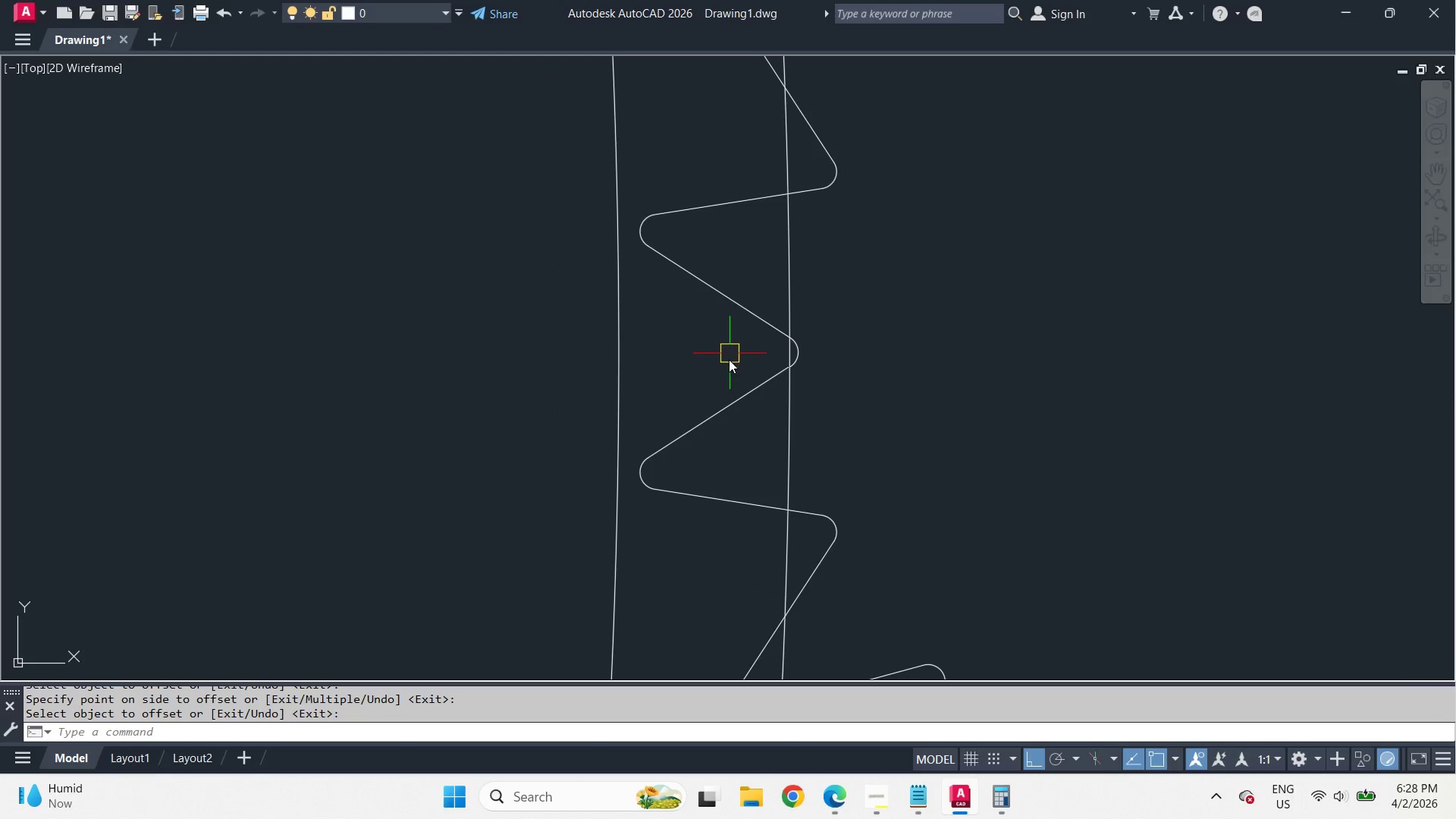 
type(pl)
 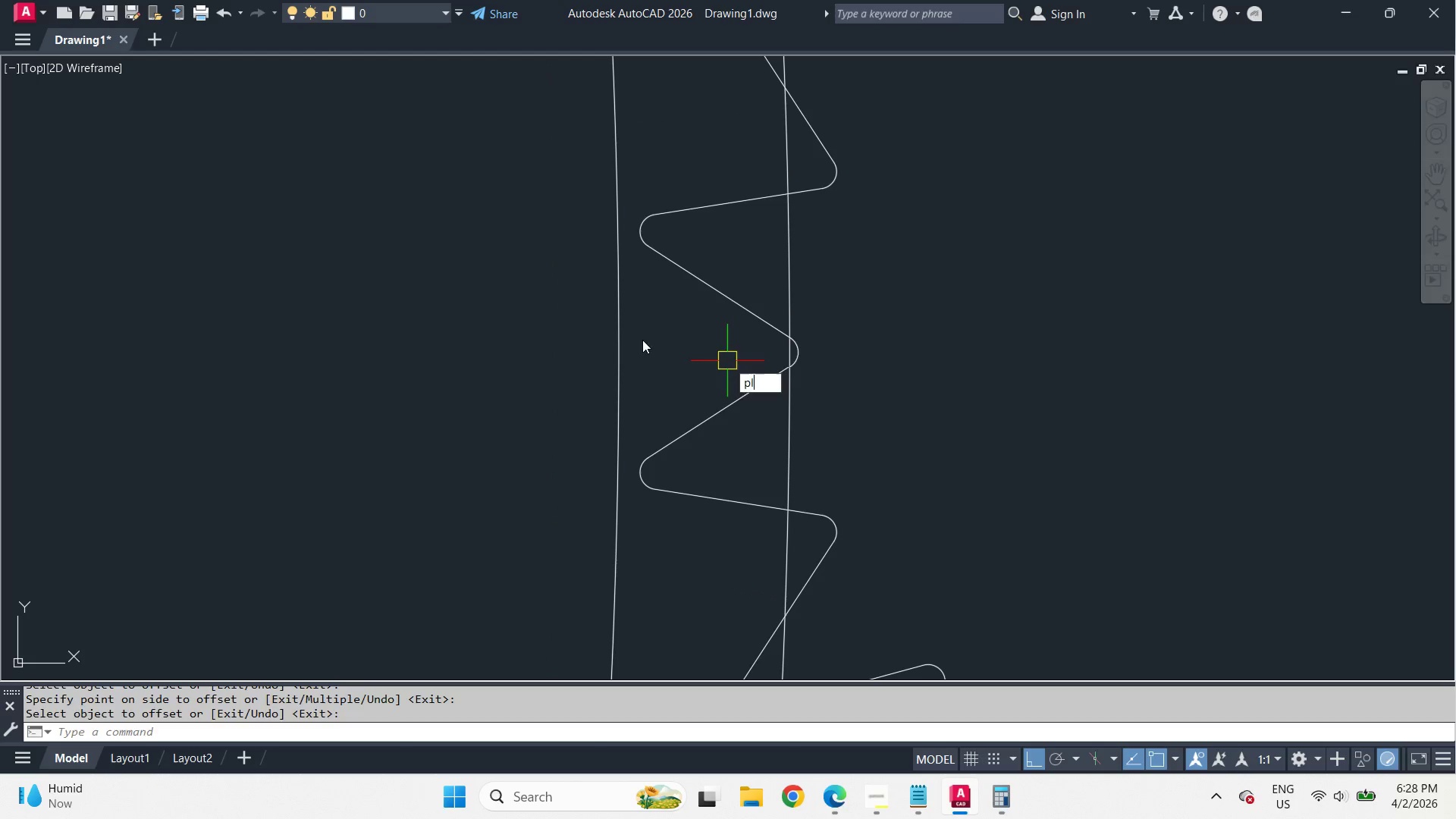 
type( cen )
 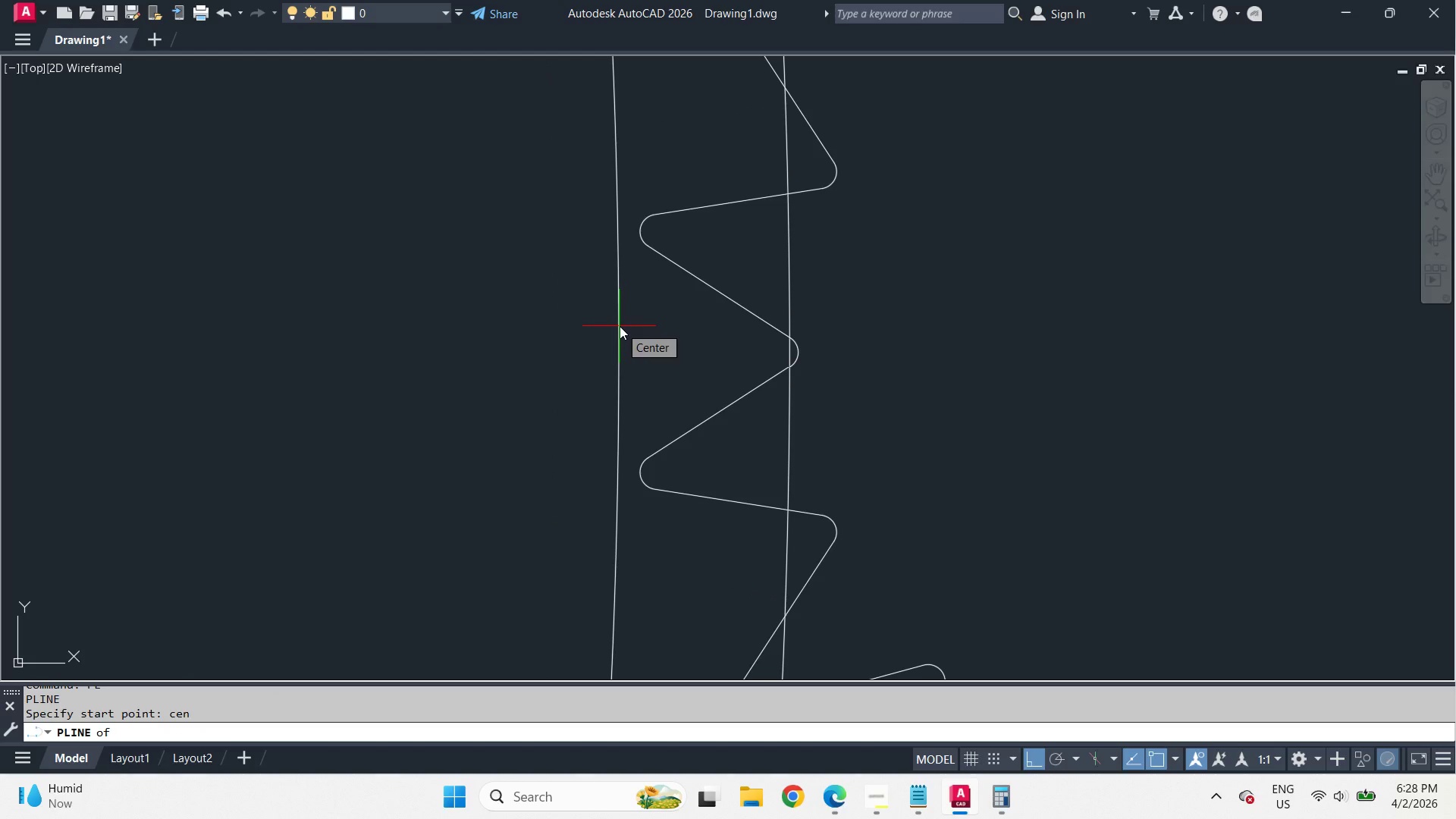 
type(c)
key(Backspace)
key(Escape)
type(pl cen )
 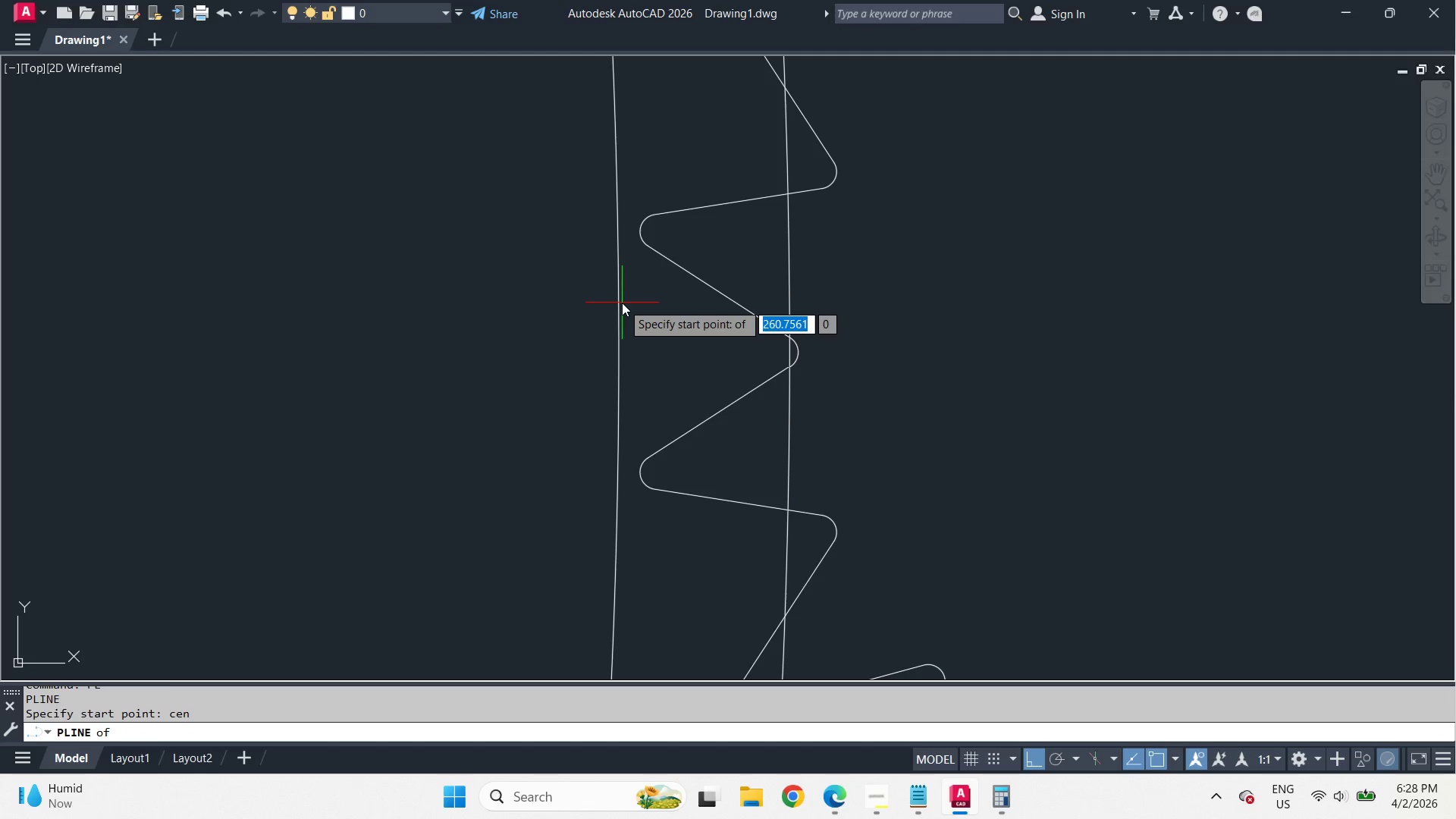 
left_click([622, 303])
 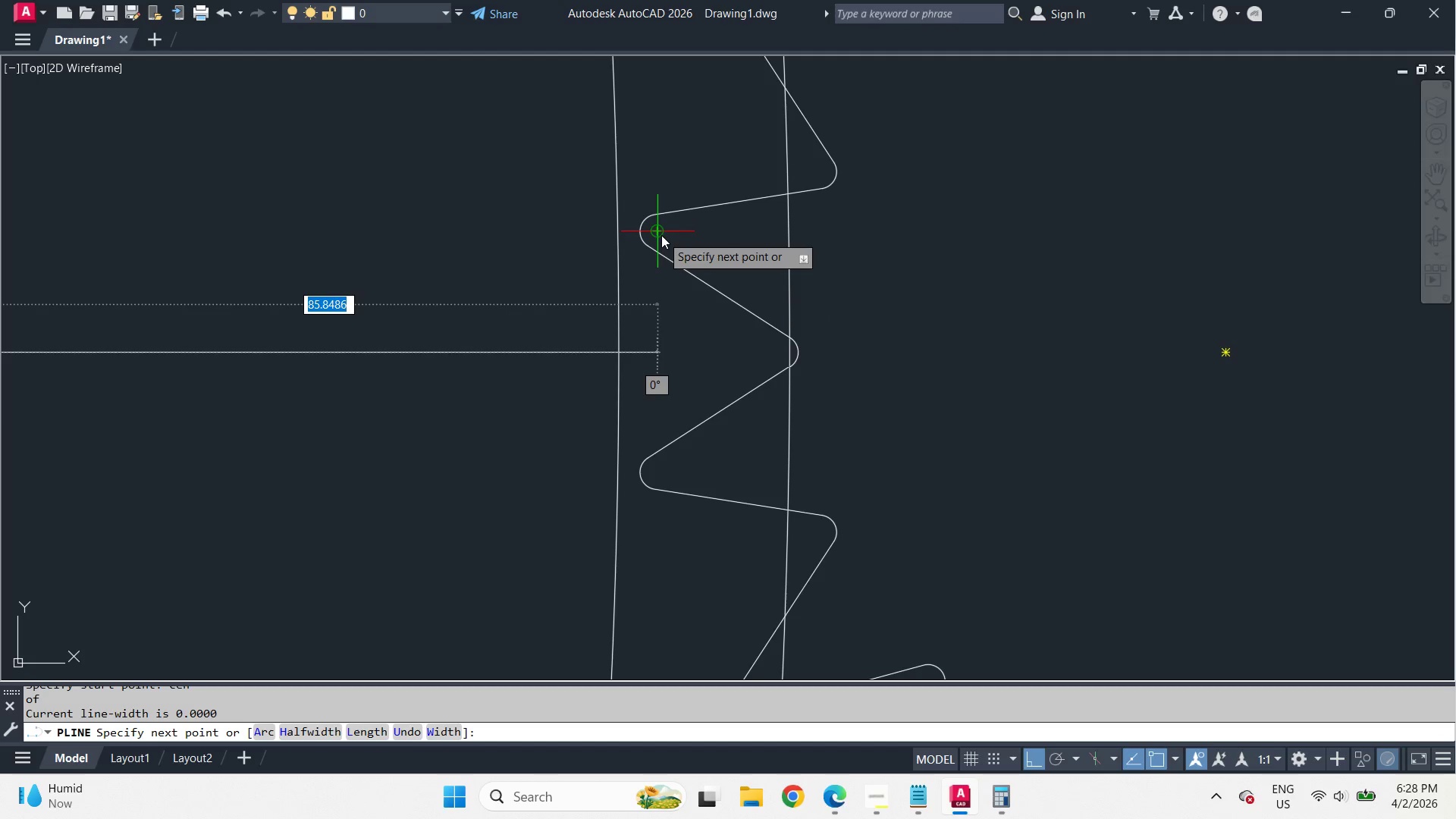 
key(Escape)
type(pl)
 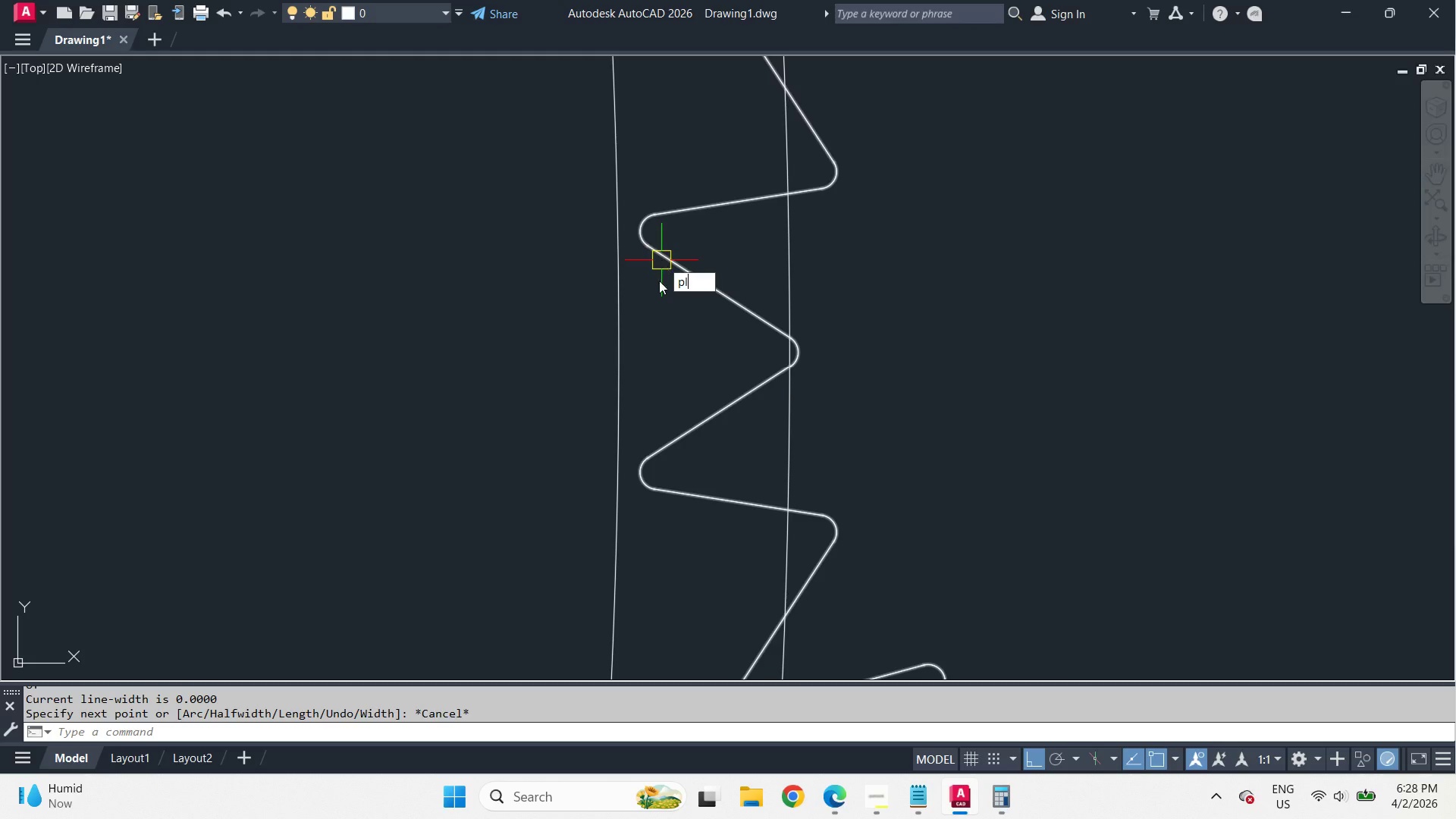 
key(Space)
 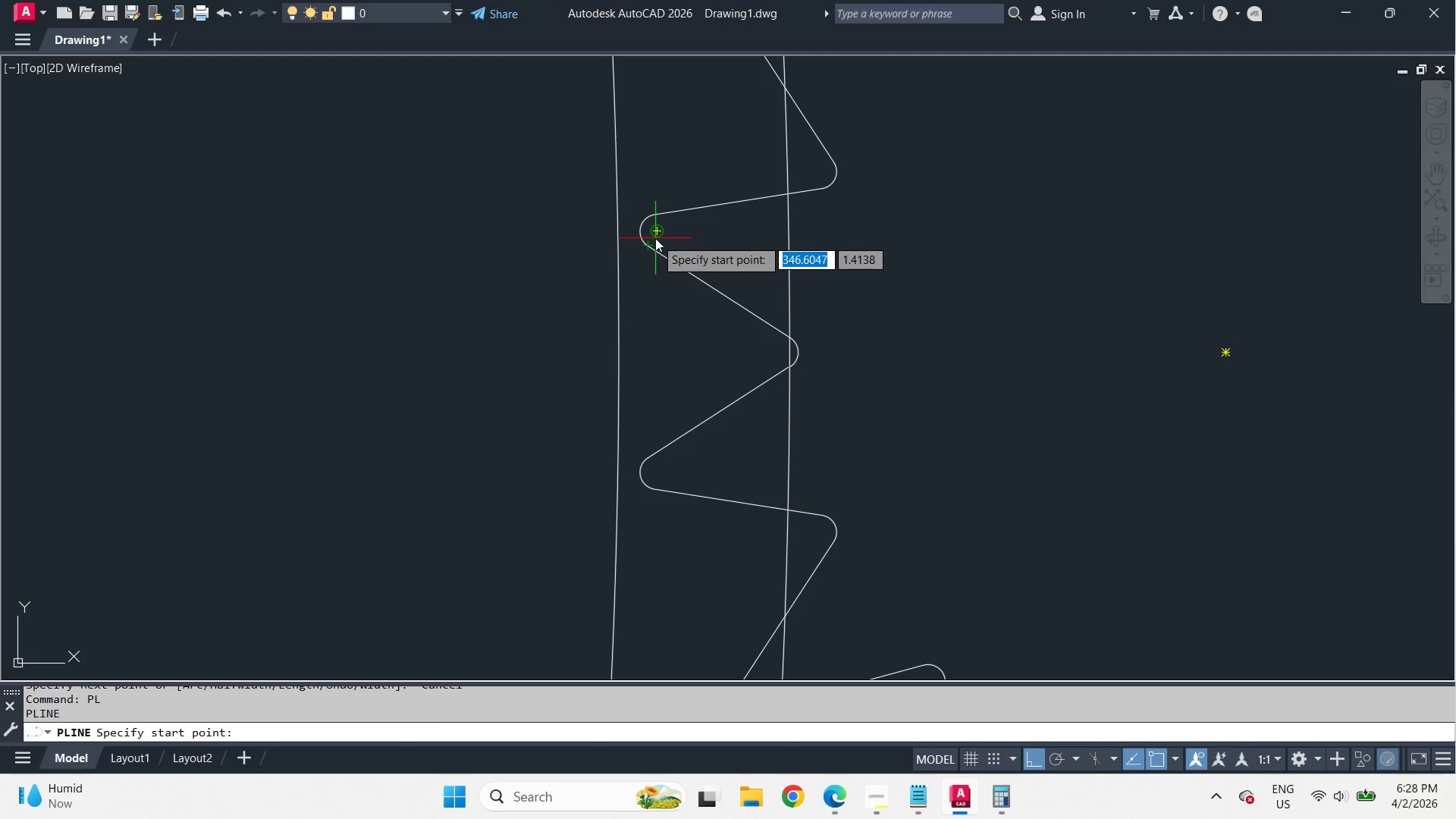 
left_click([656, 237])
 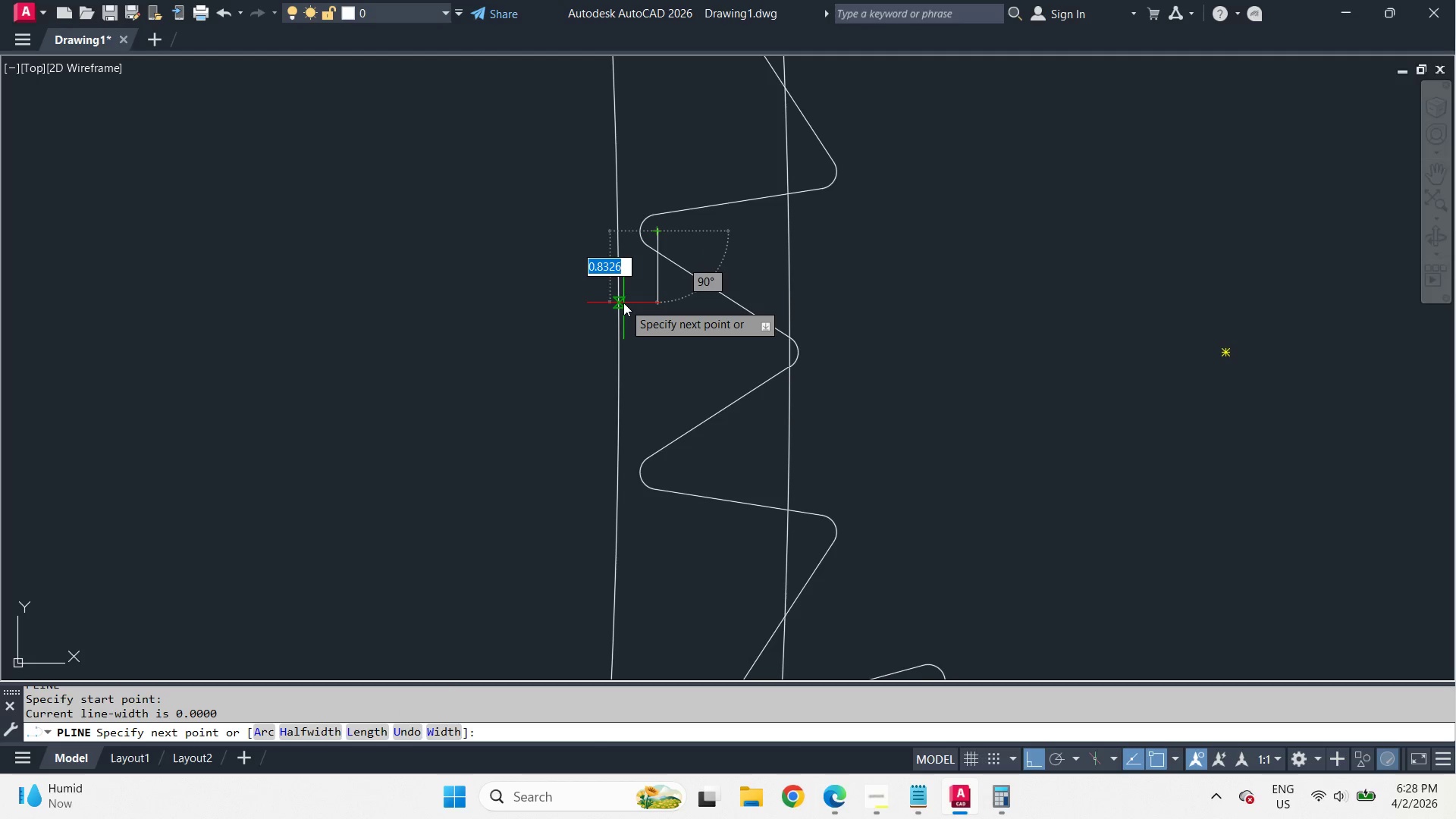 
type(cen )
 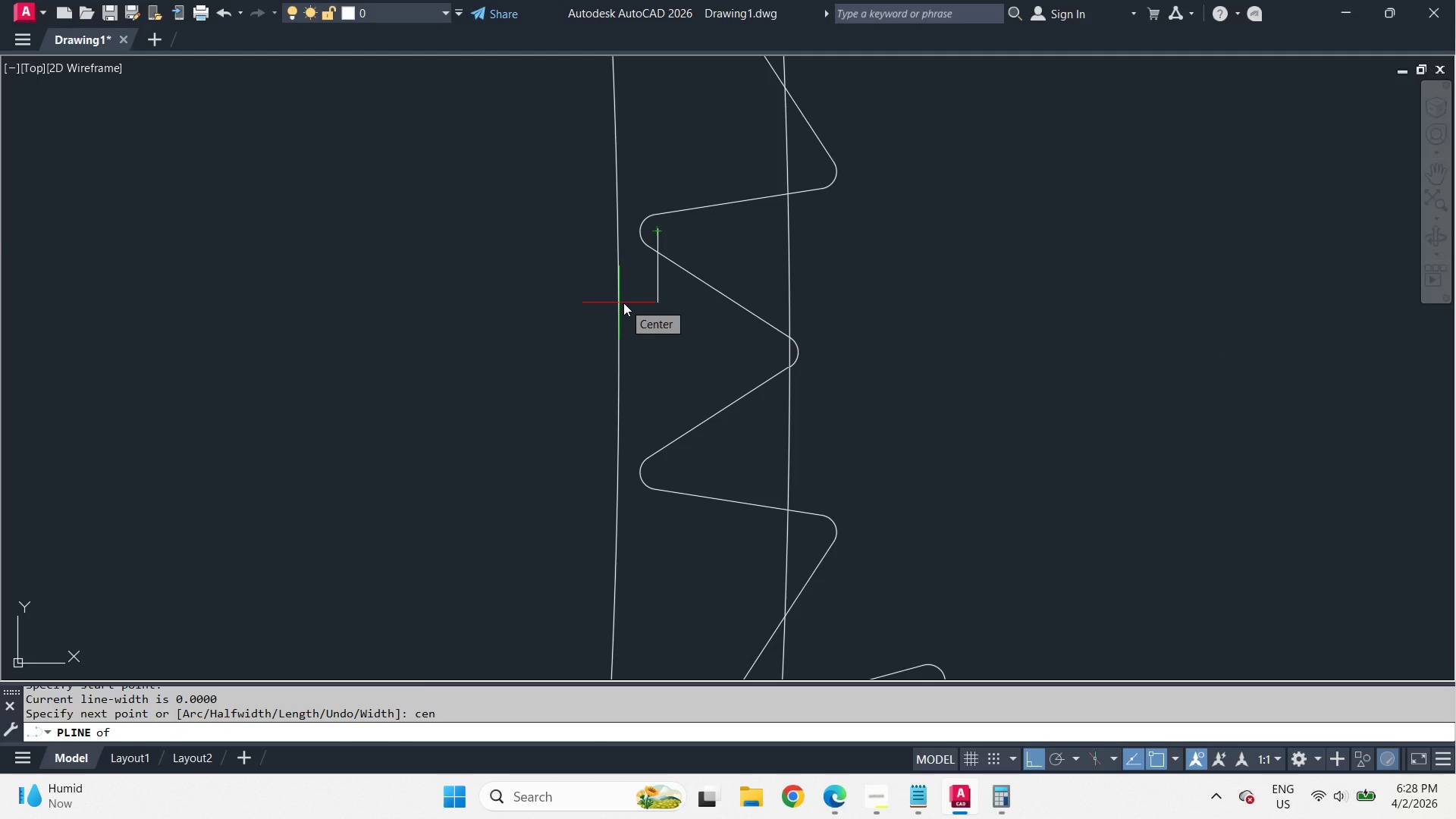 
left_click([623, 303])
 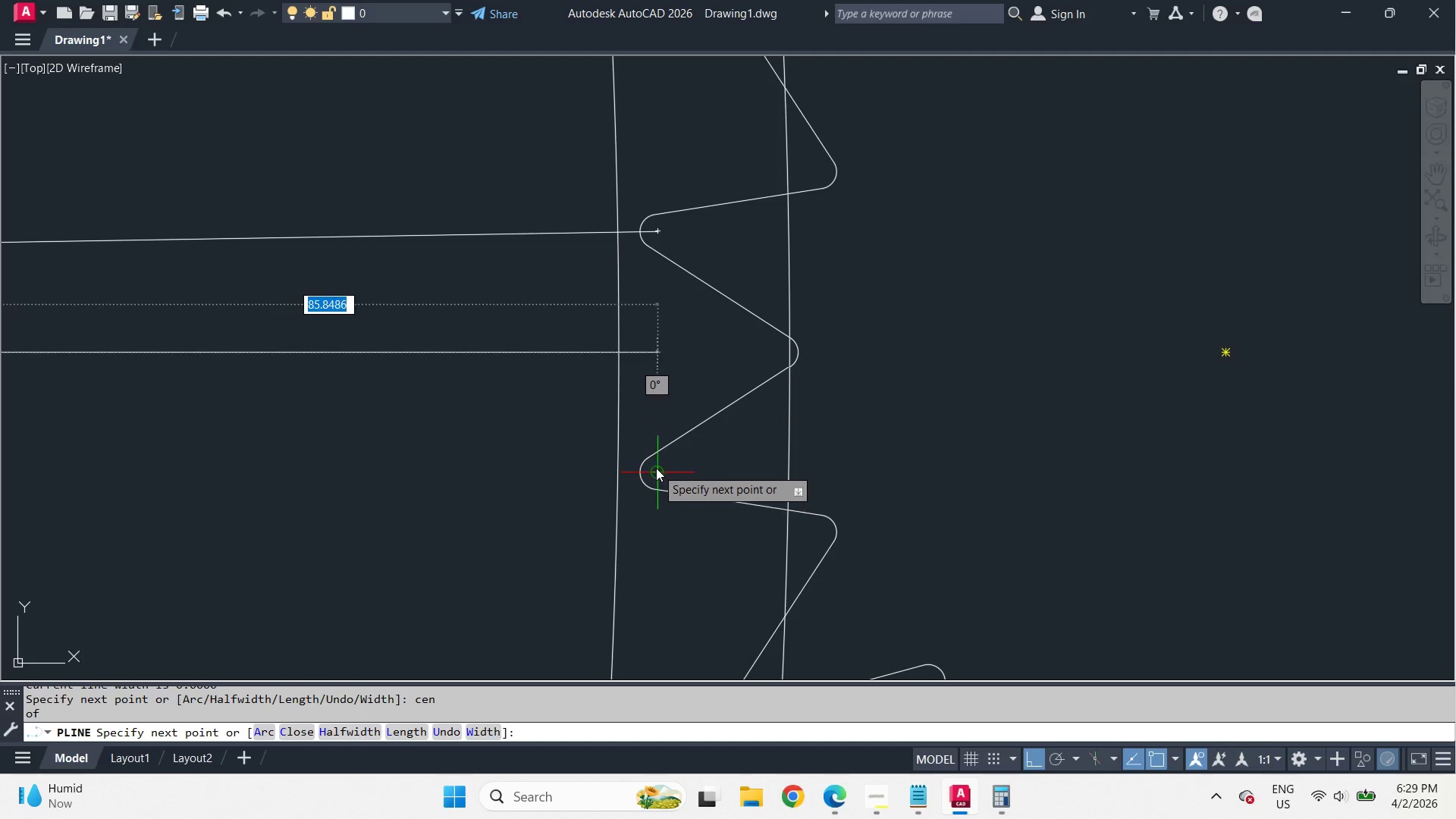 
left_click([656, 469])
 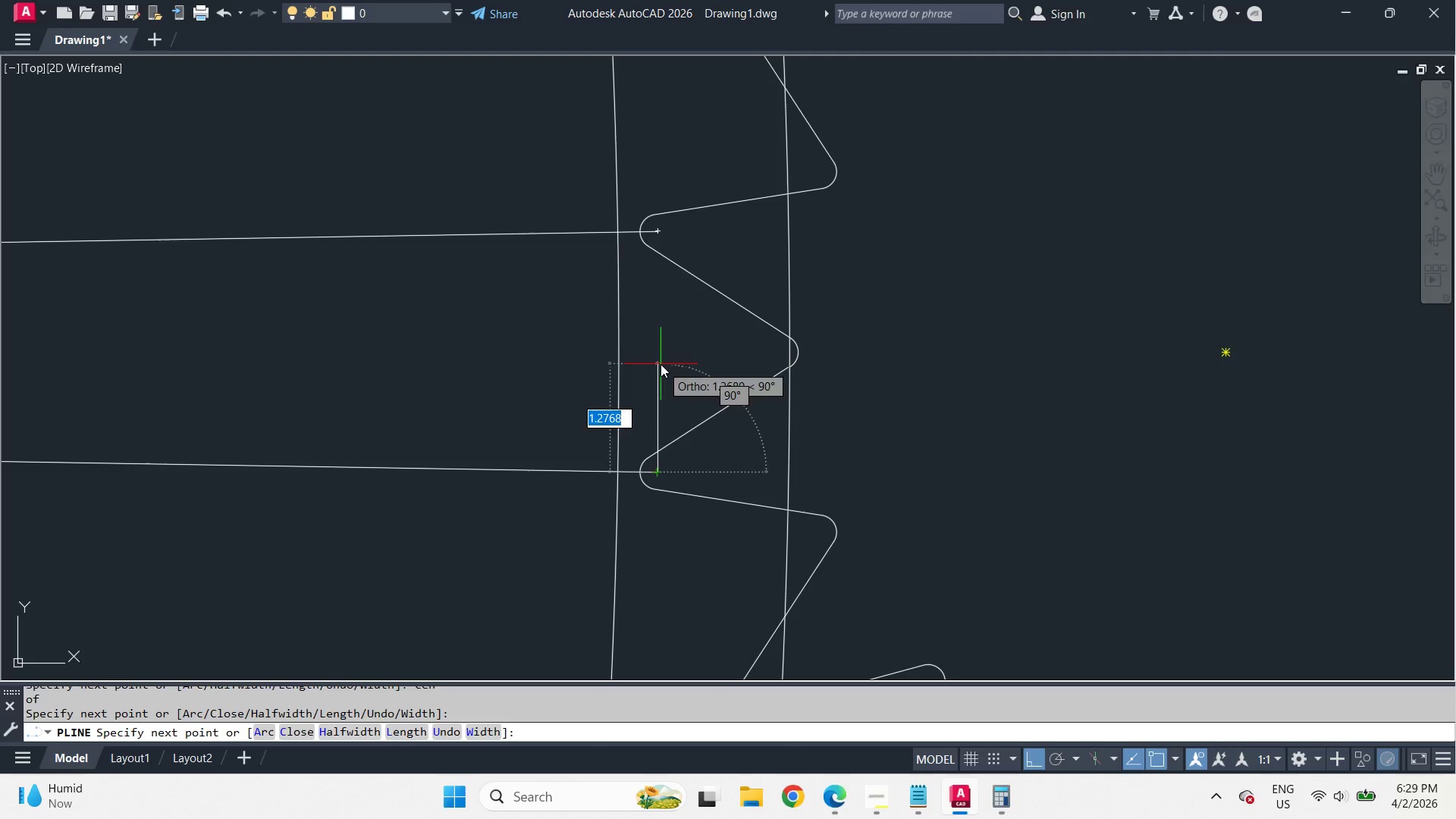 
type(  )
key(Escape)
type(dan )
 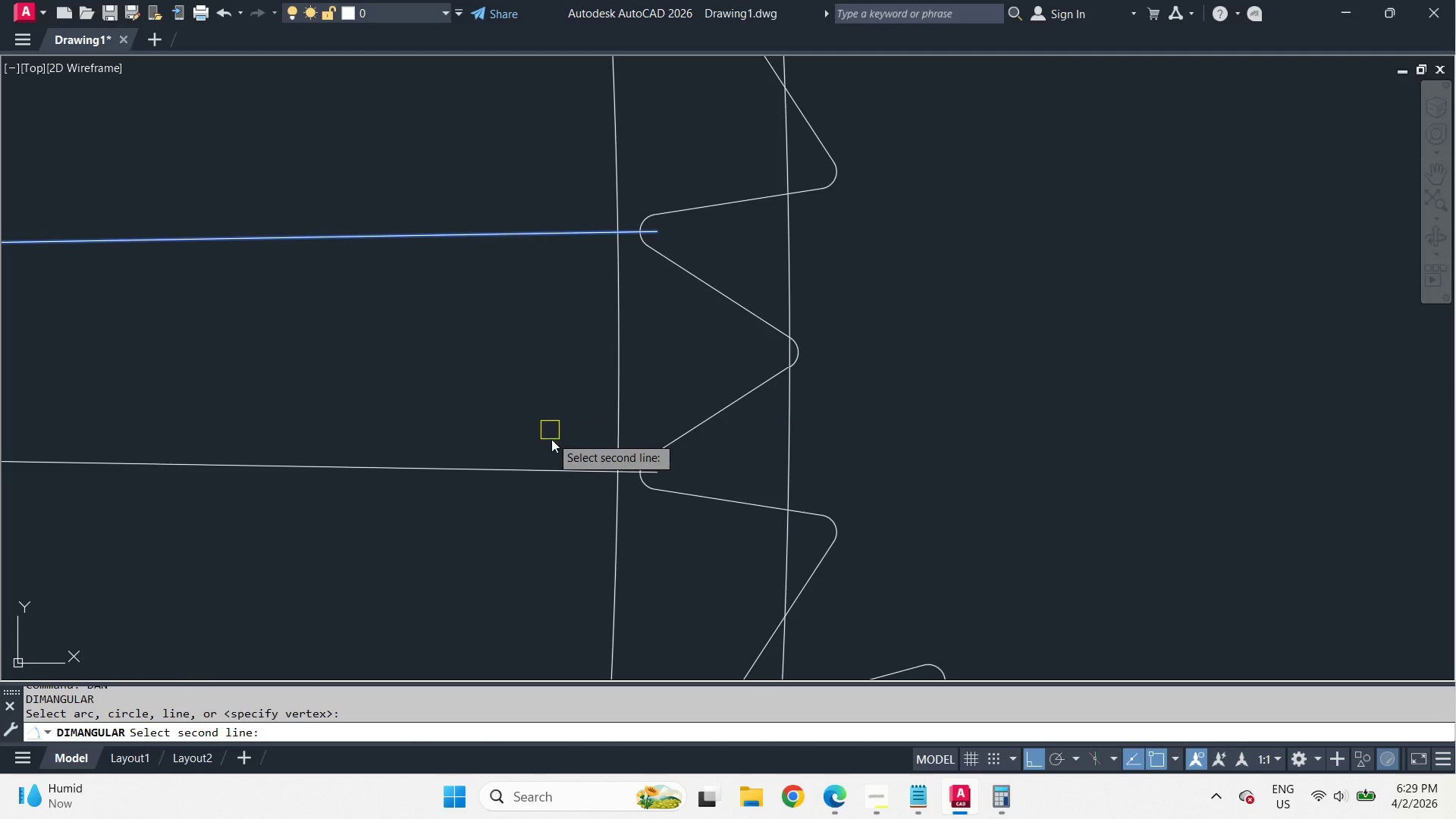 
left_click([562, 470])
 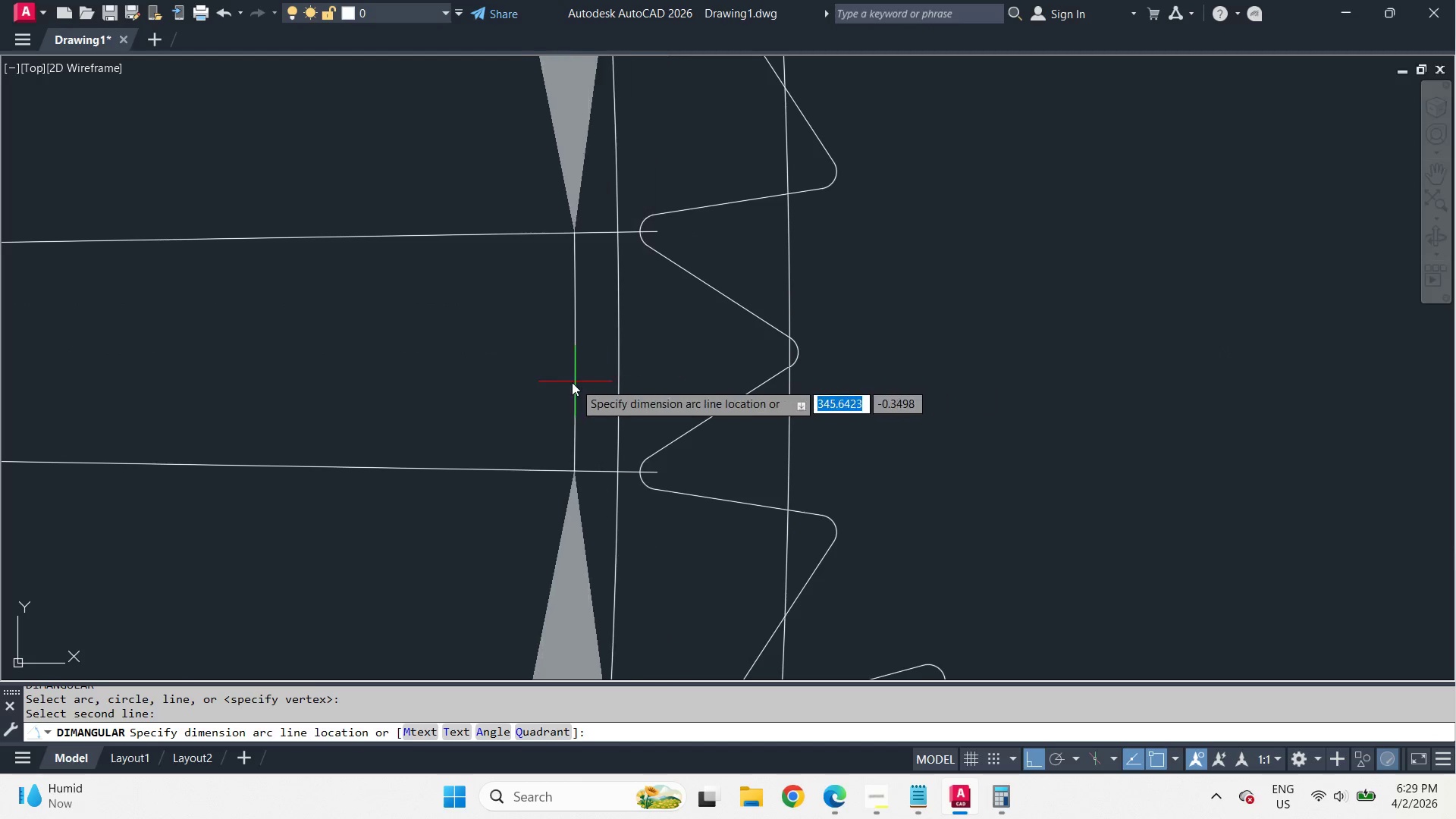 
left_click([566, 383])
 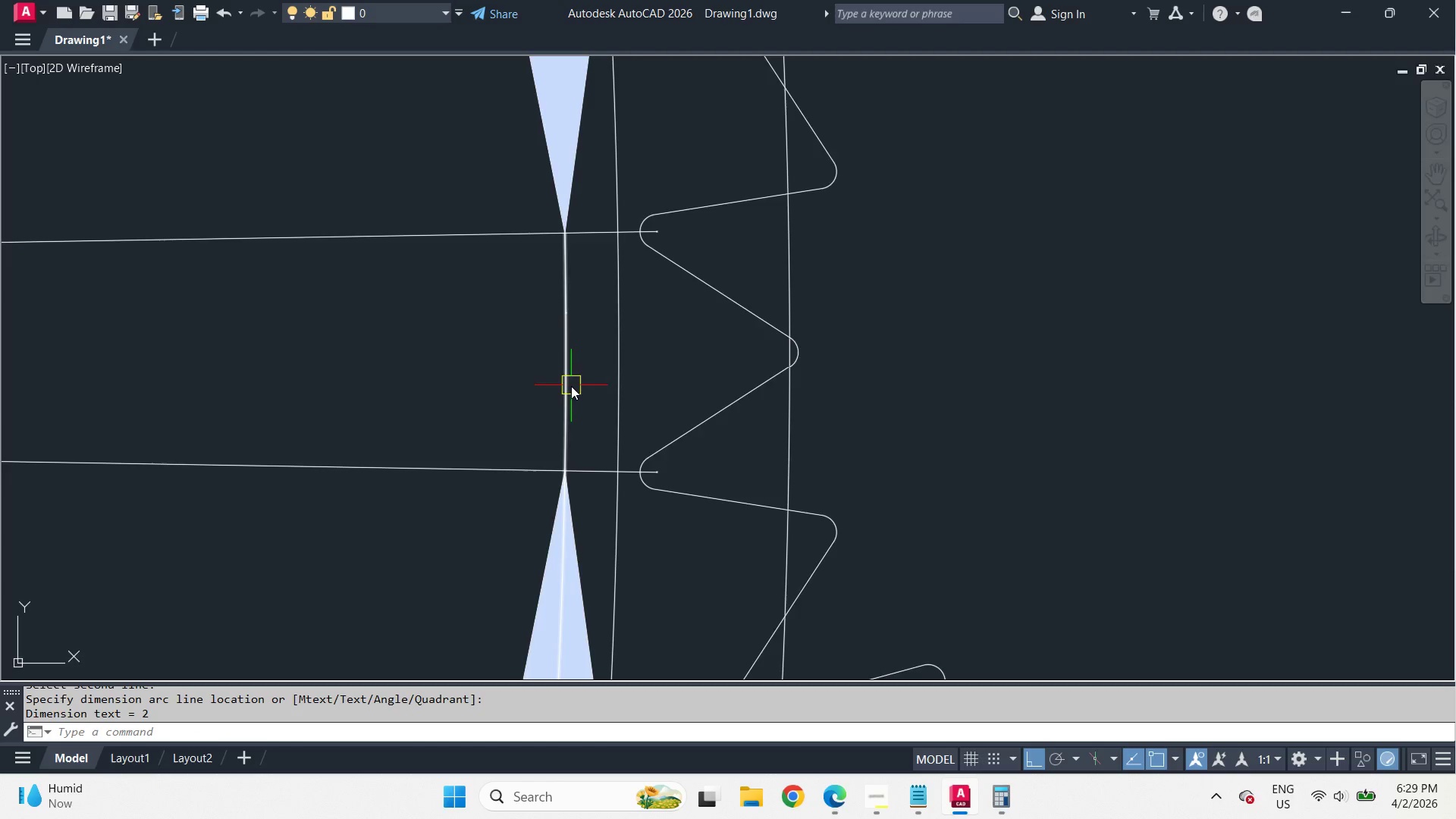 
scroll: coordinate [567, 381], scroll_direction: down, amount: 4.0
 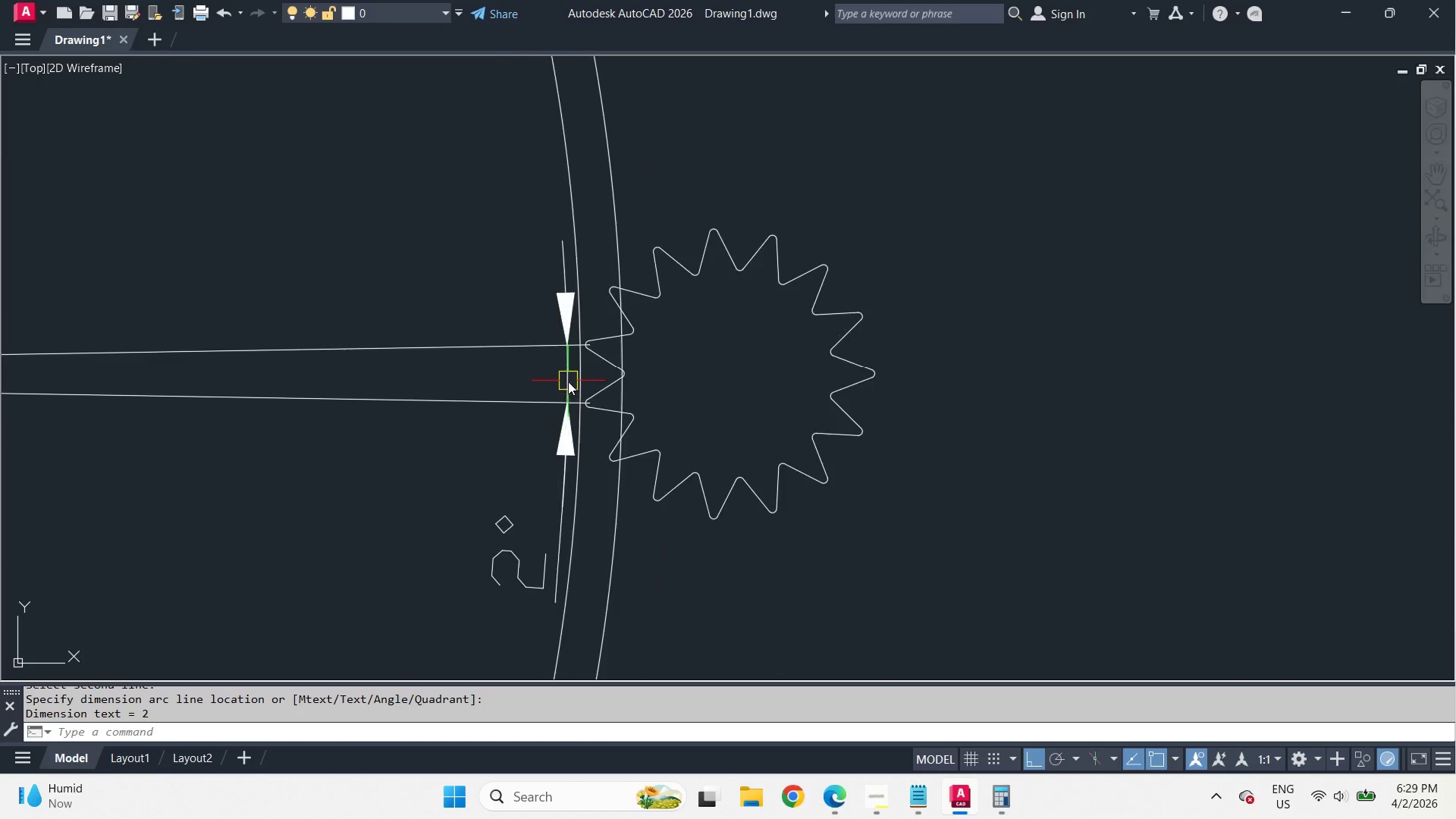 
scroll: coordinate [568, 381], scroll_direction: up, amount: 1.0
 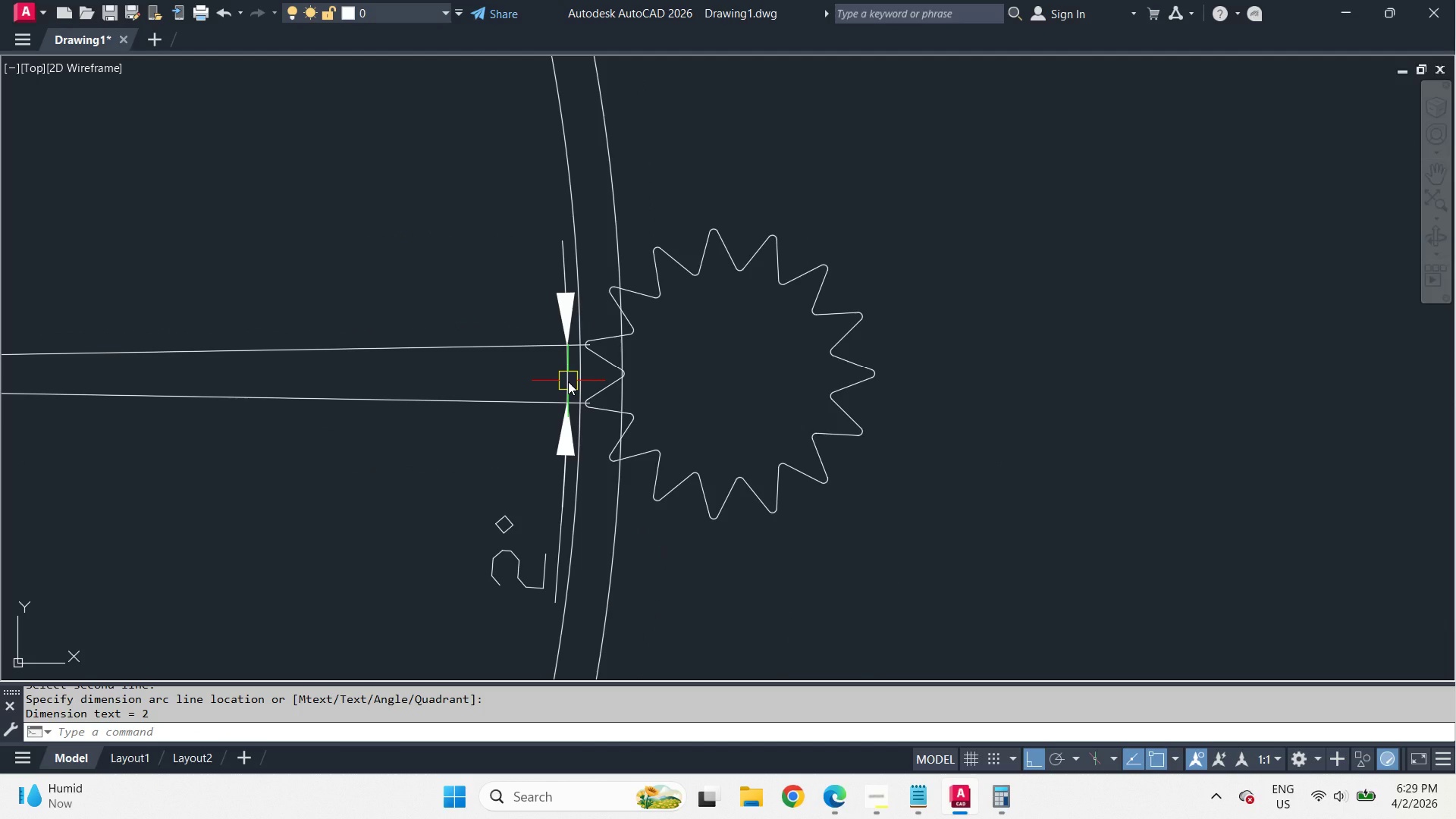 
left_click([568, 381])
 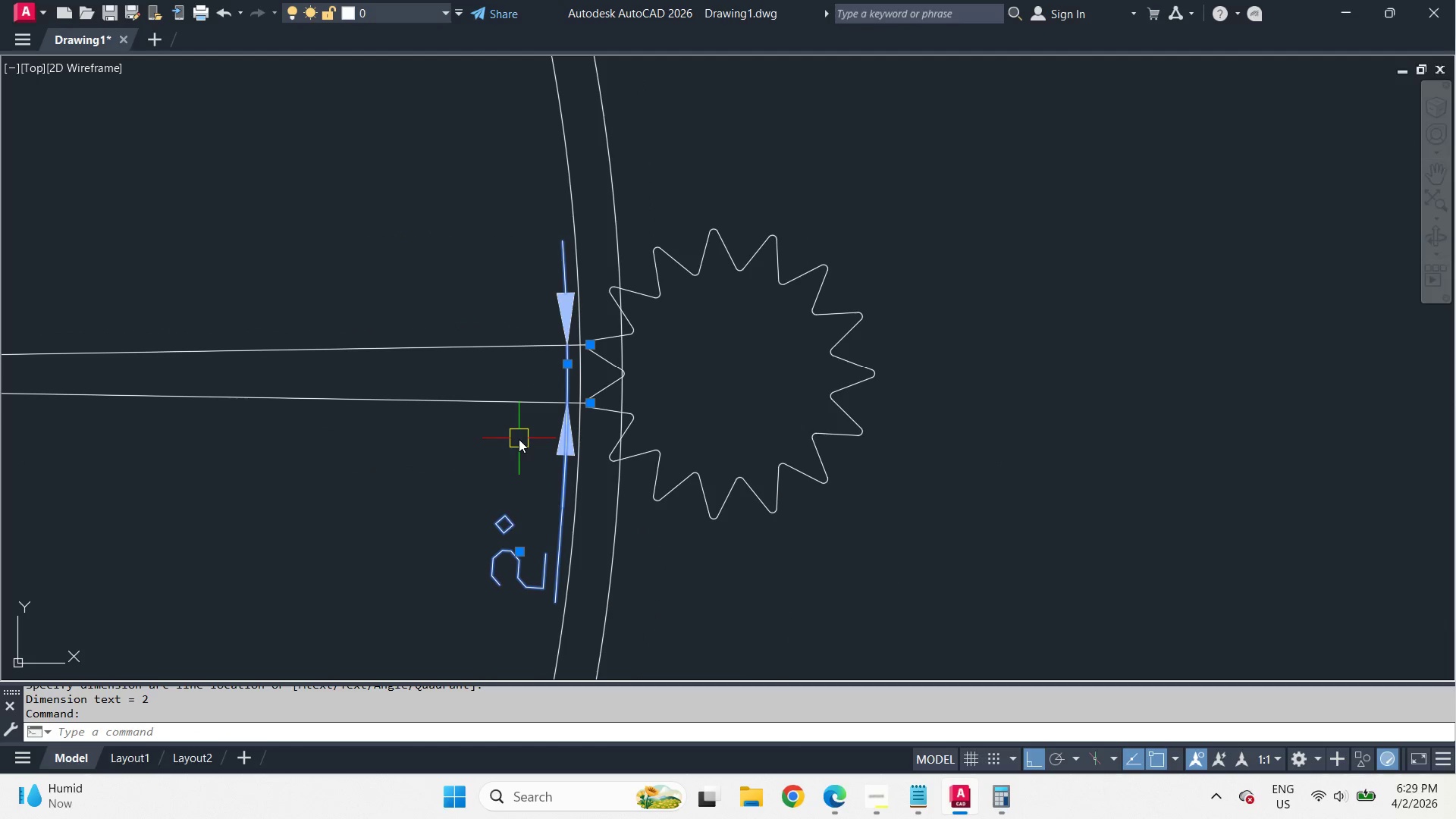 
key(Control+1)
 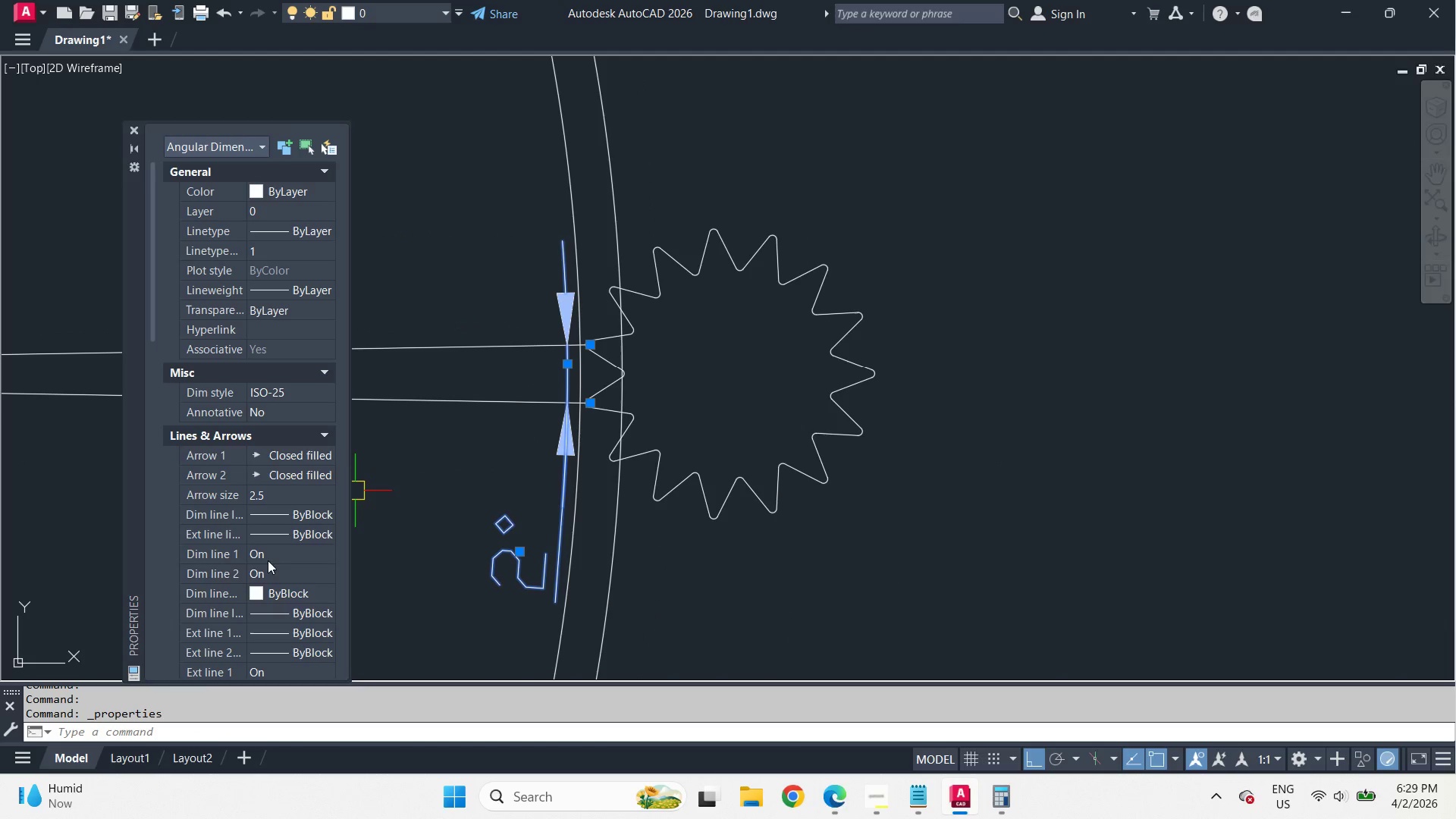 
scroll: coordinate [206, 556], scroll_direction: down, amount: 8.0
 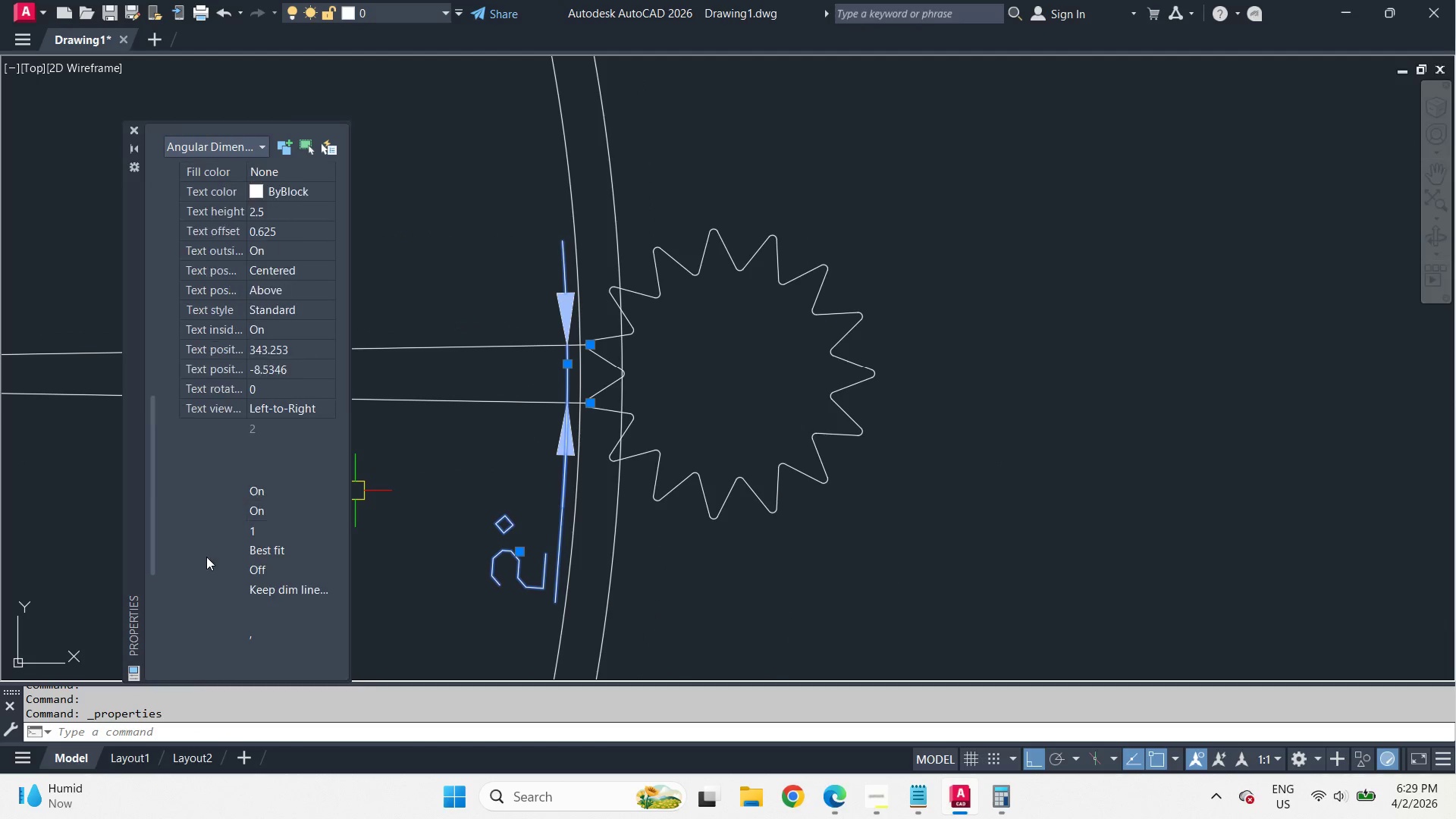 
scroll: coordinate [206, 557], scroll_direction: up, amount: 1.0
 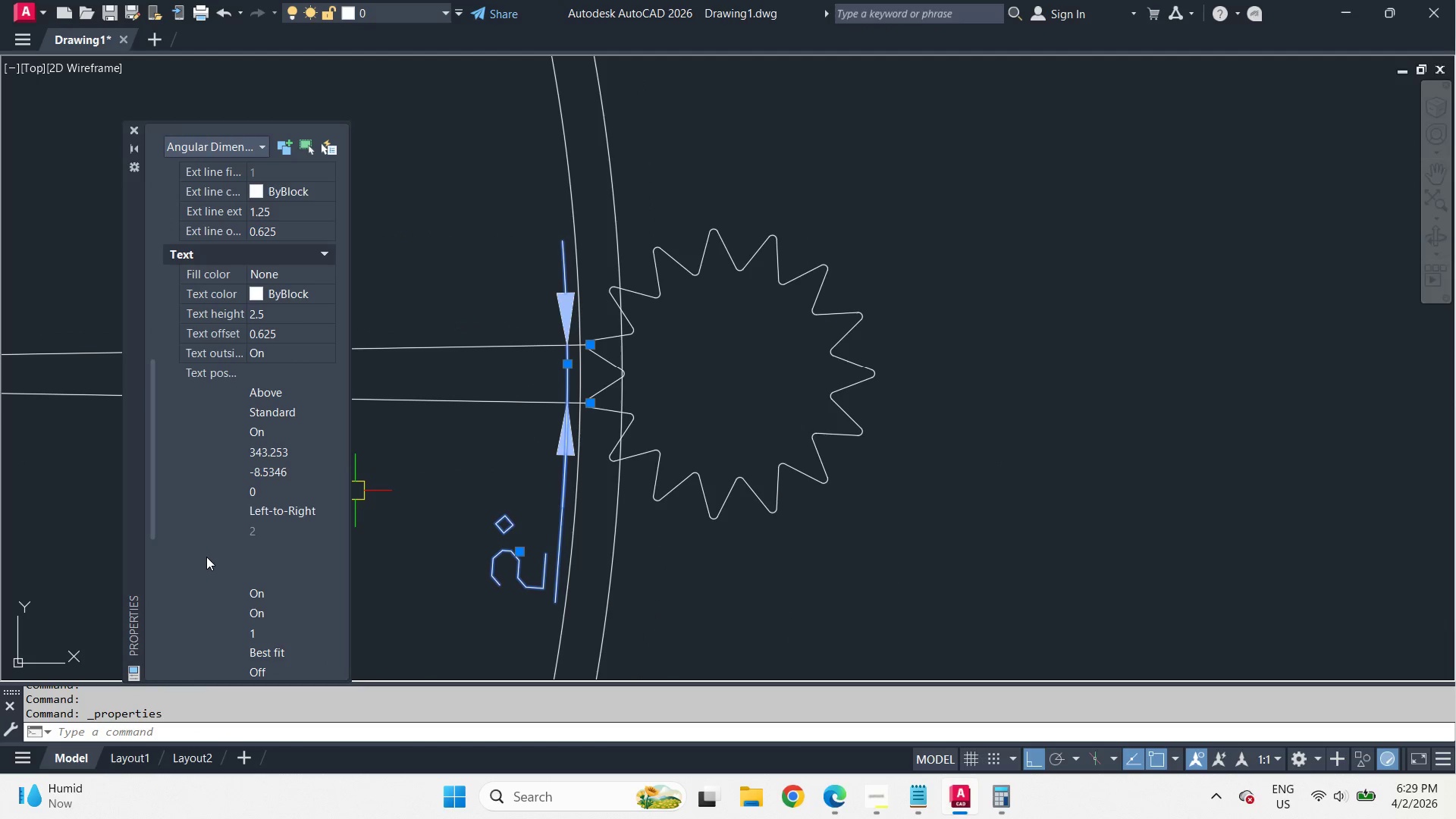 
scroll: coordinate [206, 557], scroll_direction: down, amount: 1.0
 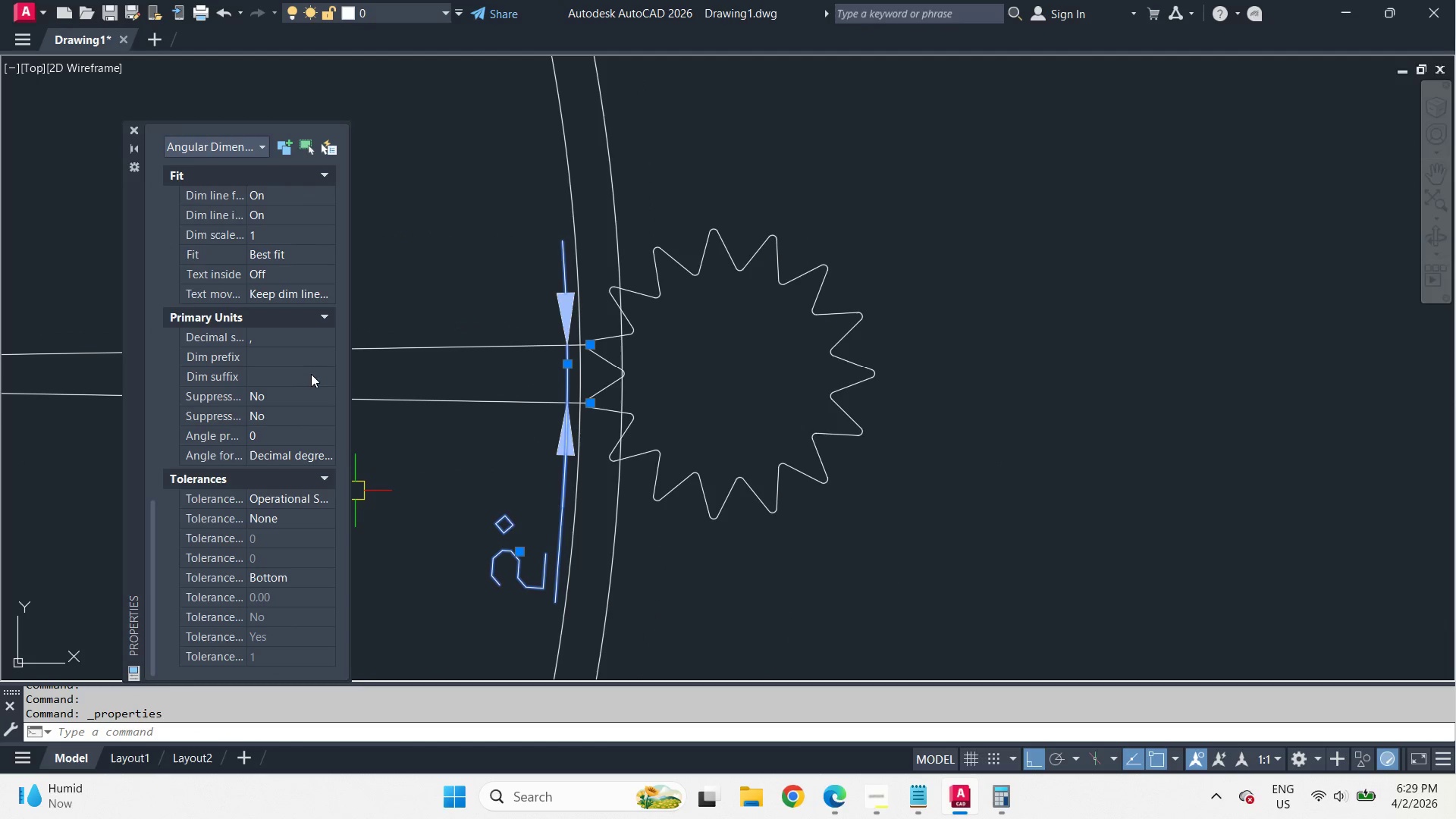 
double_click([319, 435])
 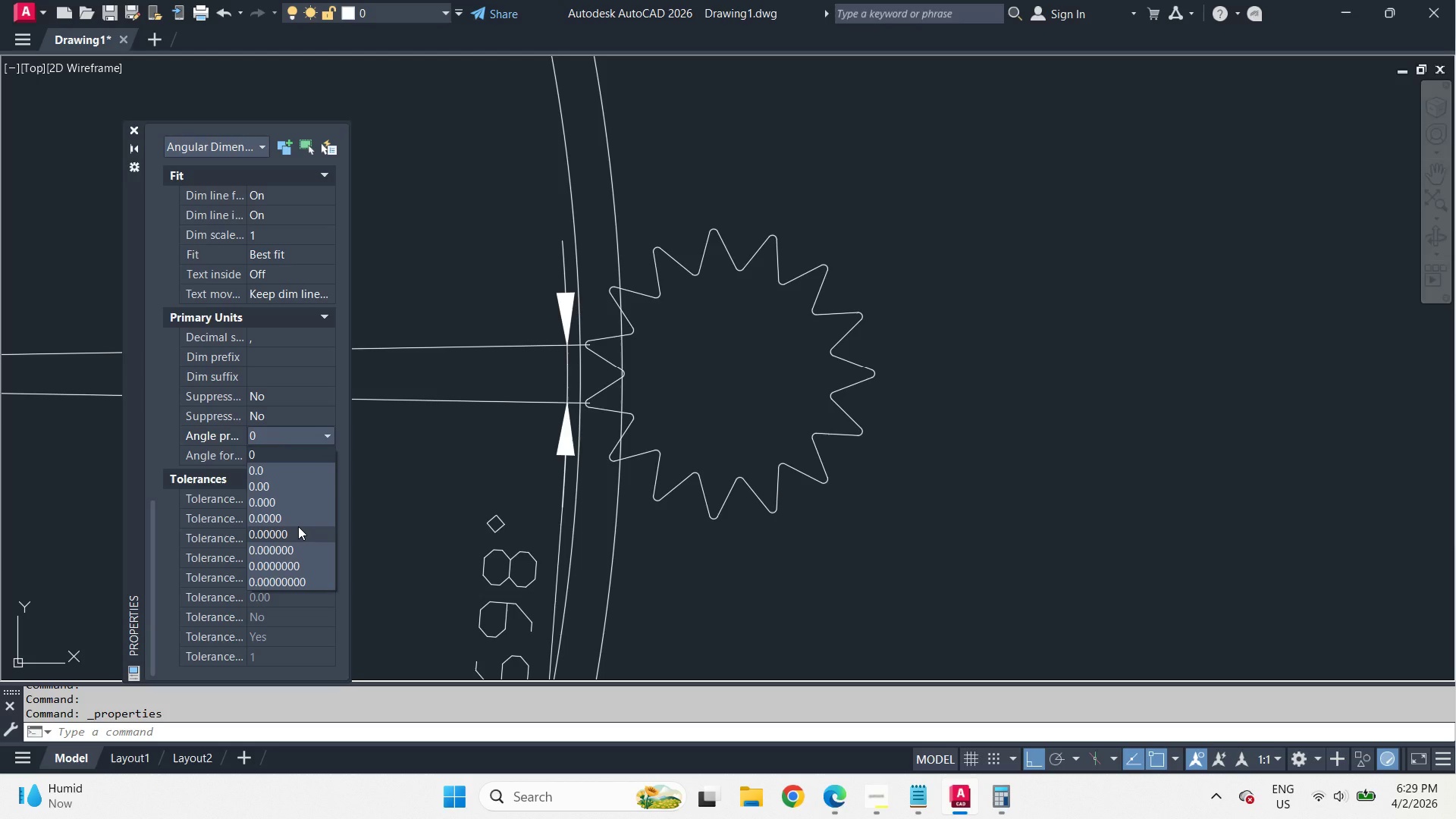 
key(Escape)
 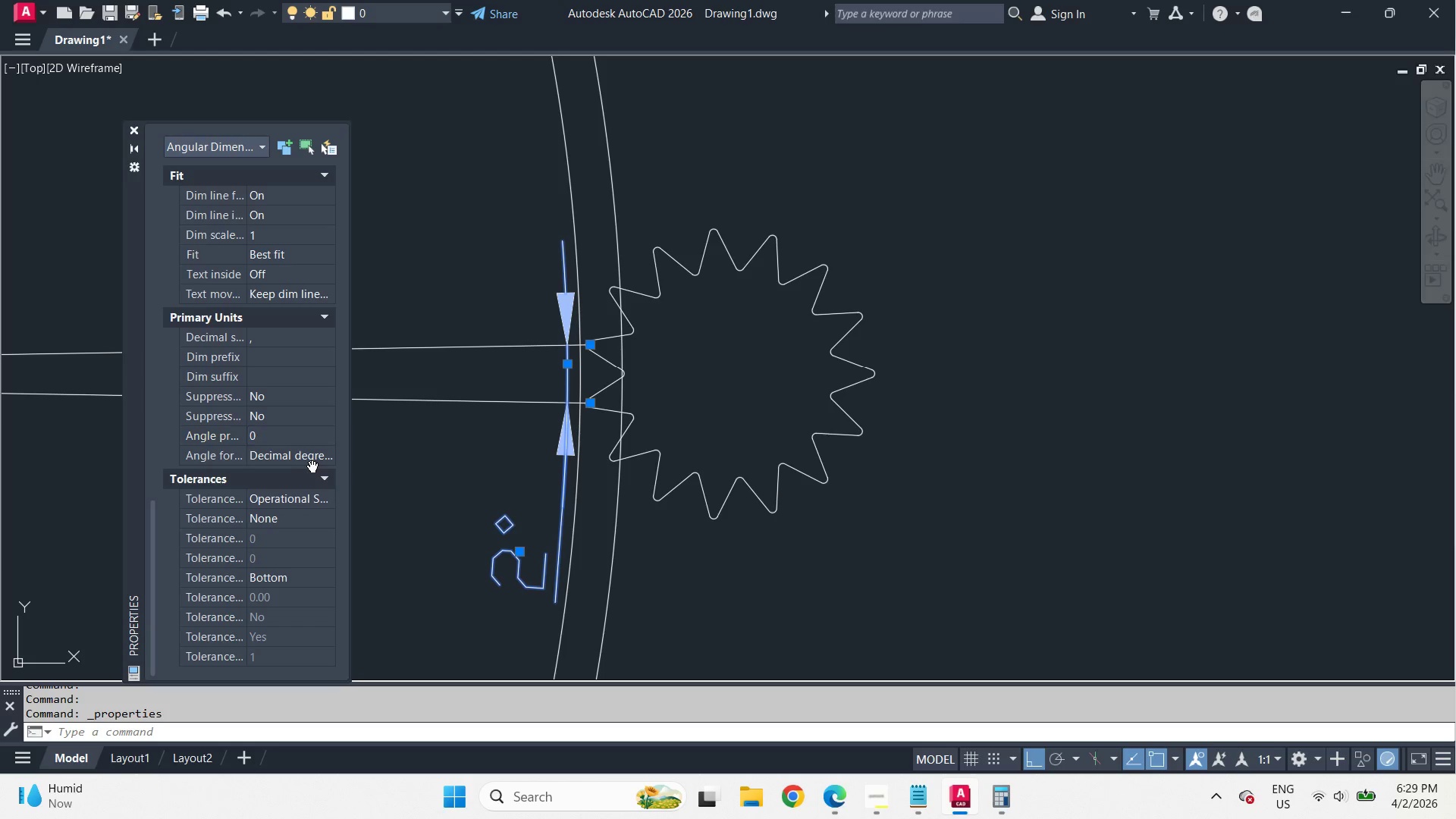 
double_click([312, 466])
 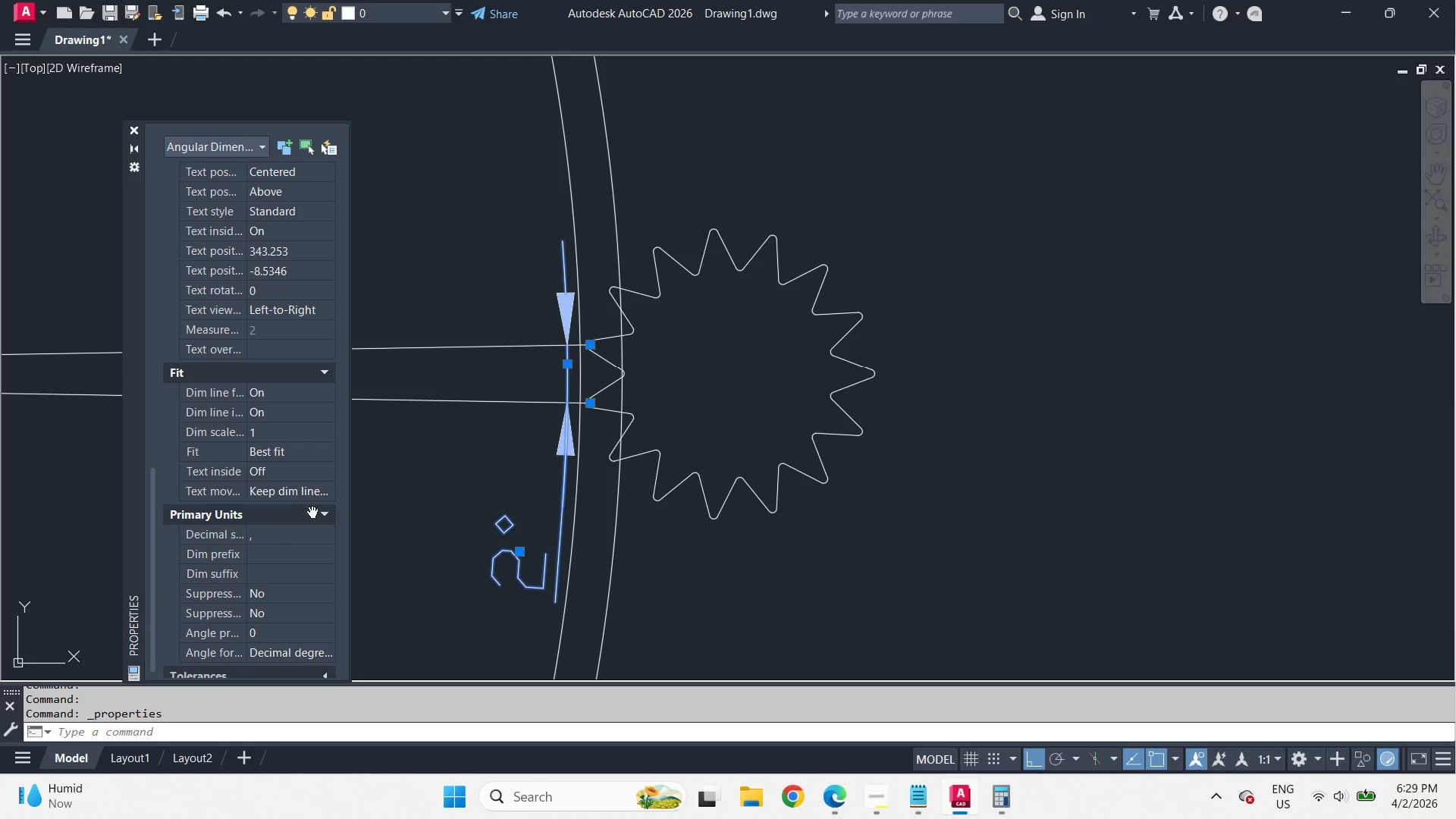 
left_click([319, 519])
 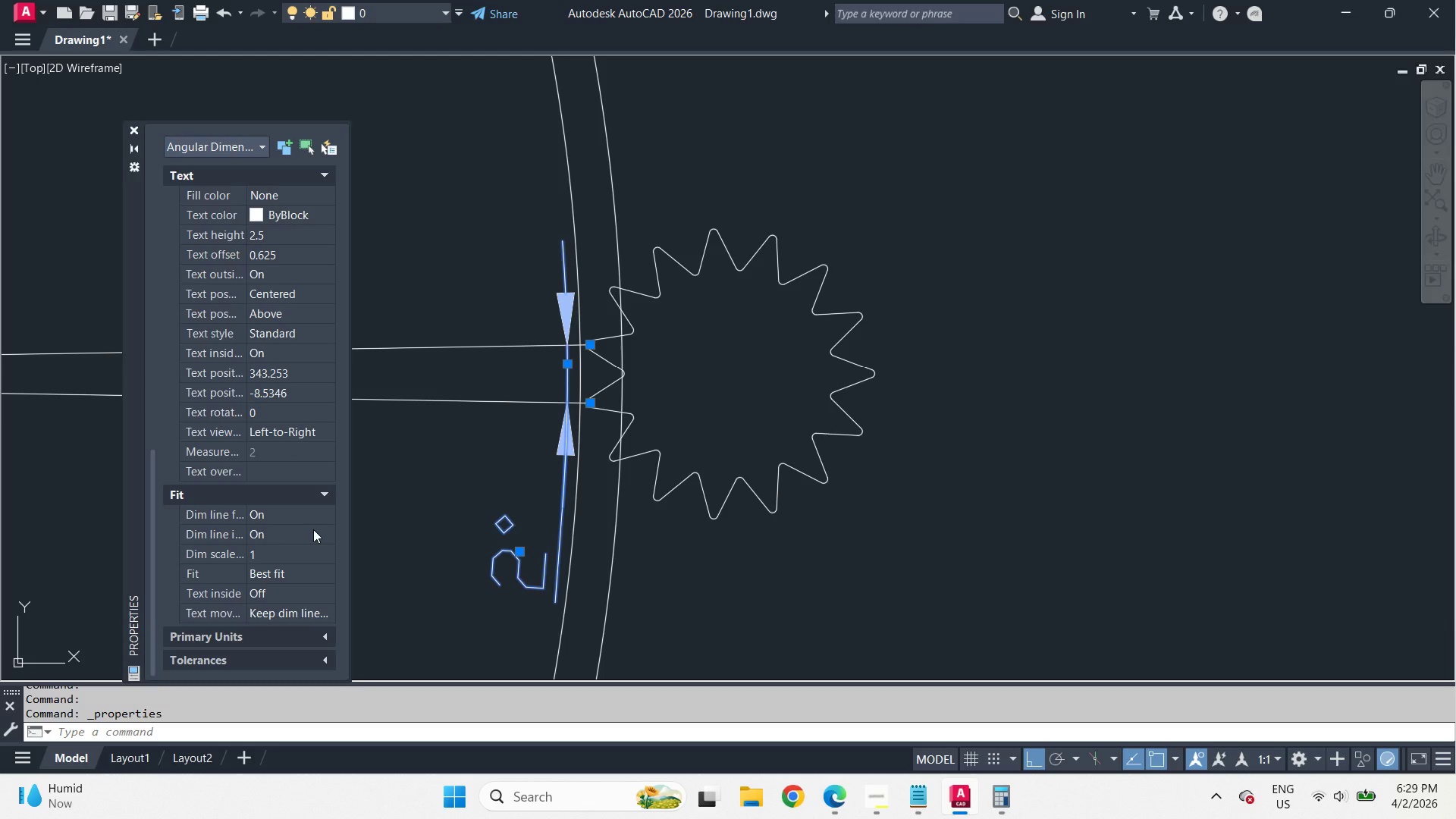 
scroll: coordinate [313, 532], scroll_direction: down, amount: 2.0
 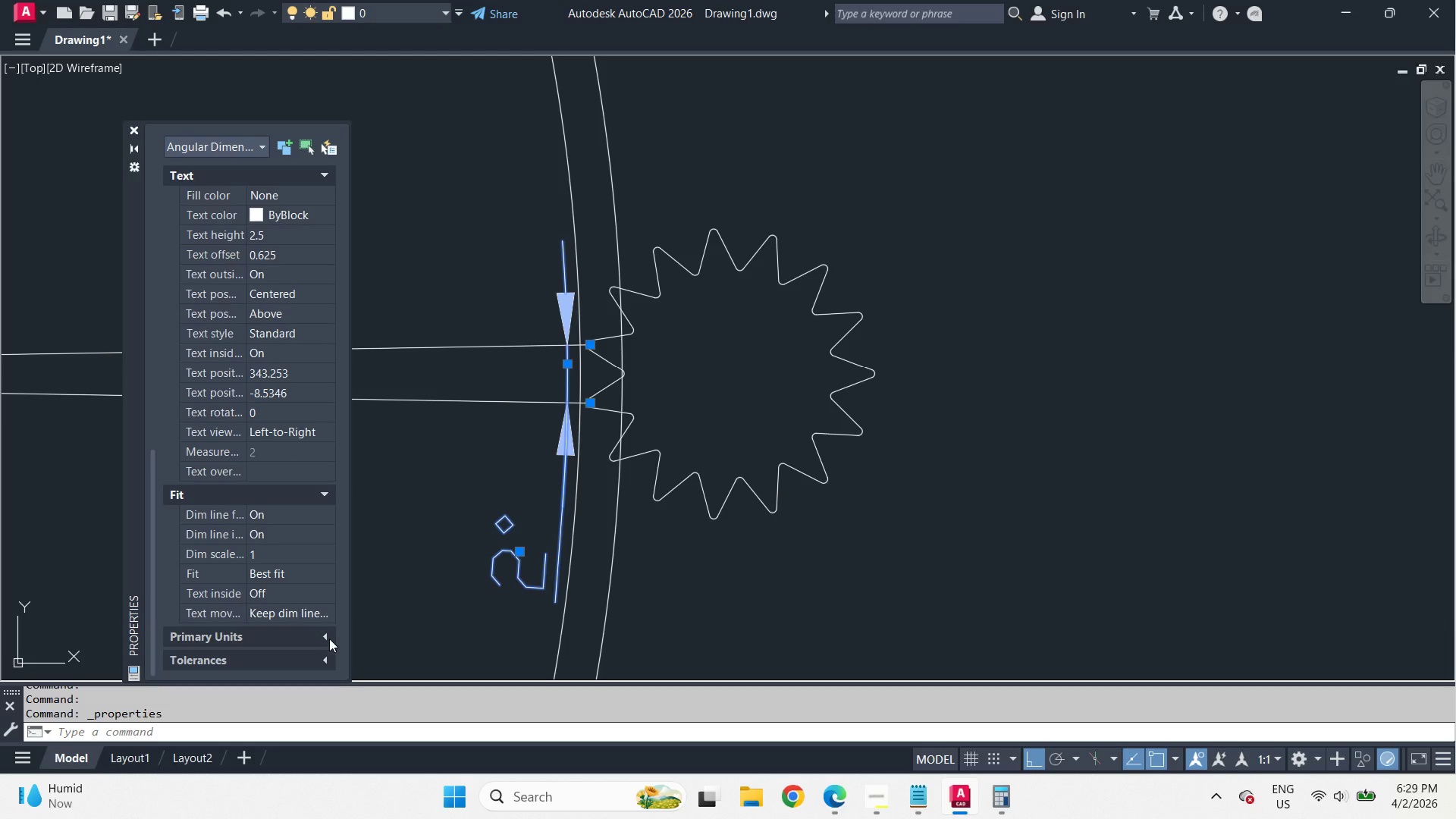 
left_click([329, 639])
 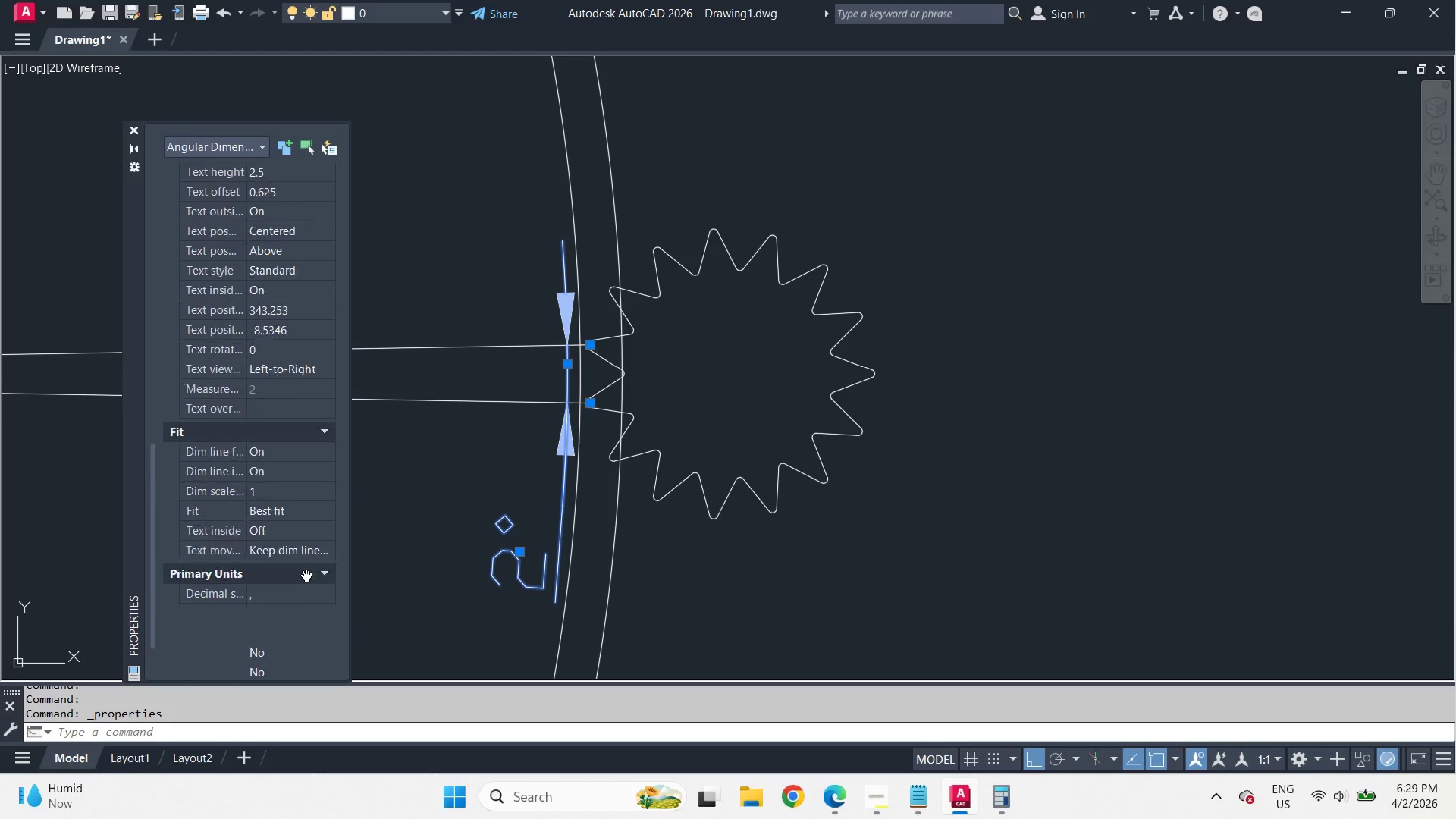 
scroll: coordinate [306, 576], scroll_direction: down, amount: 4.0
 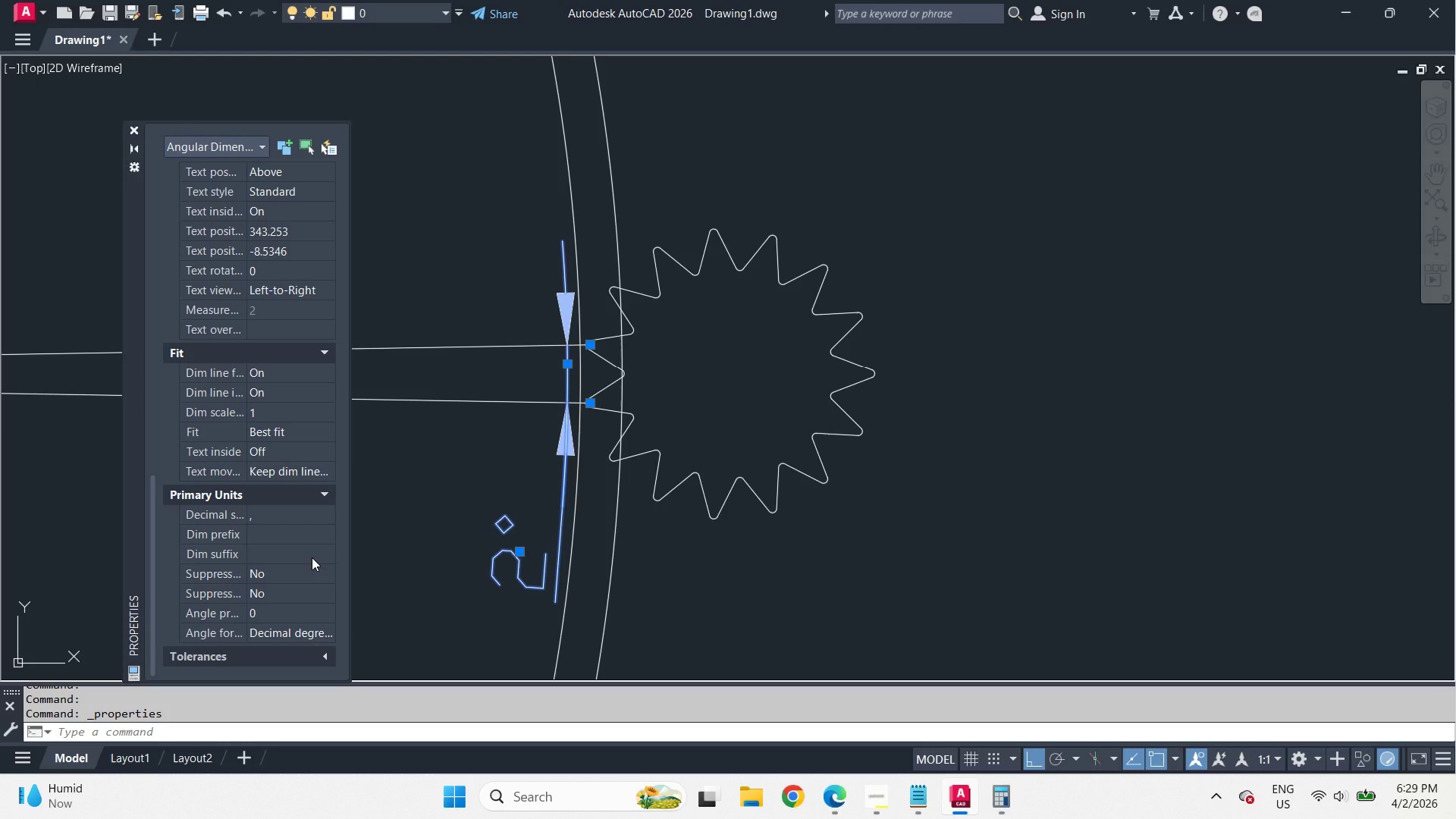 
left_click([318, 658])
 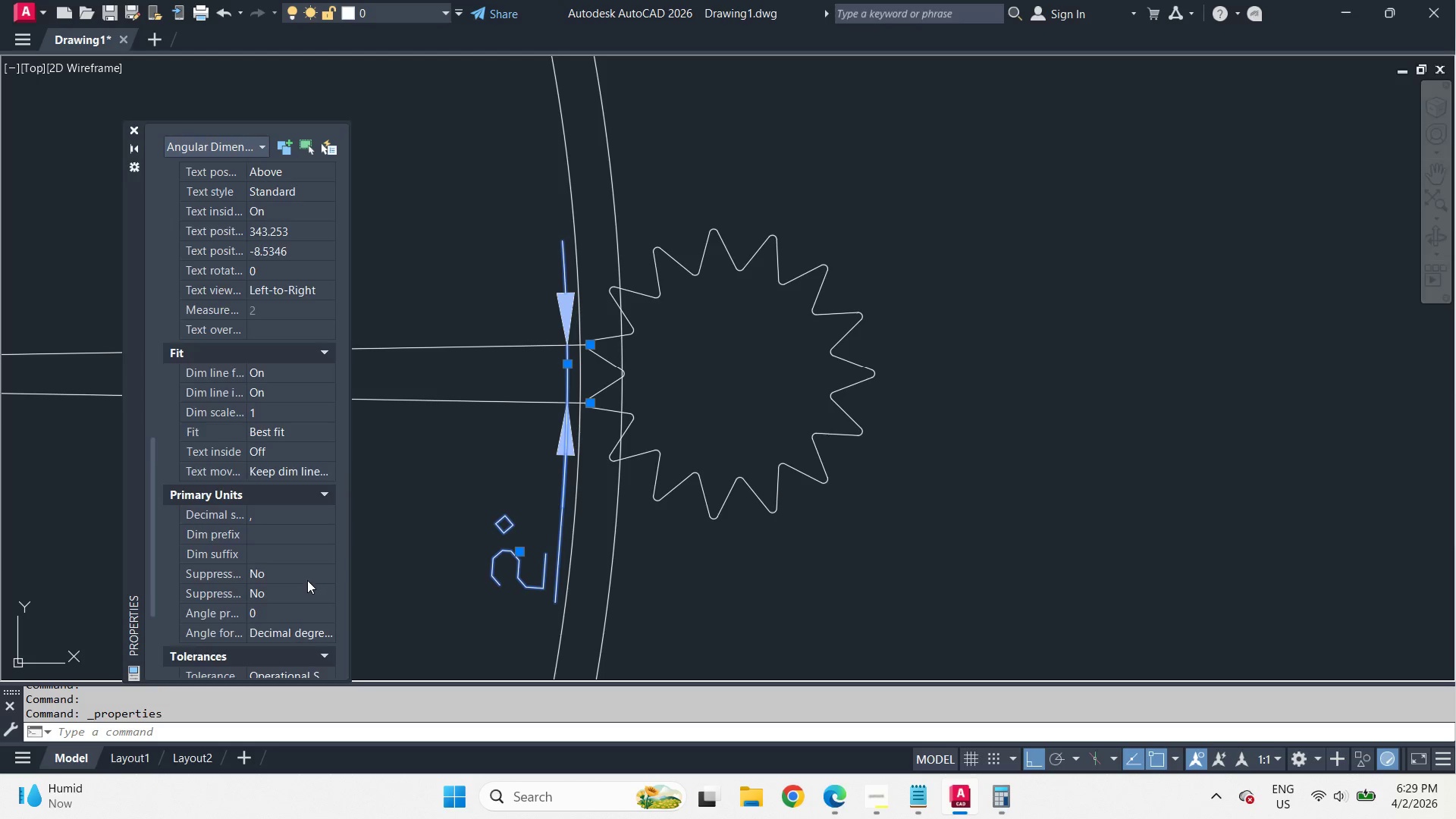 
scroll: coordinate [307, 580], scroll_direction: down, amount: 4.0
 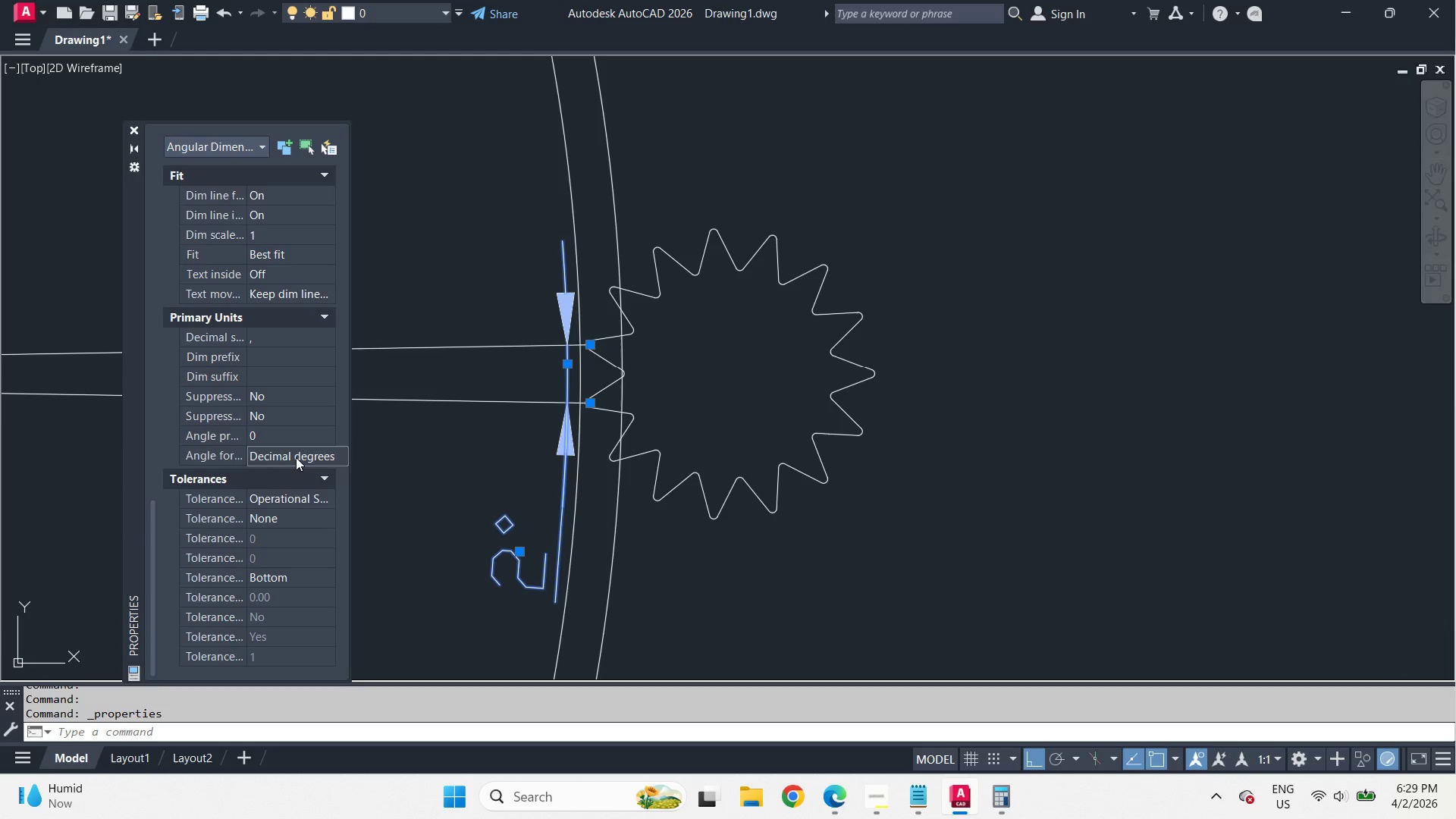 
left_click([296, 457])
 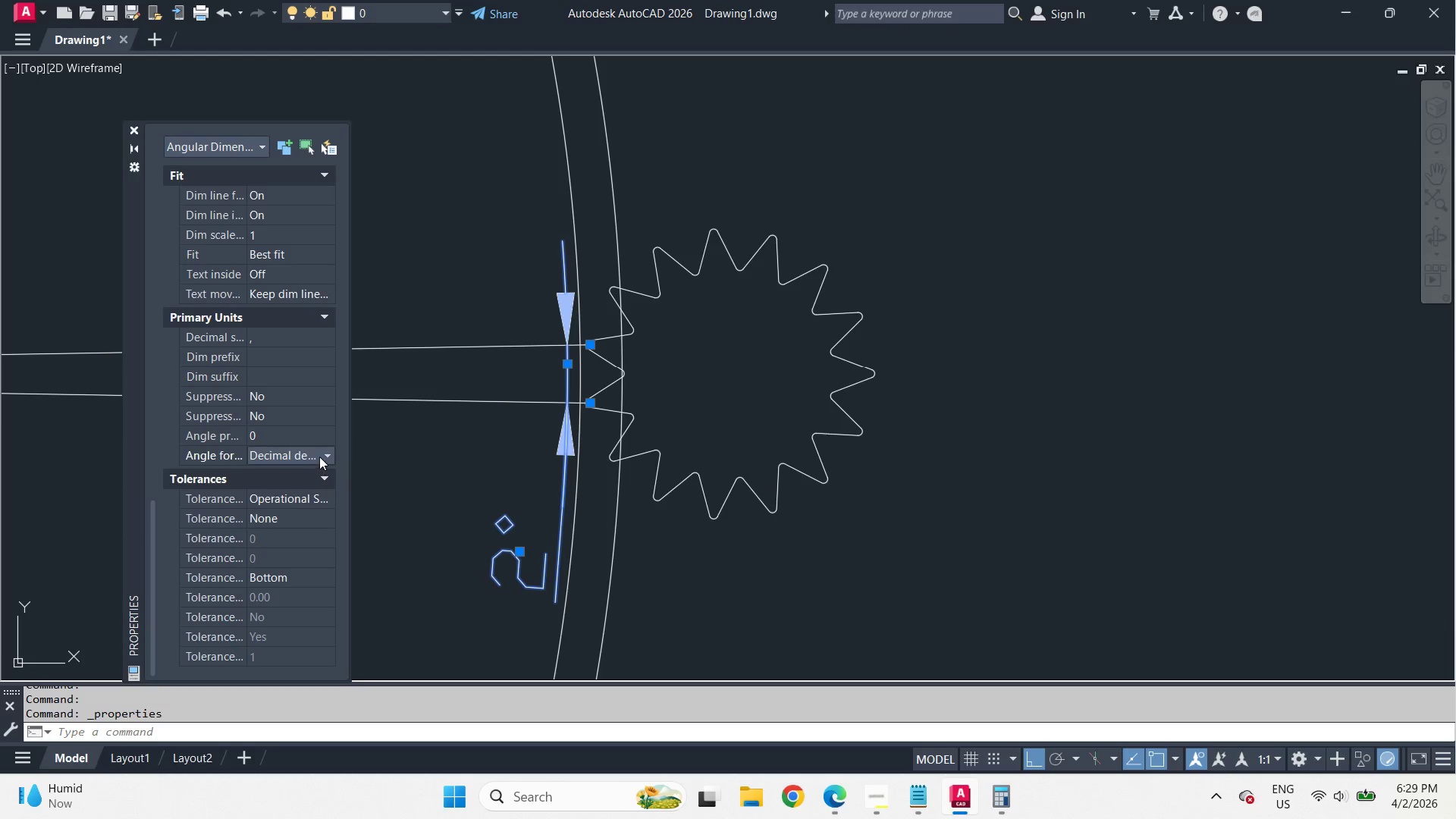 
left_click([319, 457])
 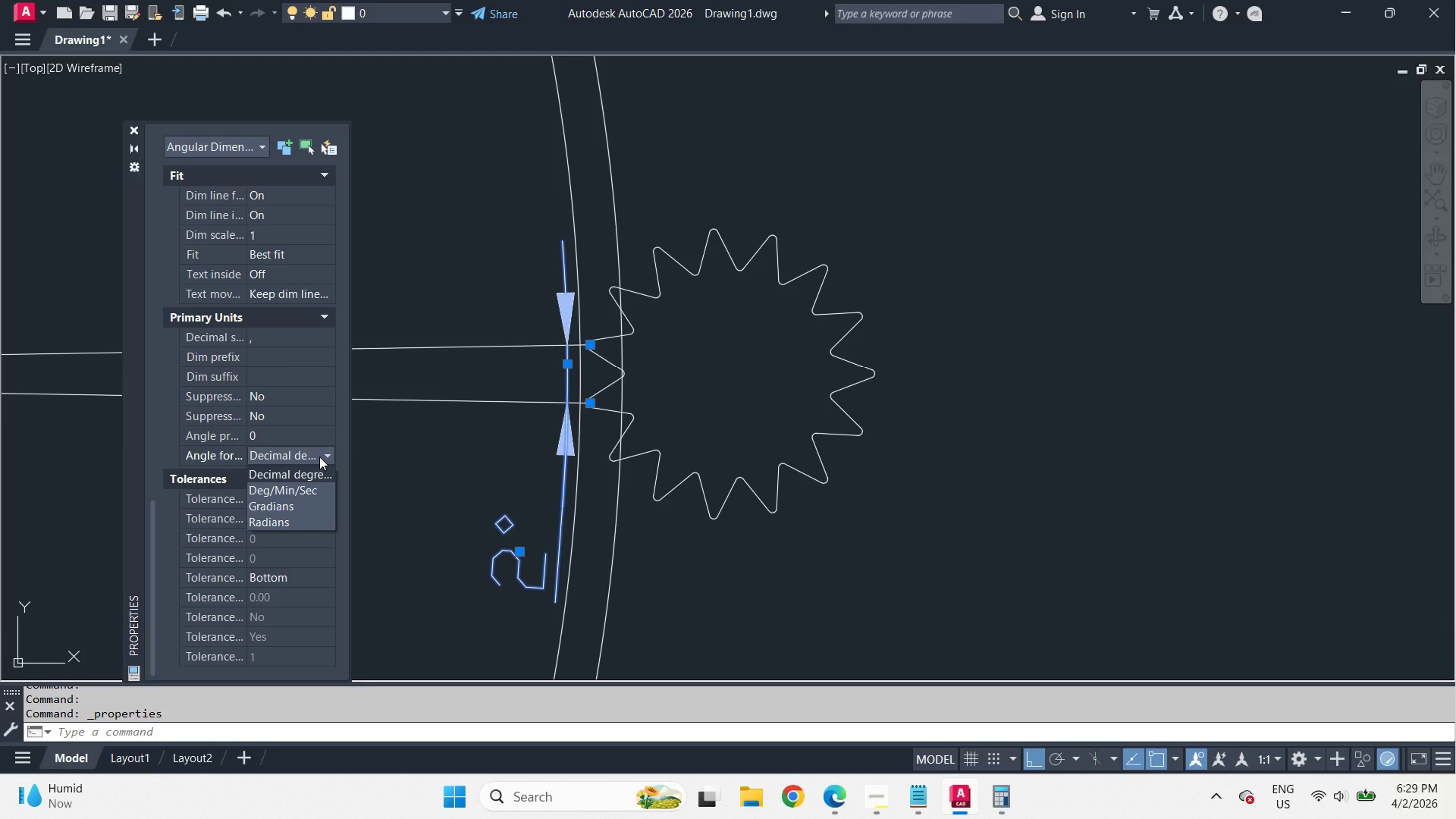 
left_click([319, 457])
 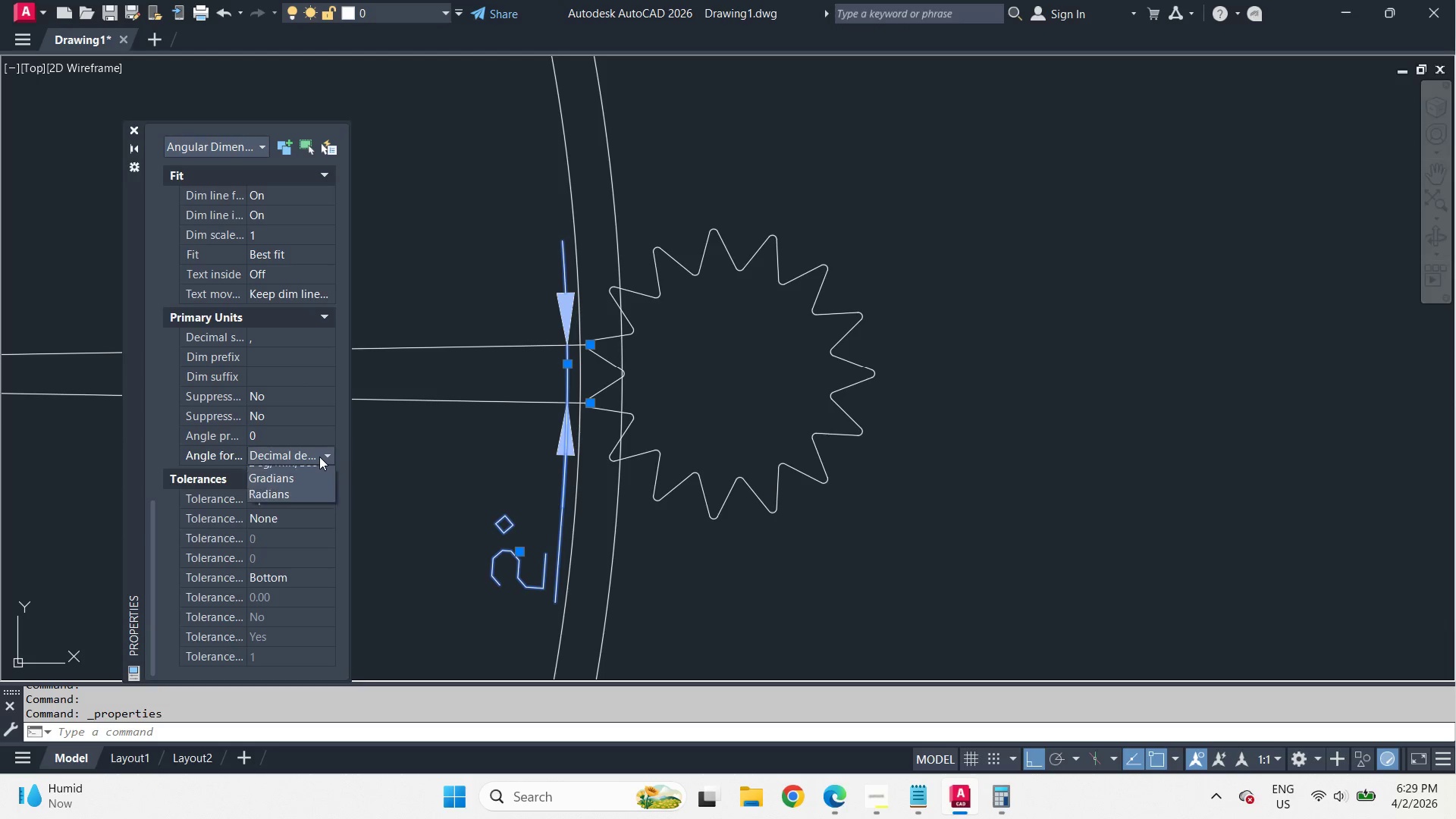 
double_click([319, 457])
 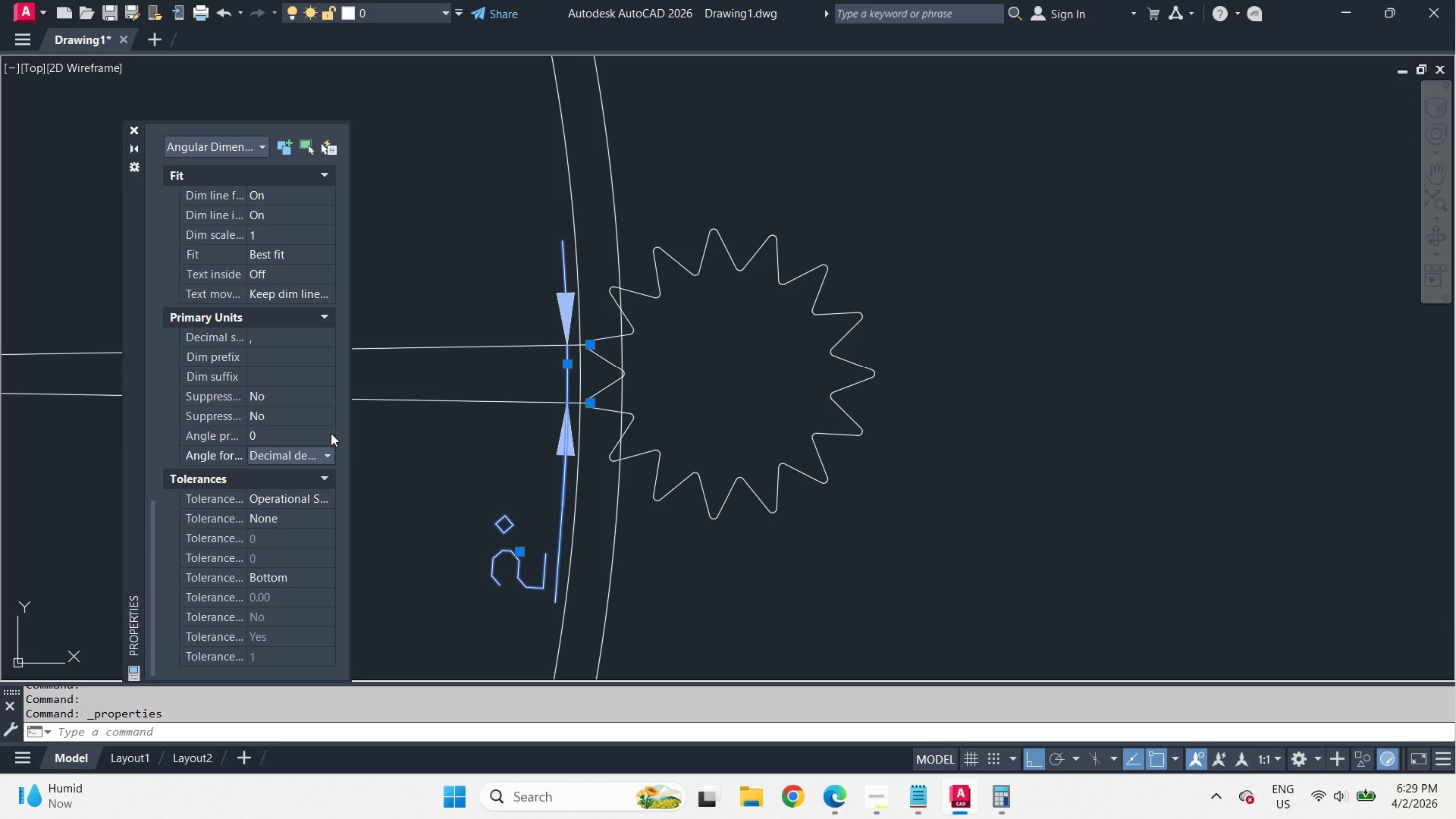 
double_click([331, 433])
 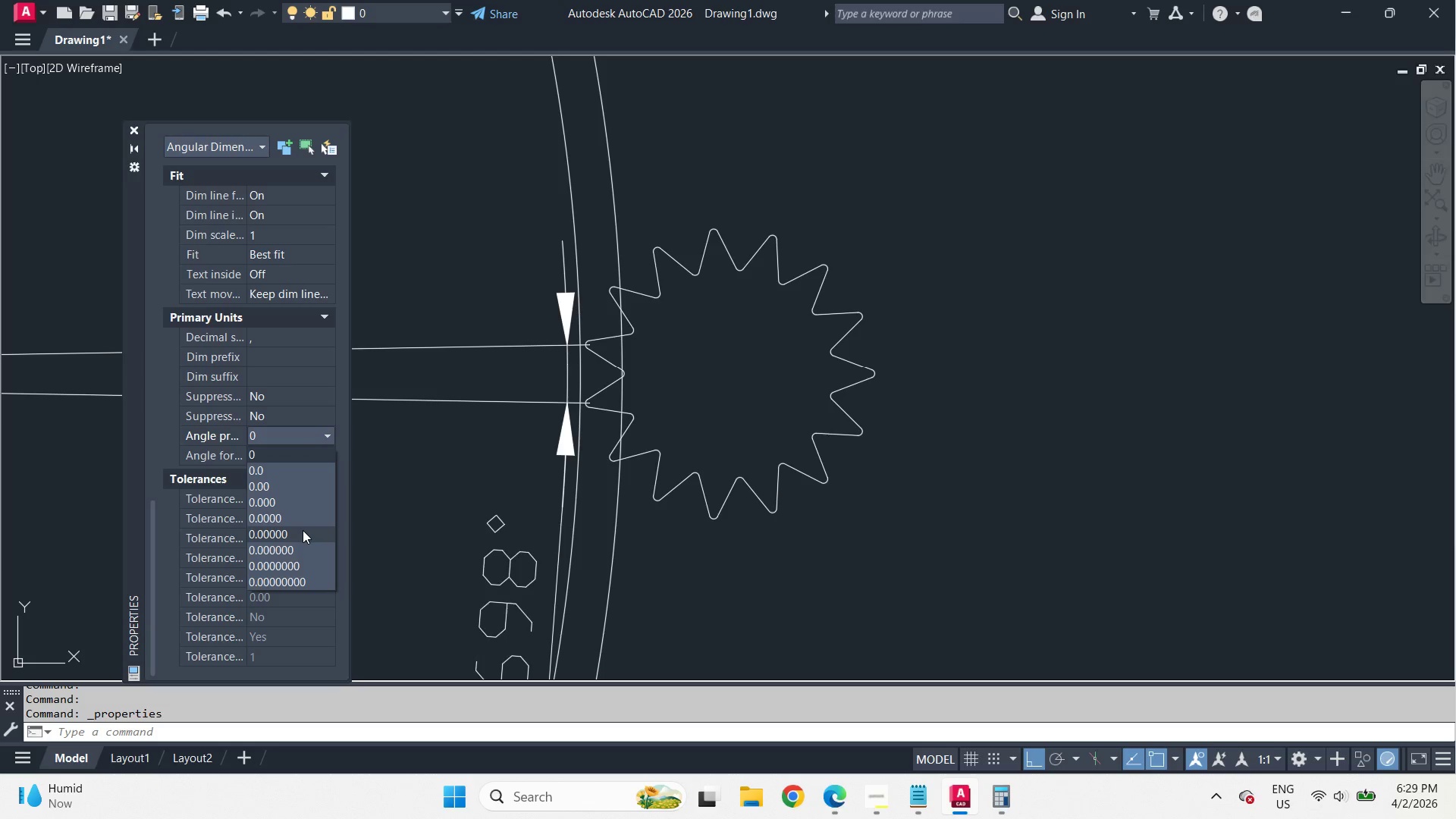 
left_click([303, 519])
 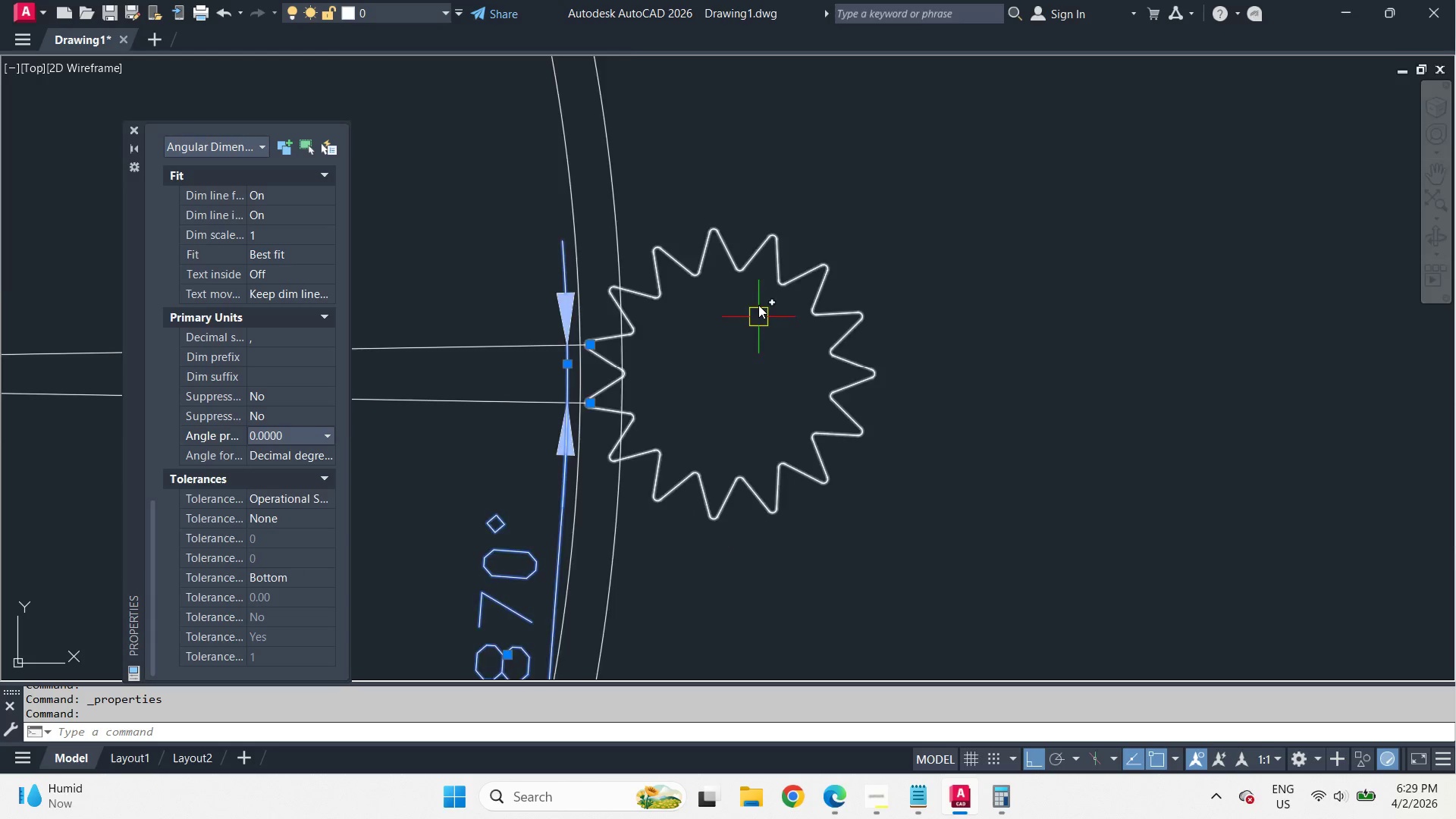 
scroll: coordinate [701, 412], scroll_direction: none, amount: 0.0
 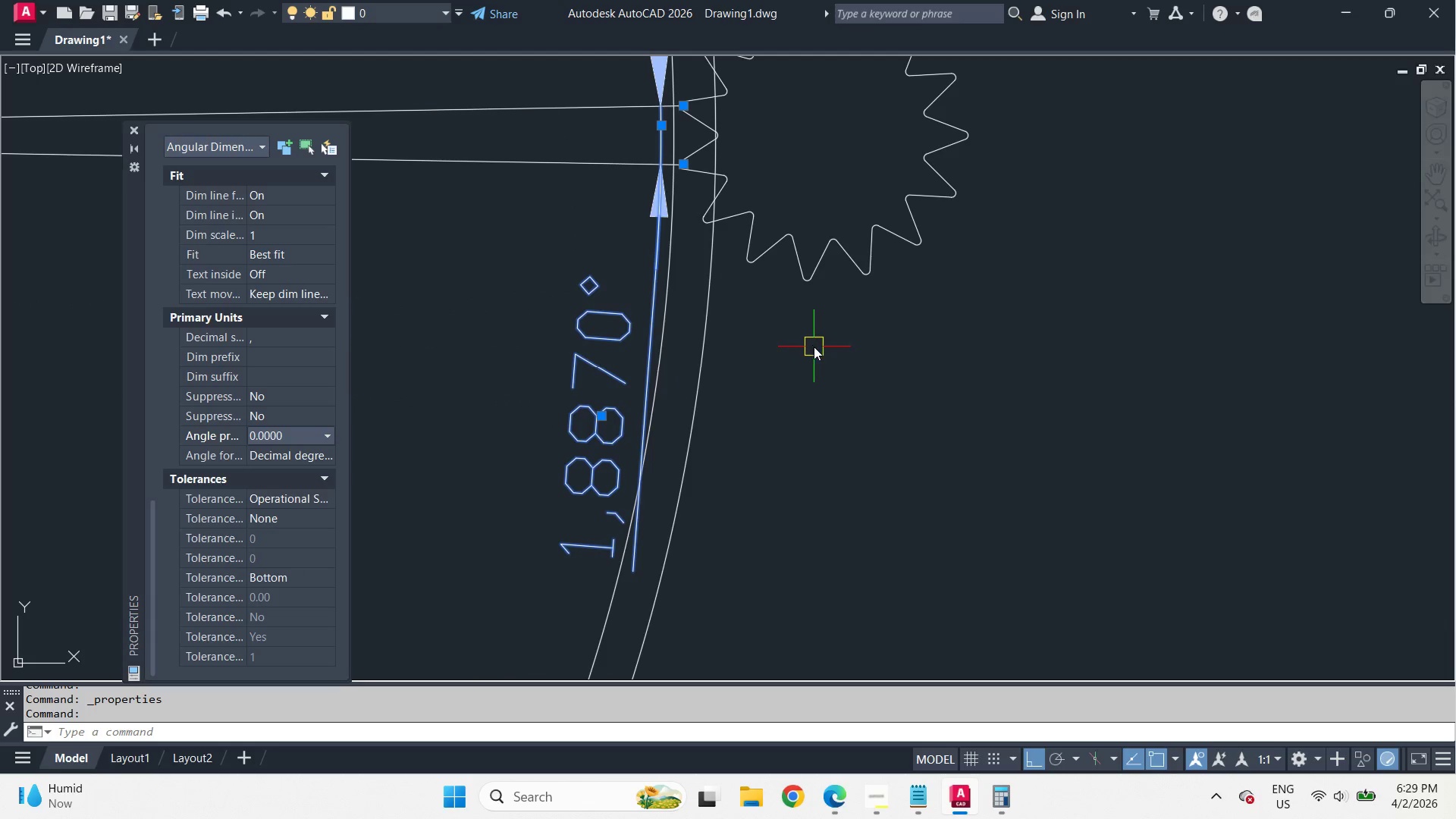 
scroll: coordinate [806, 381], scroll_direction: down, amount: 1.0
 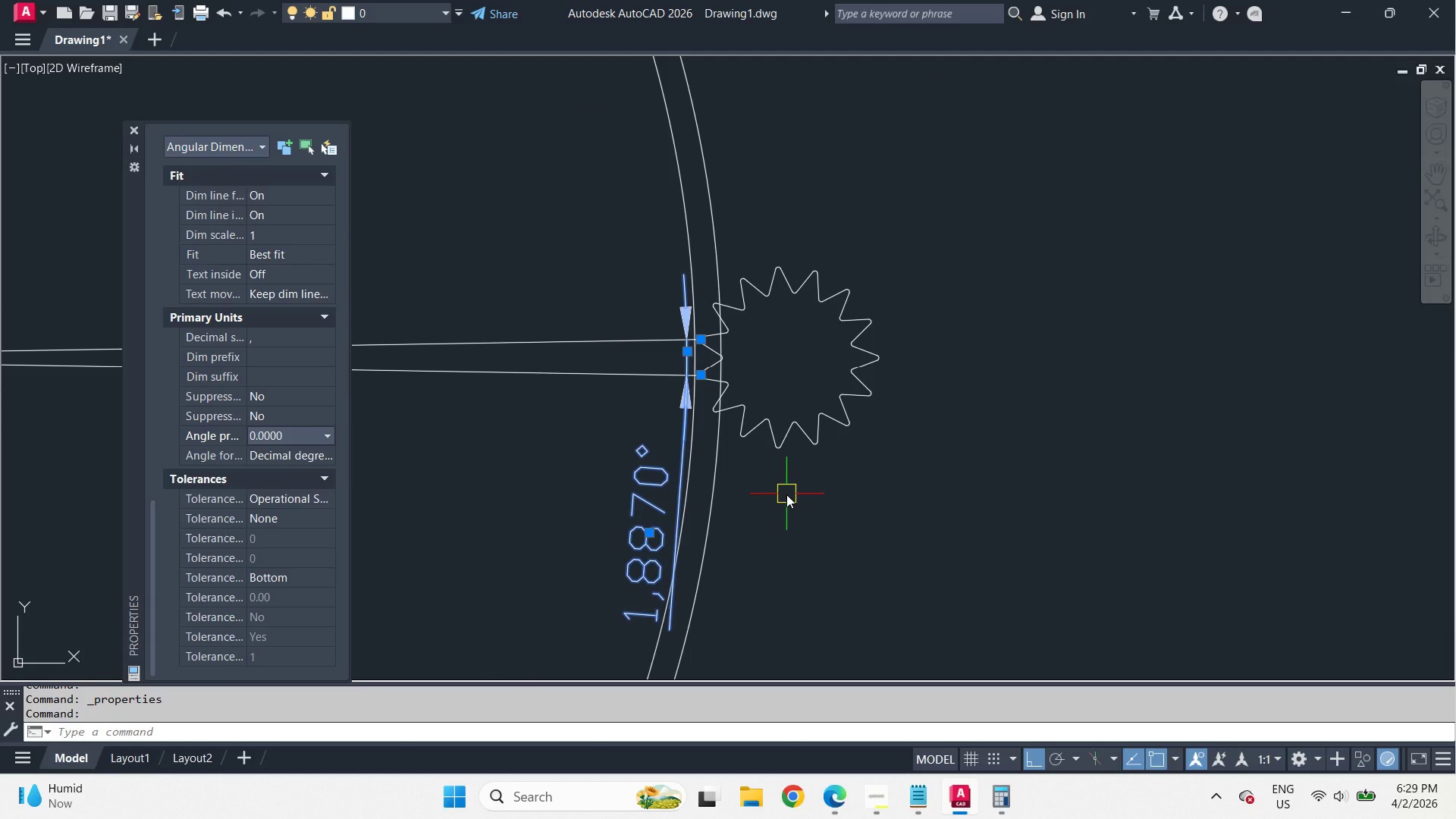 
key(Escape)
 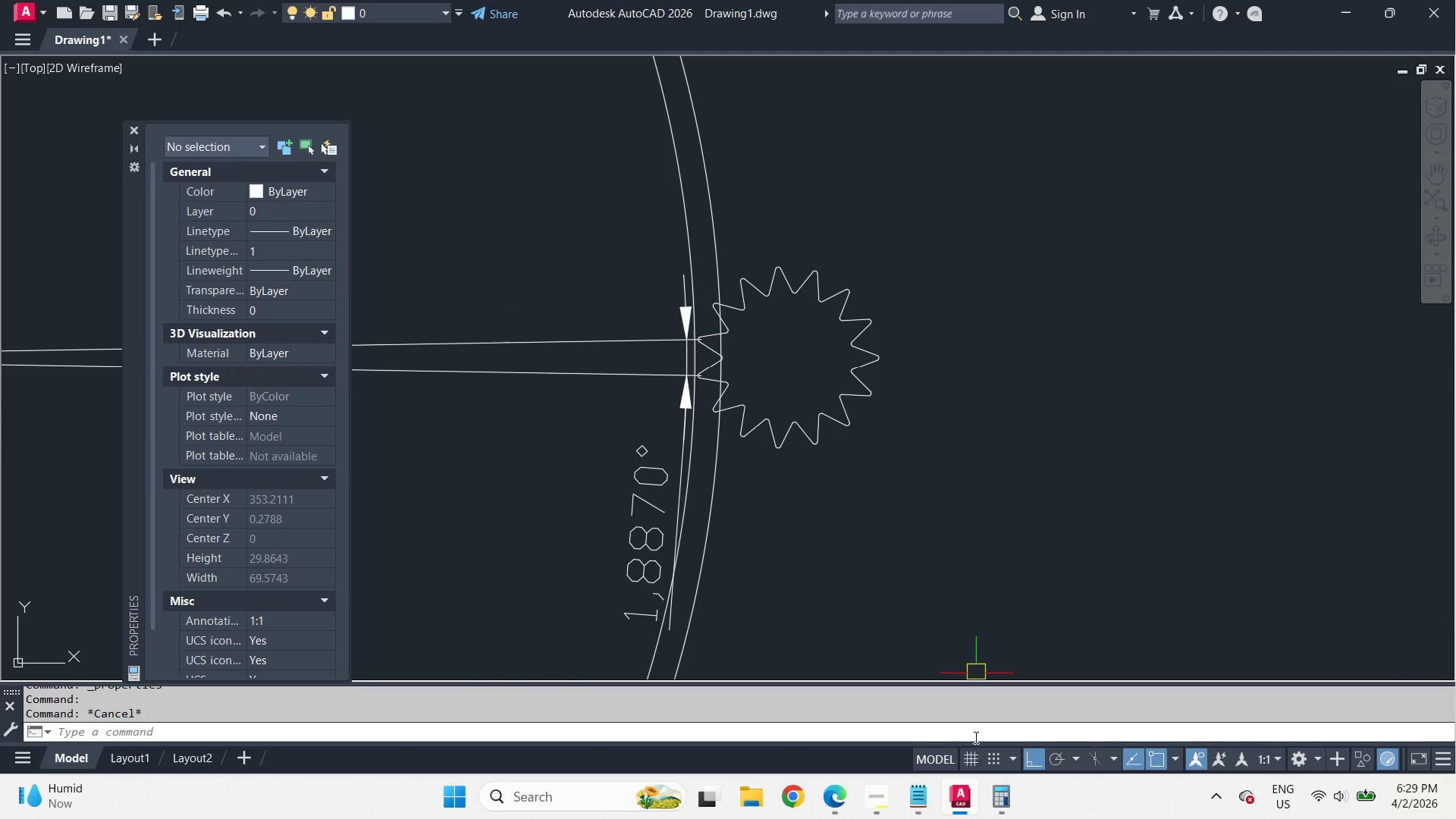 
left_click([1000, 805])
 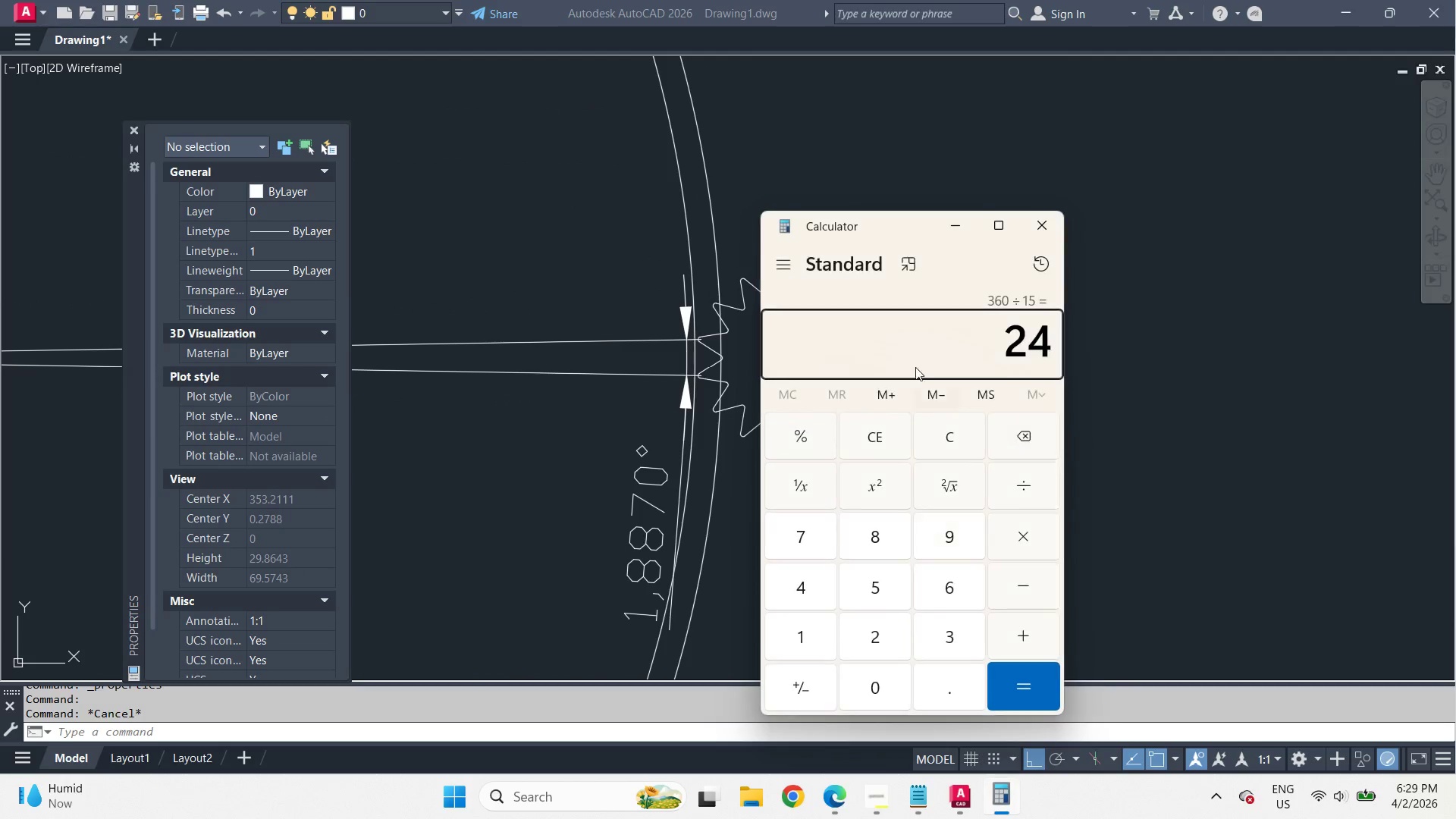 
key(Escape)
 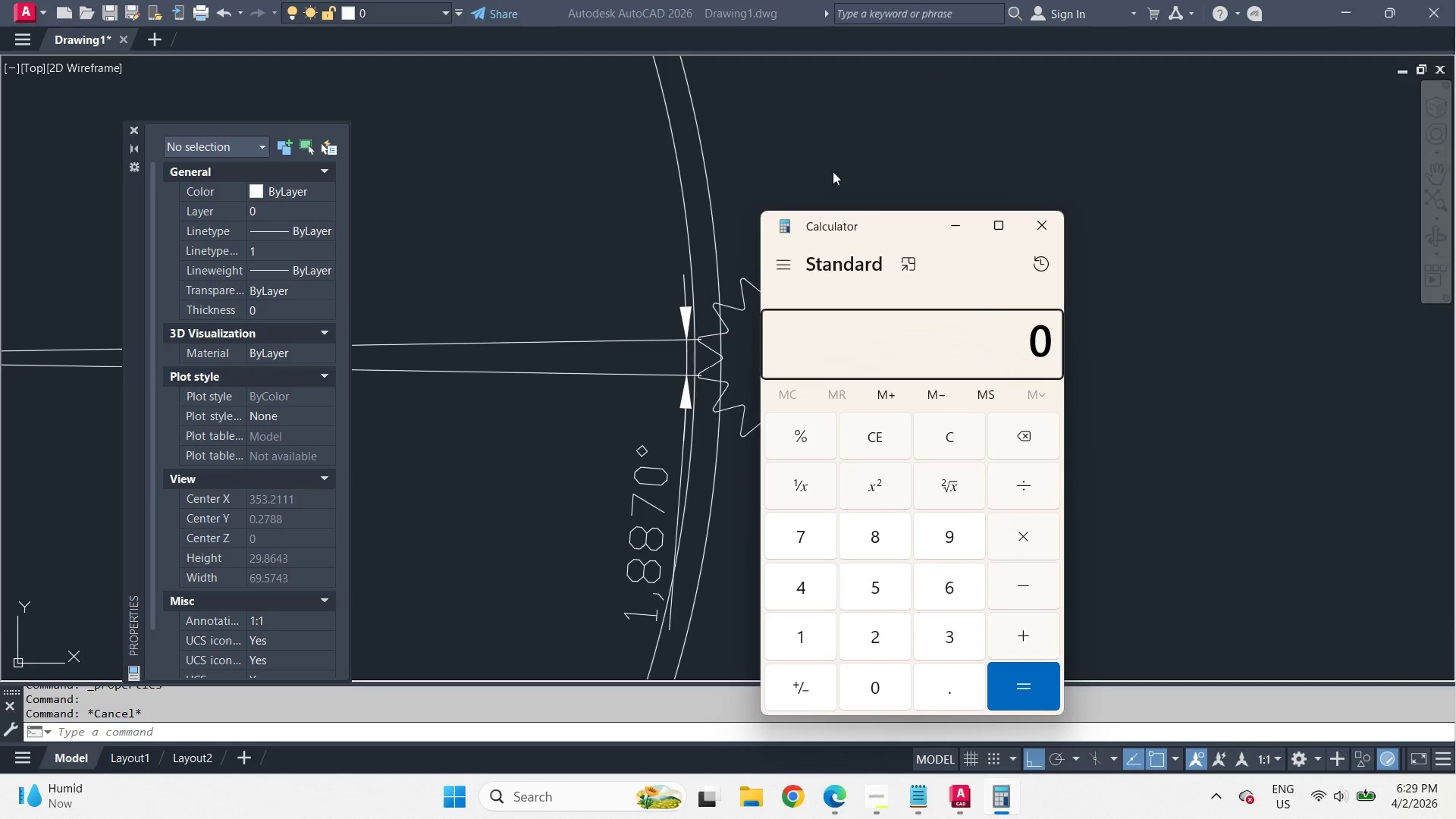 
key(Escape)
 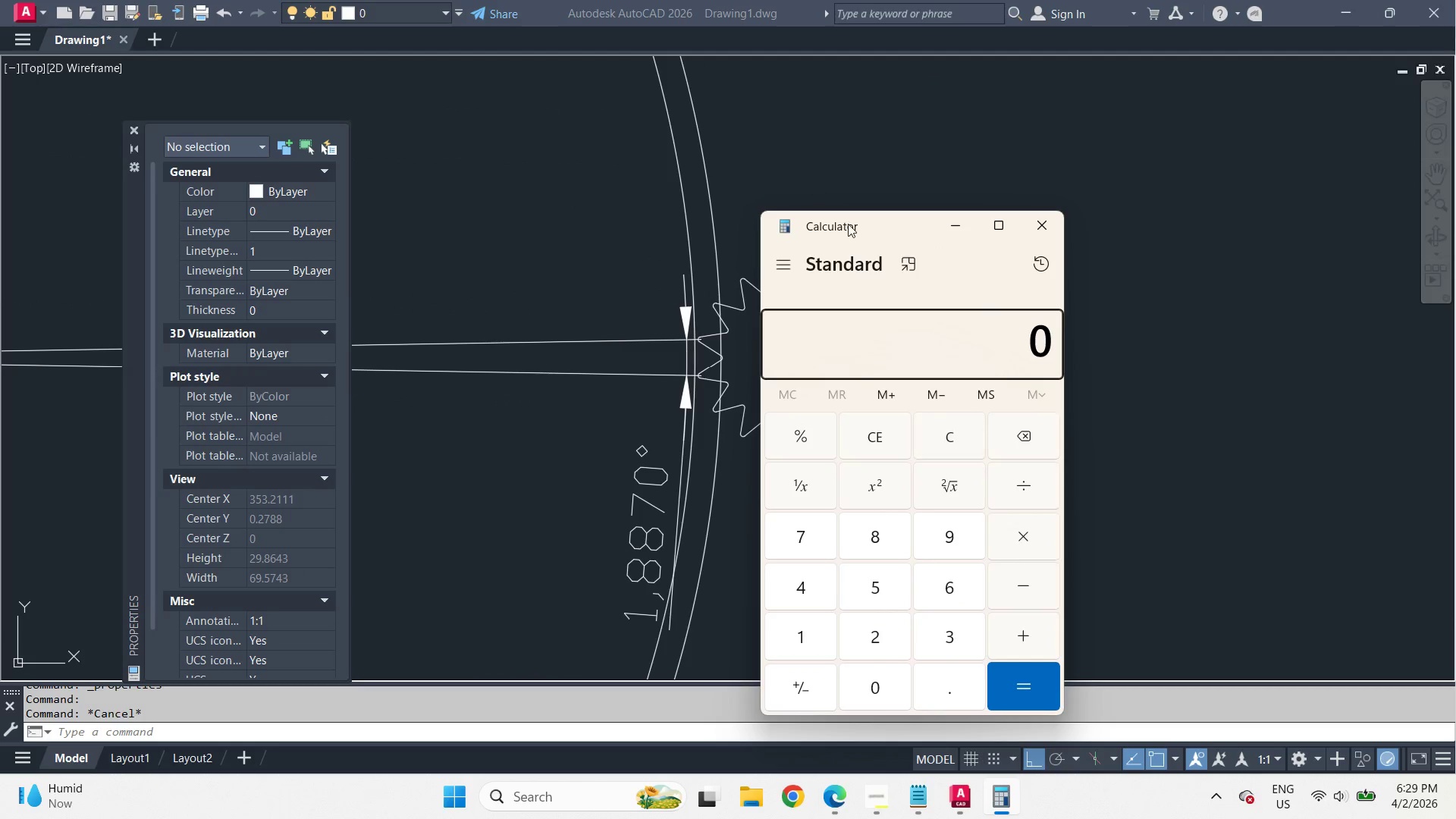 
key(Escape)
 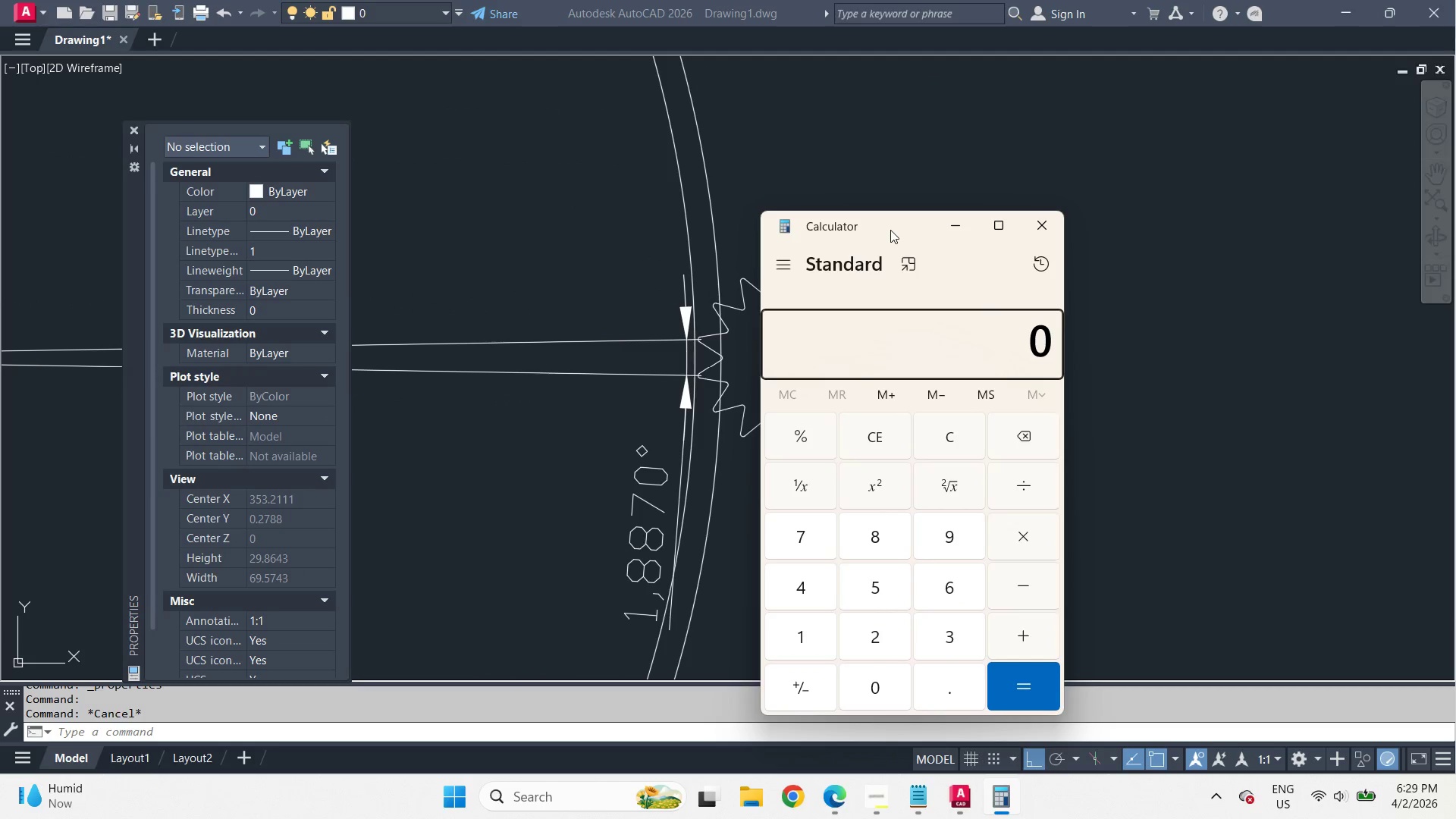 
left_click_drag(start_coordinate=[890, 230], to_coordinate=[936, 161])
 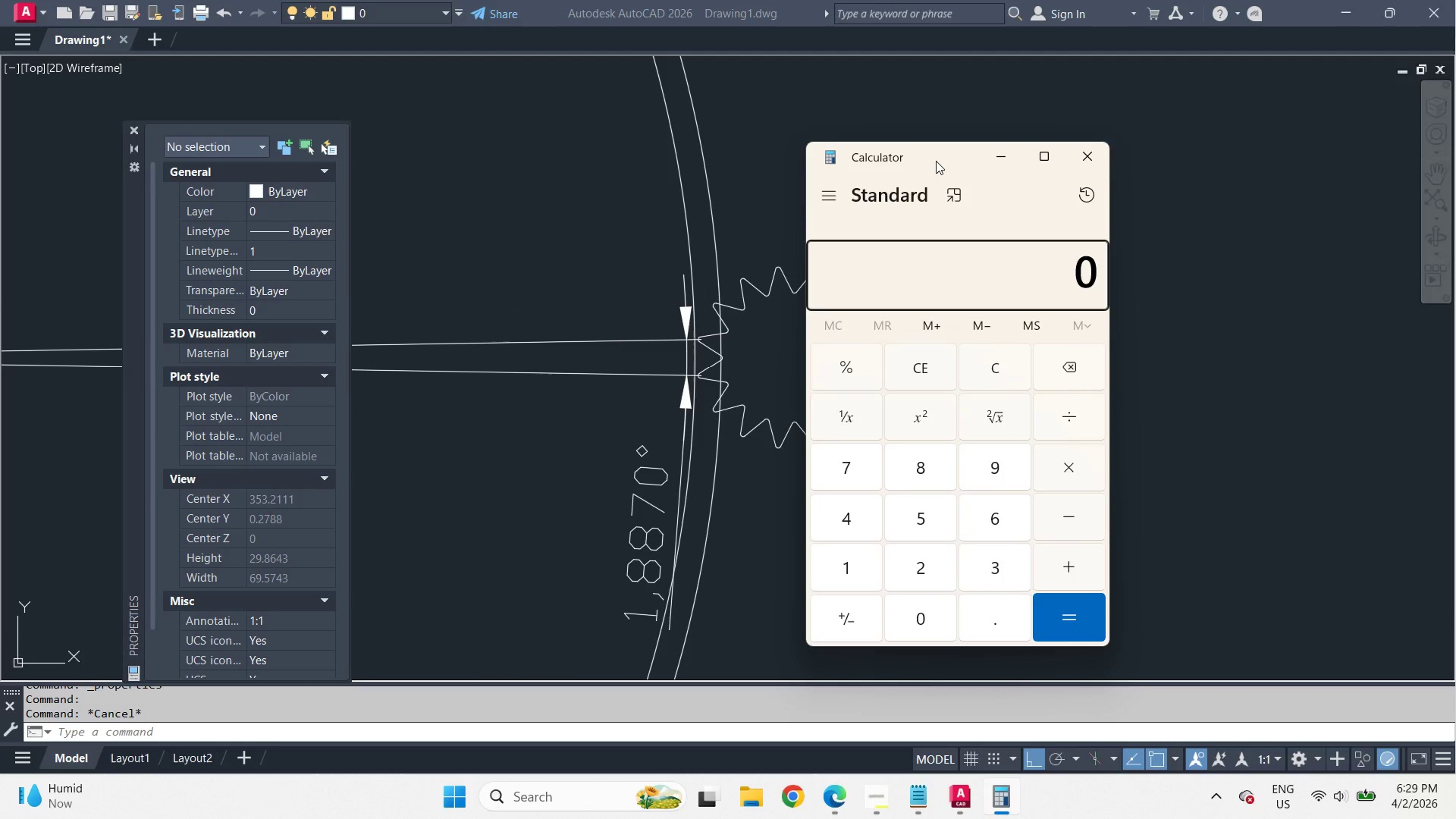 
key(Escape)
 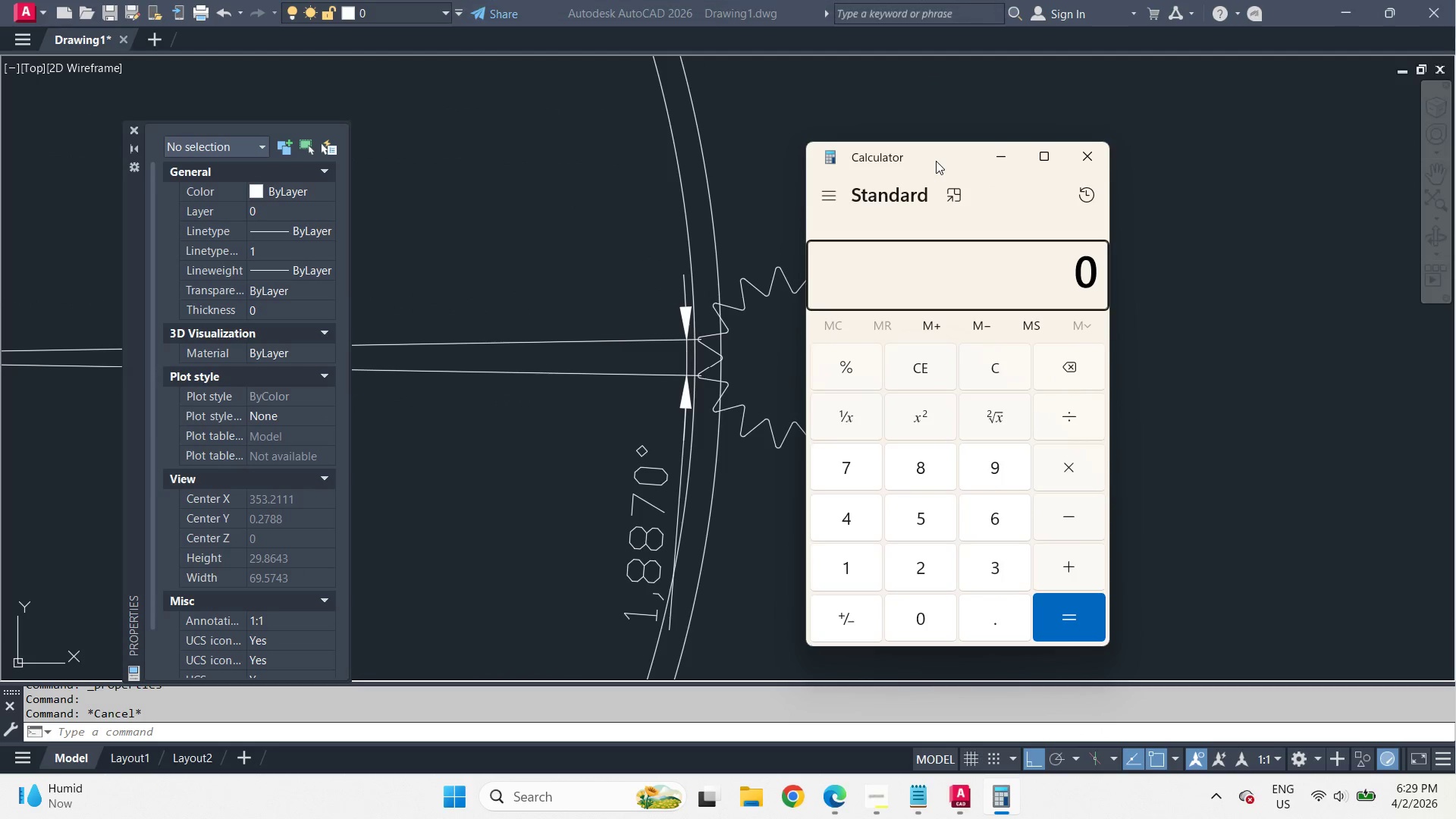 
key(Escape)
 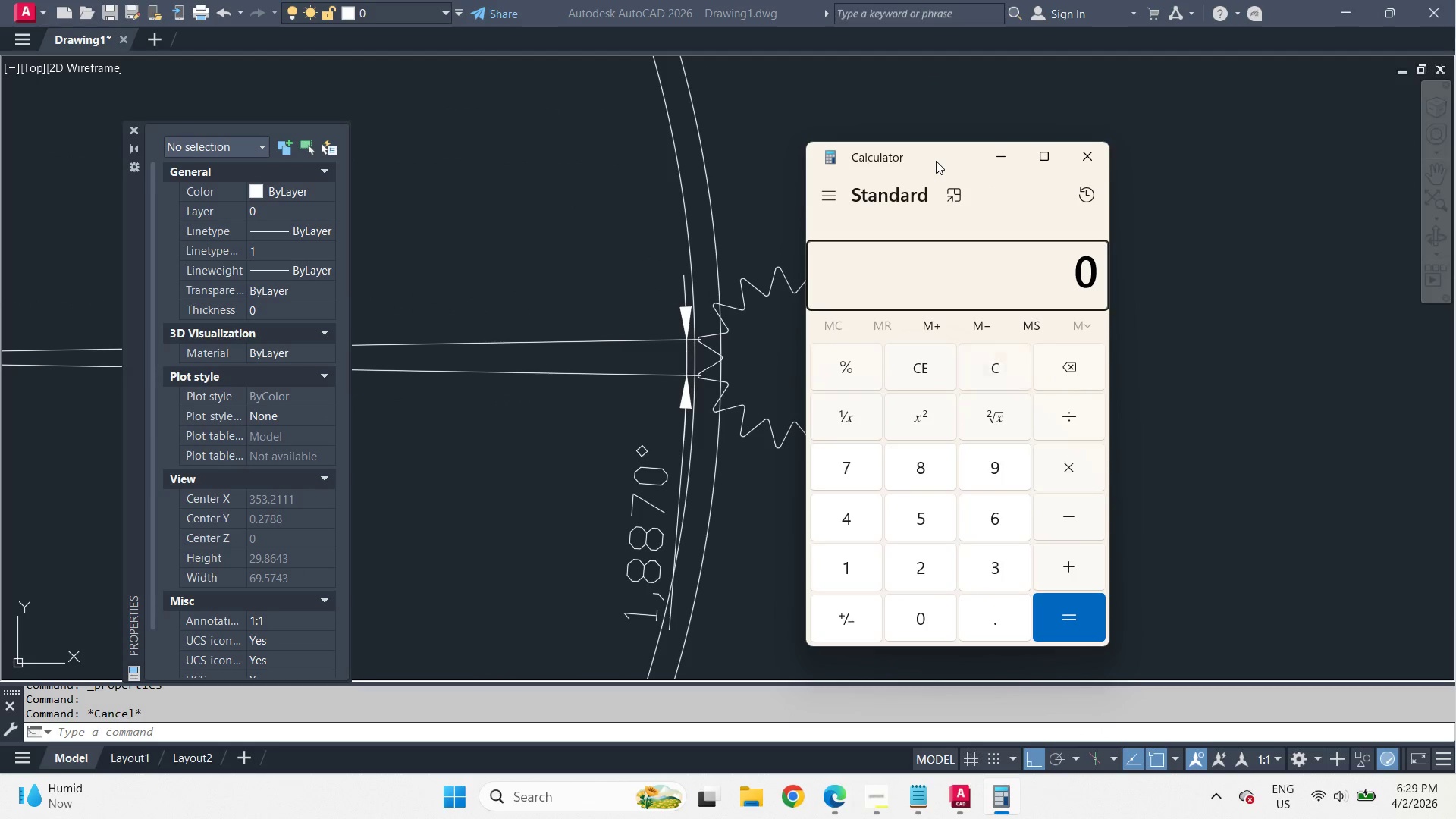 
key(Escape)
 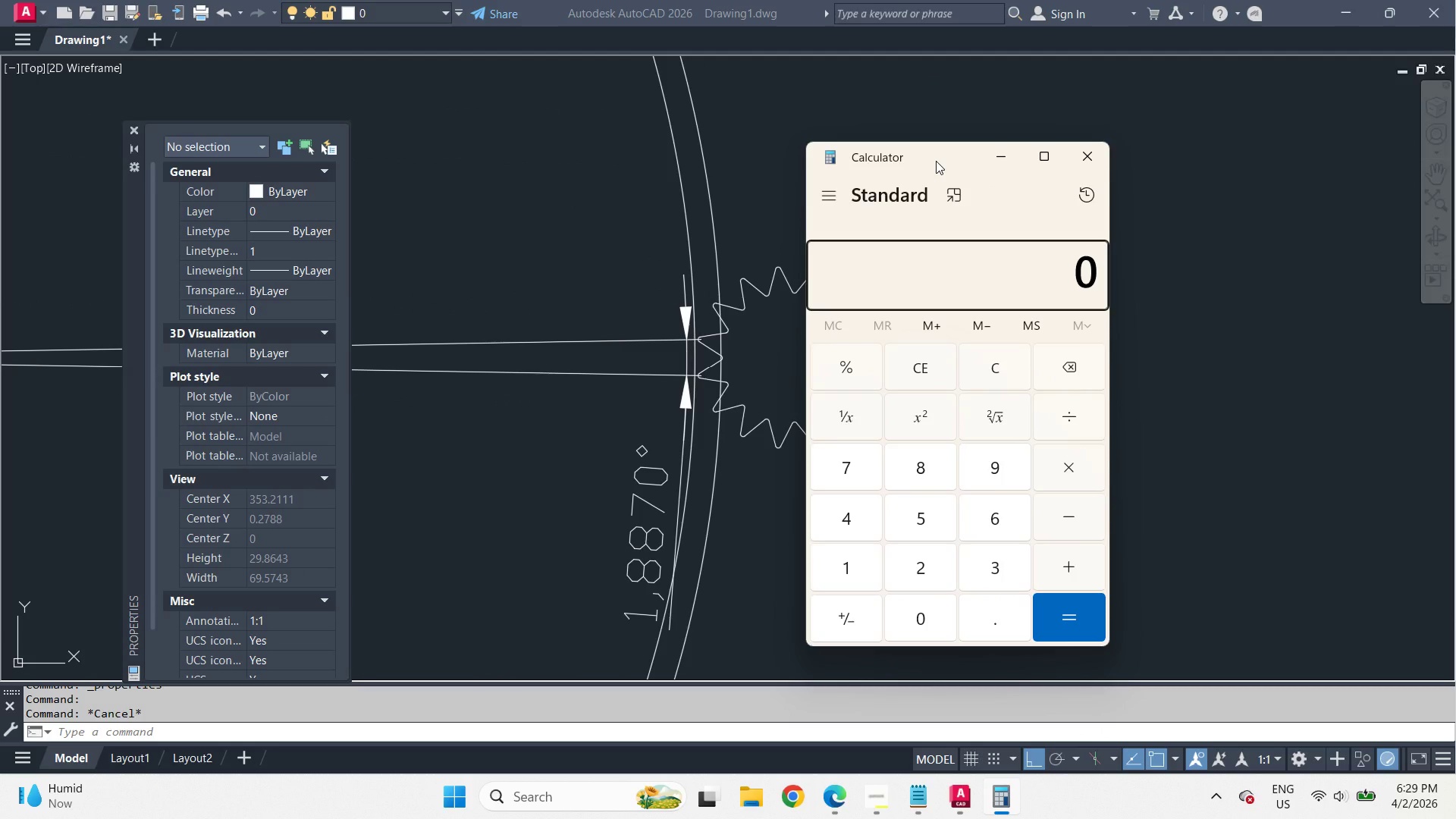 
key(Numpad3)
 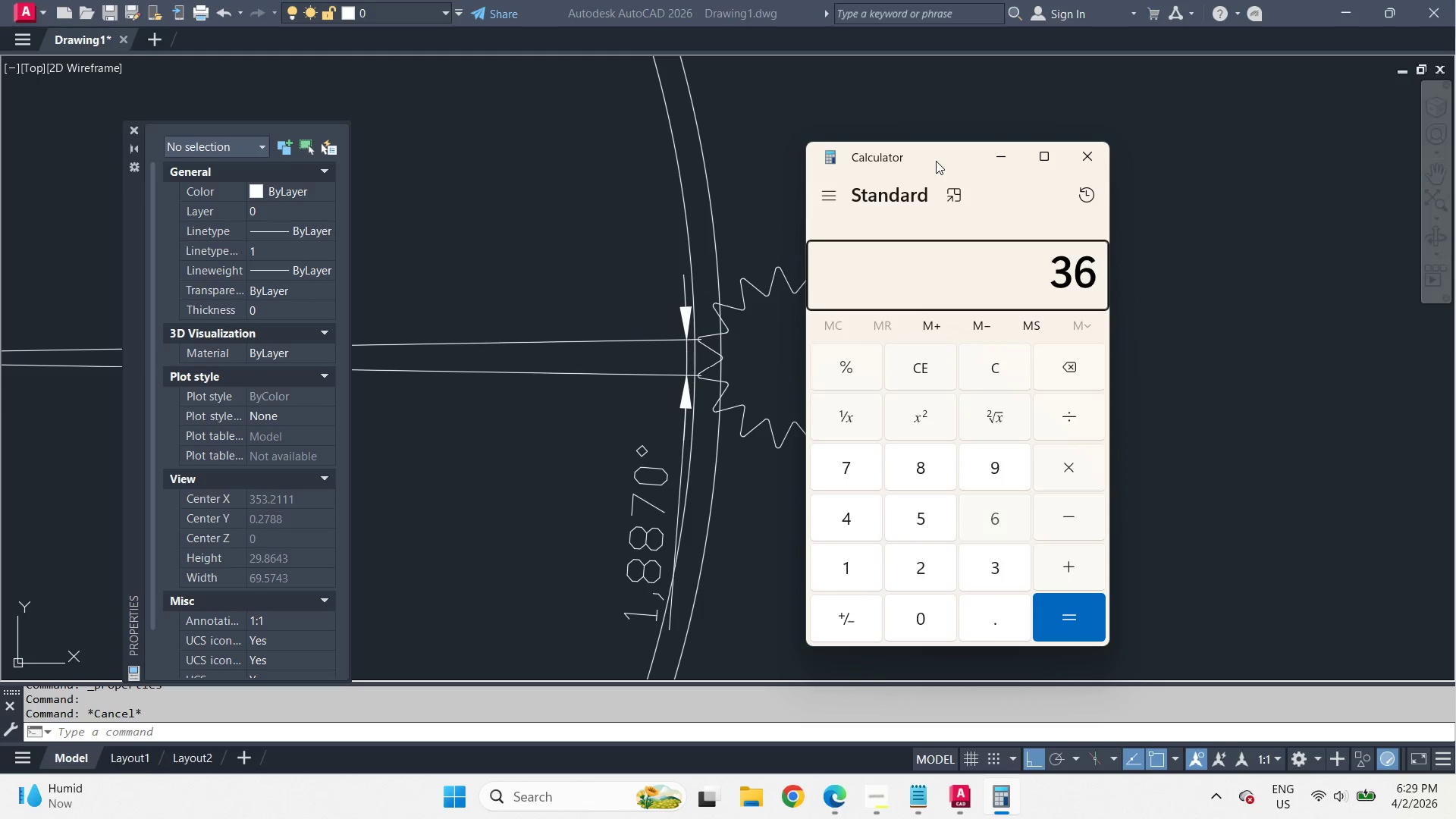 
key(Numpad6)
 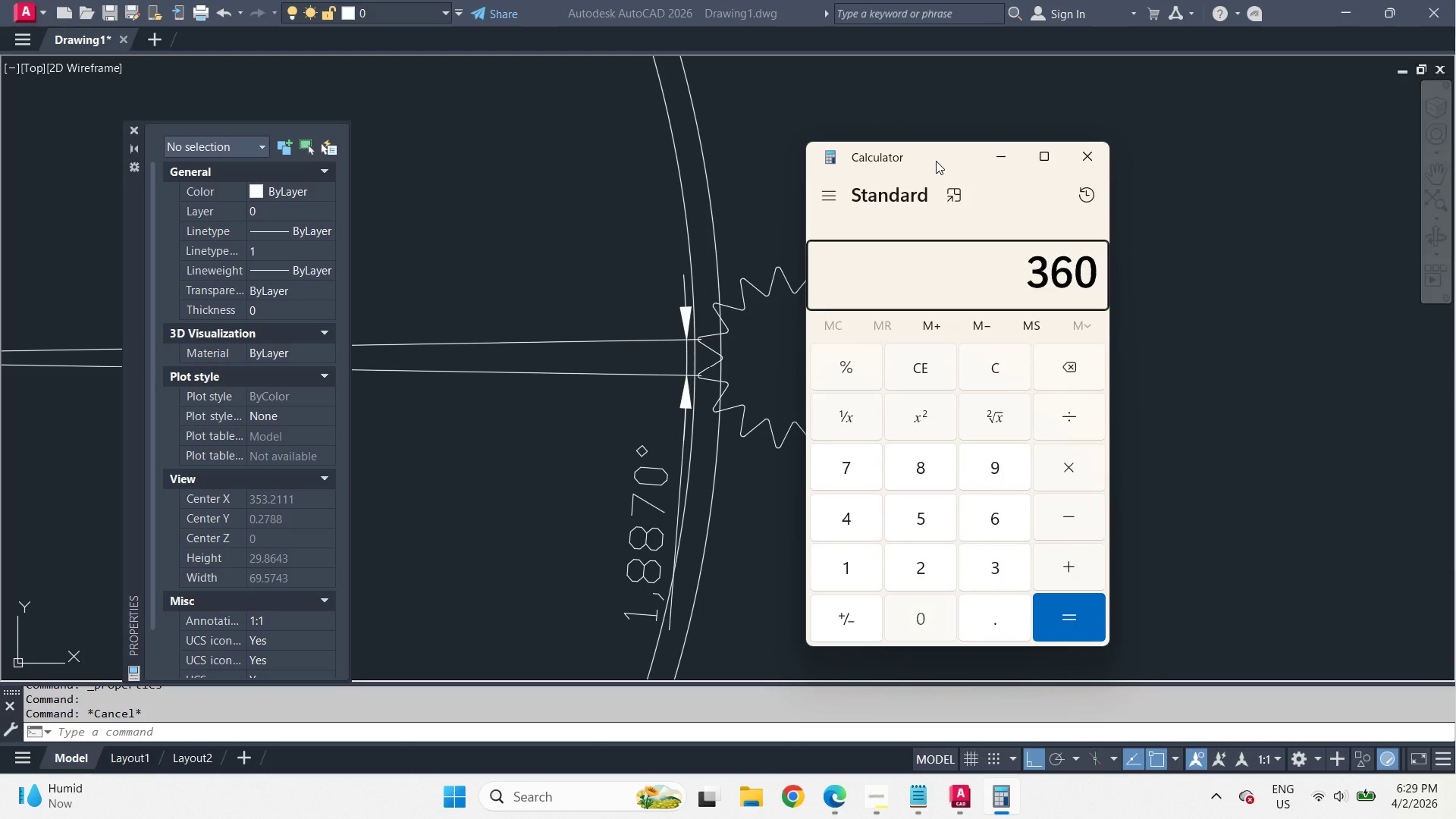 
key(Numpad0)
 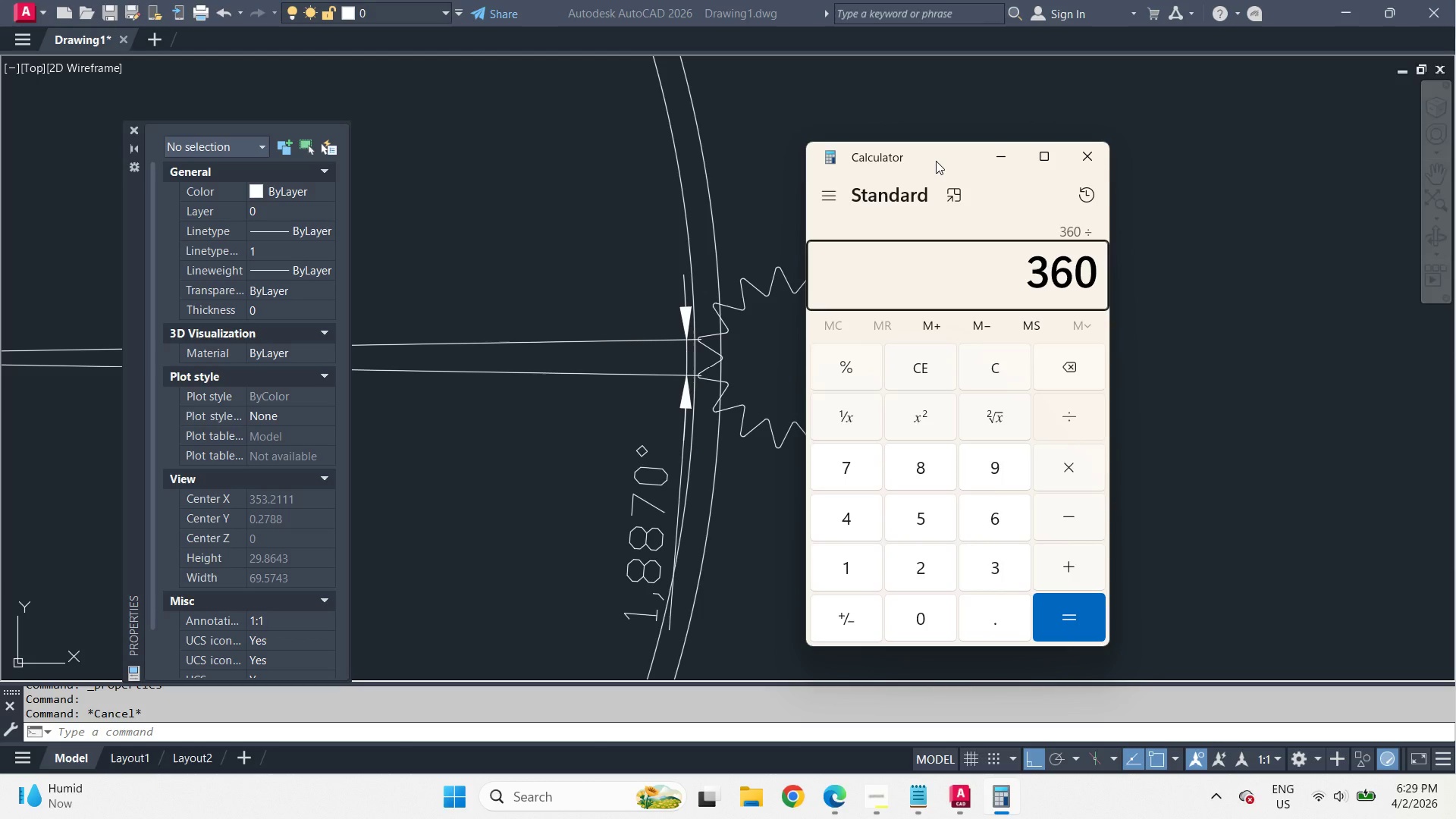 
key(NumpadDivide)
 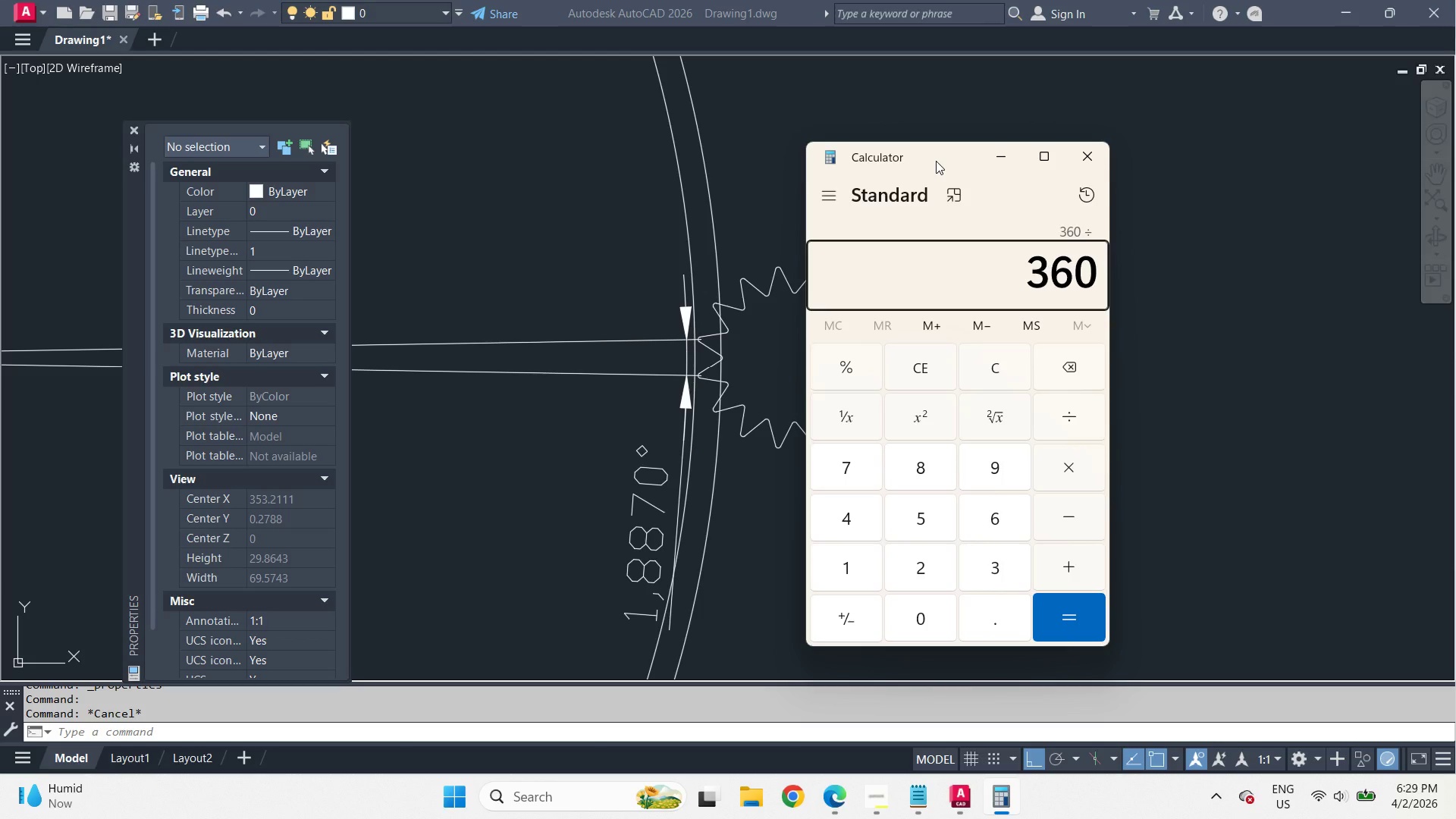 
key(Numpad1)
 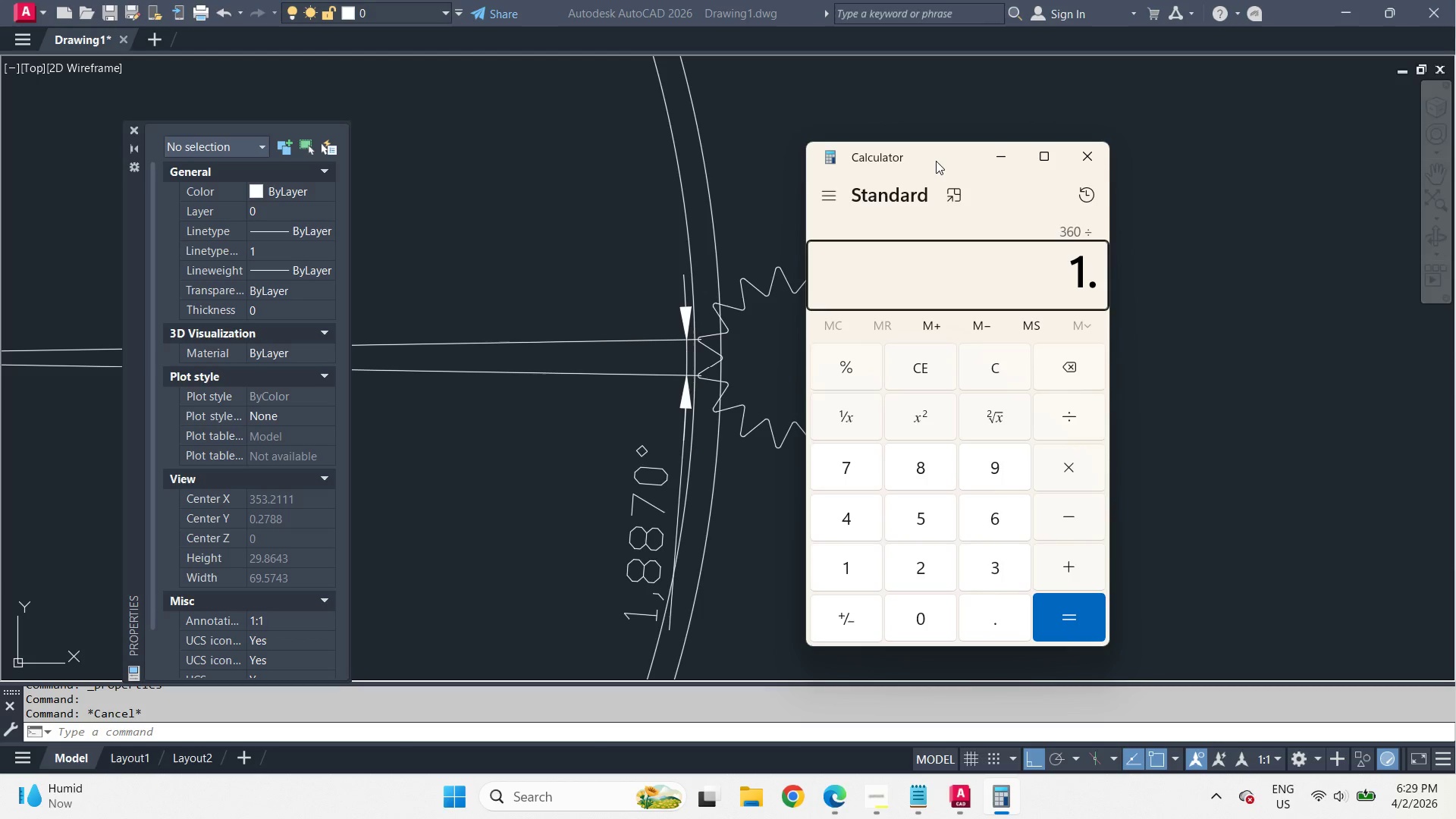 
key(NumpadDecimal)
 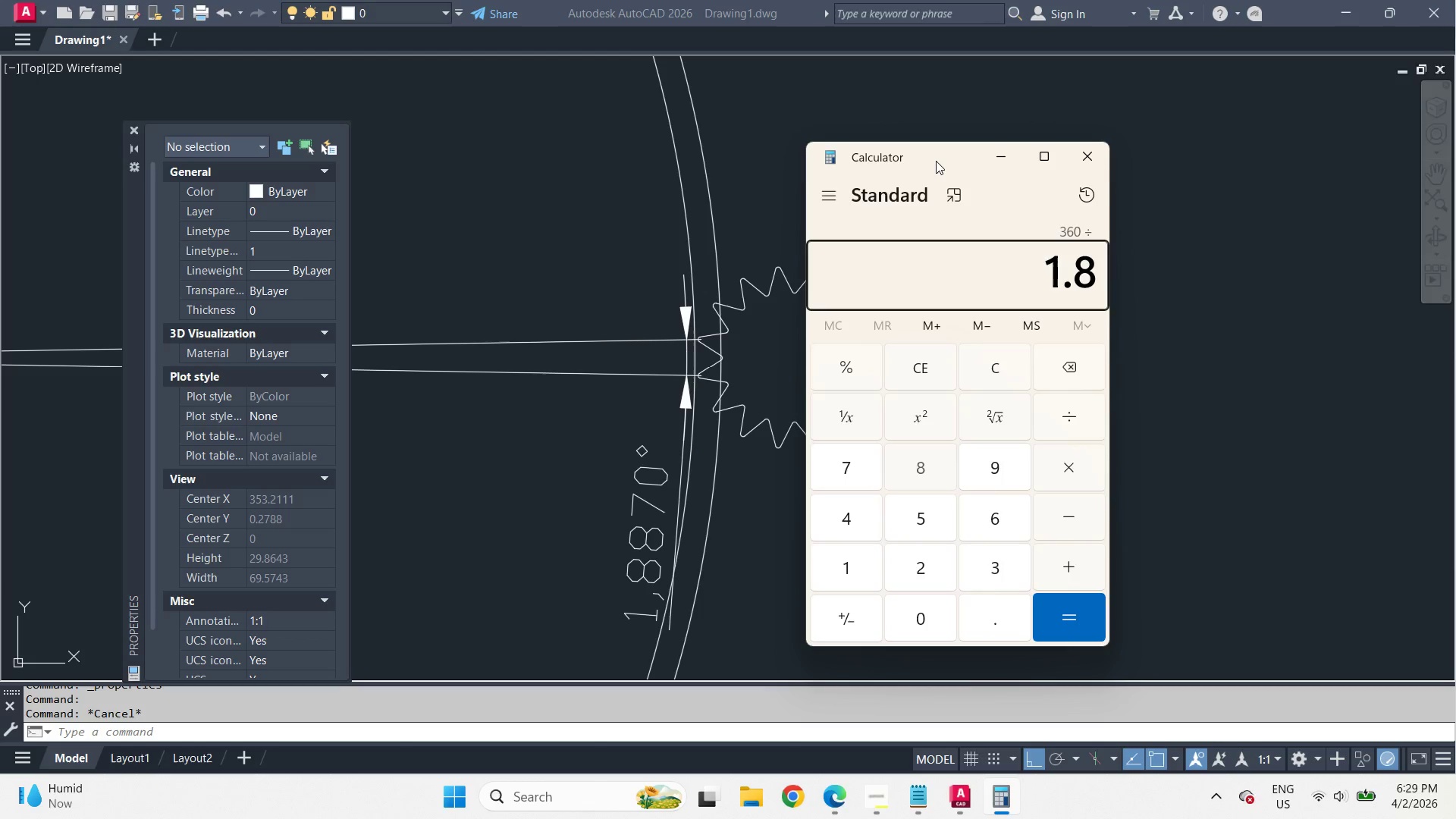 
key(Numpad8)
 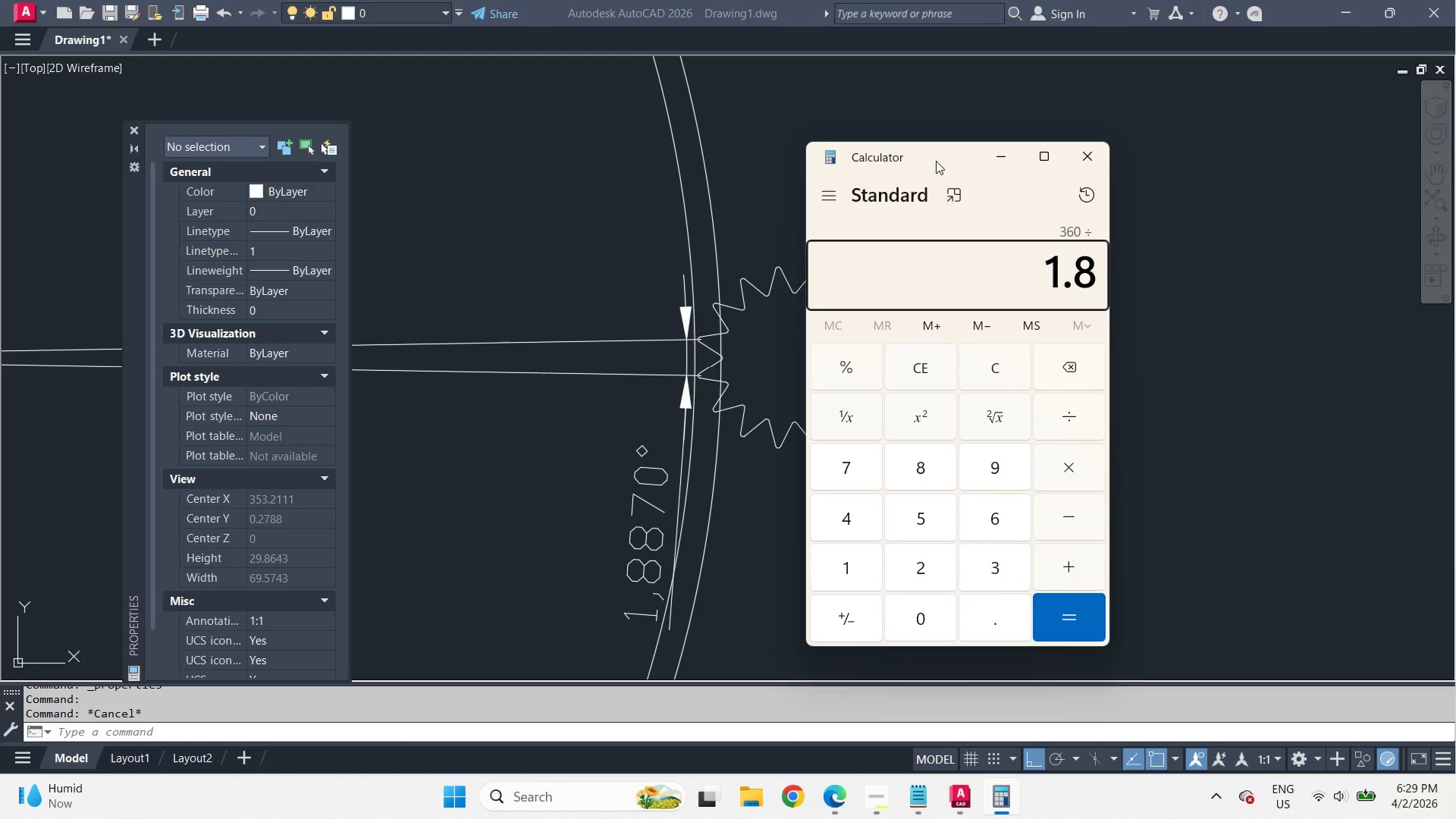 
key(Numpad8)
 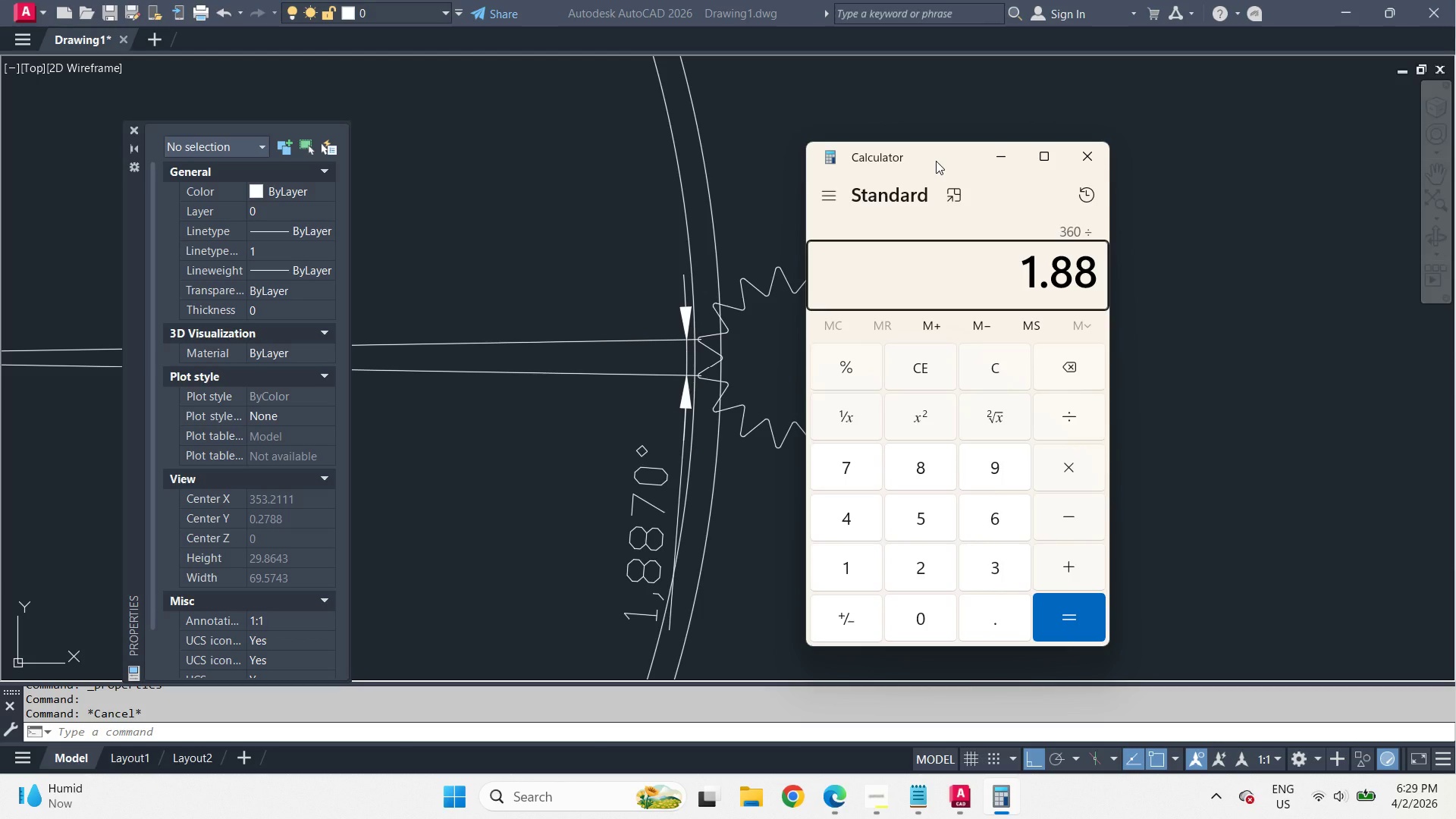 
key(Numpad7)
 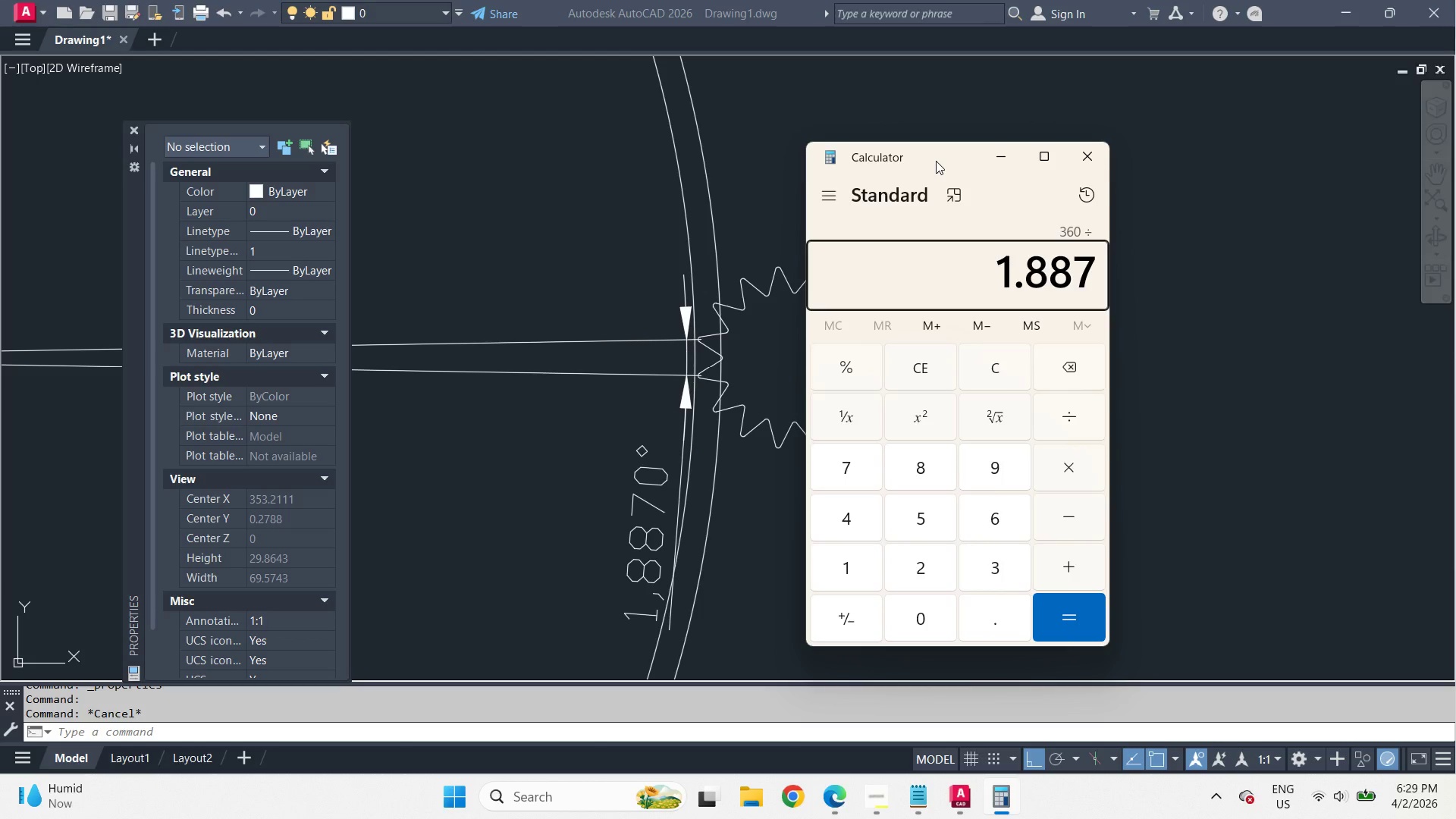 
key(NumpadEnter)
 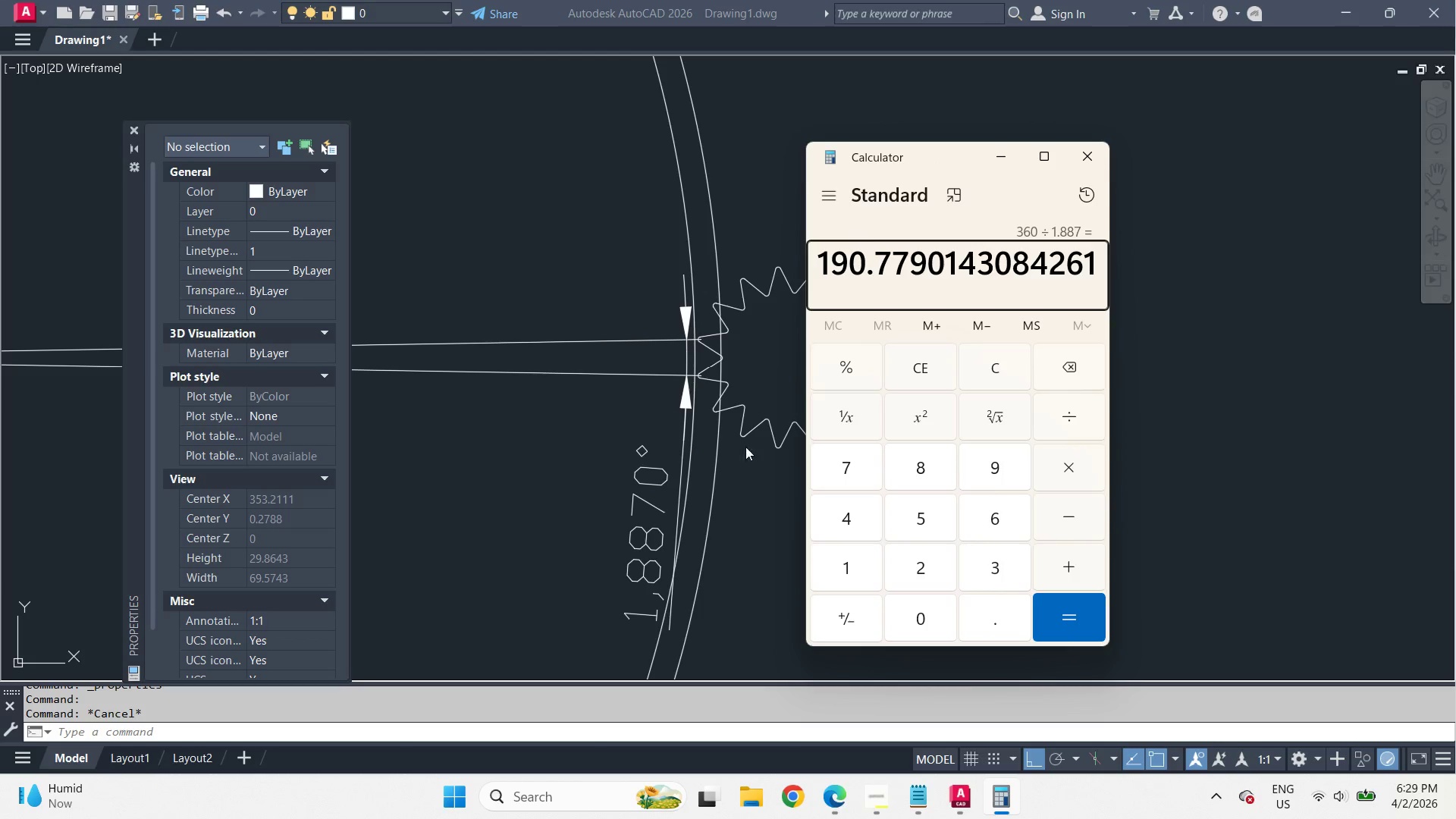 
left_click([587, 441])
 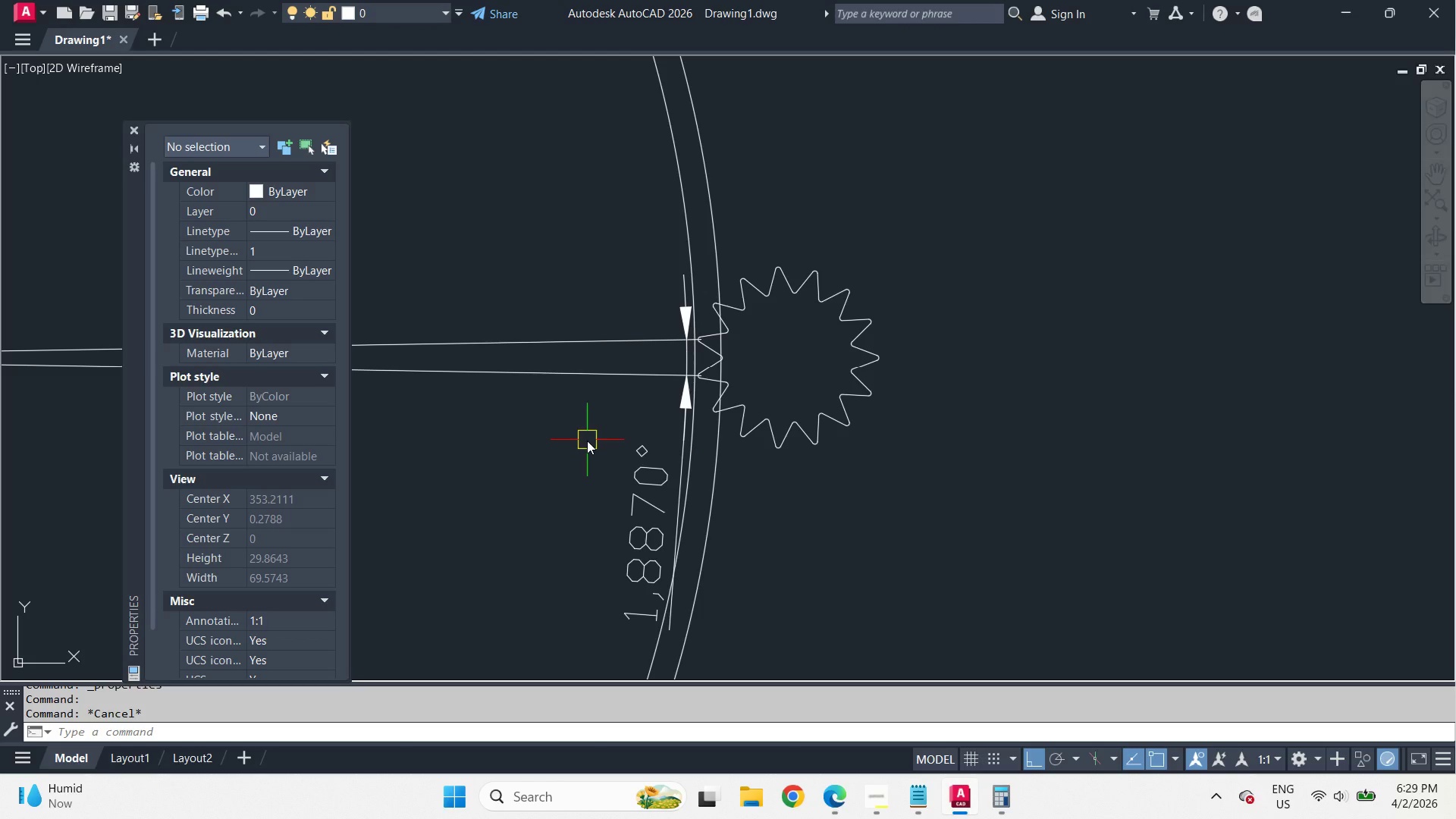 
key(Escape)
 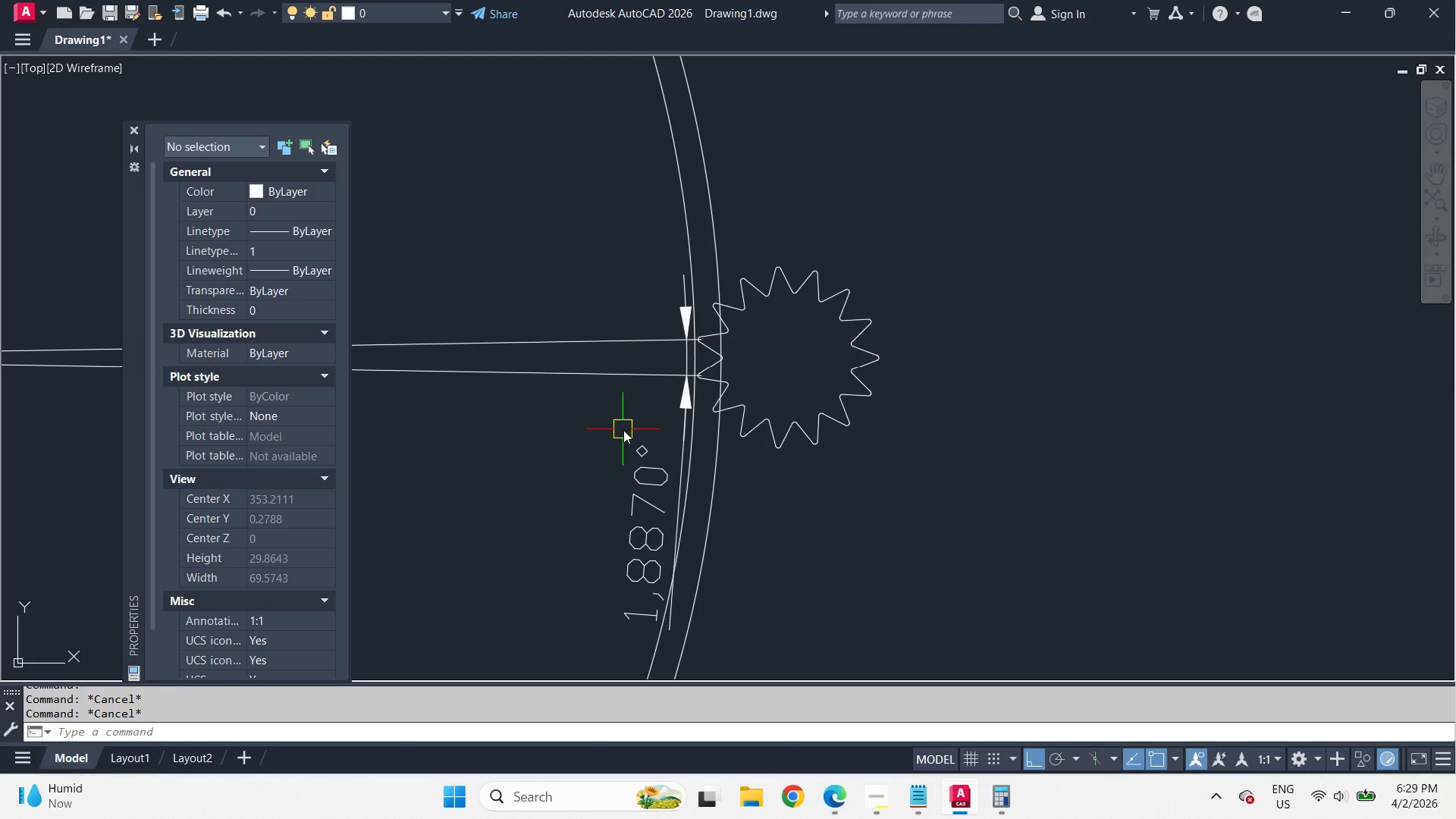 
key(Escape)
 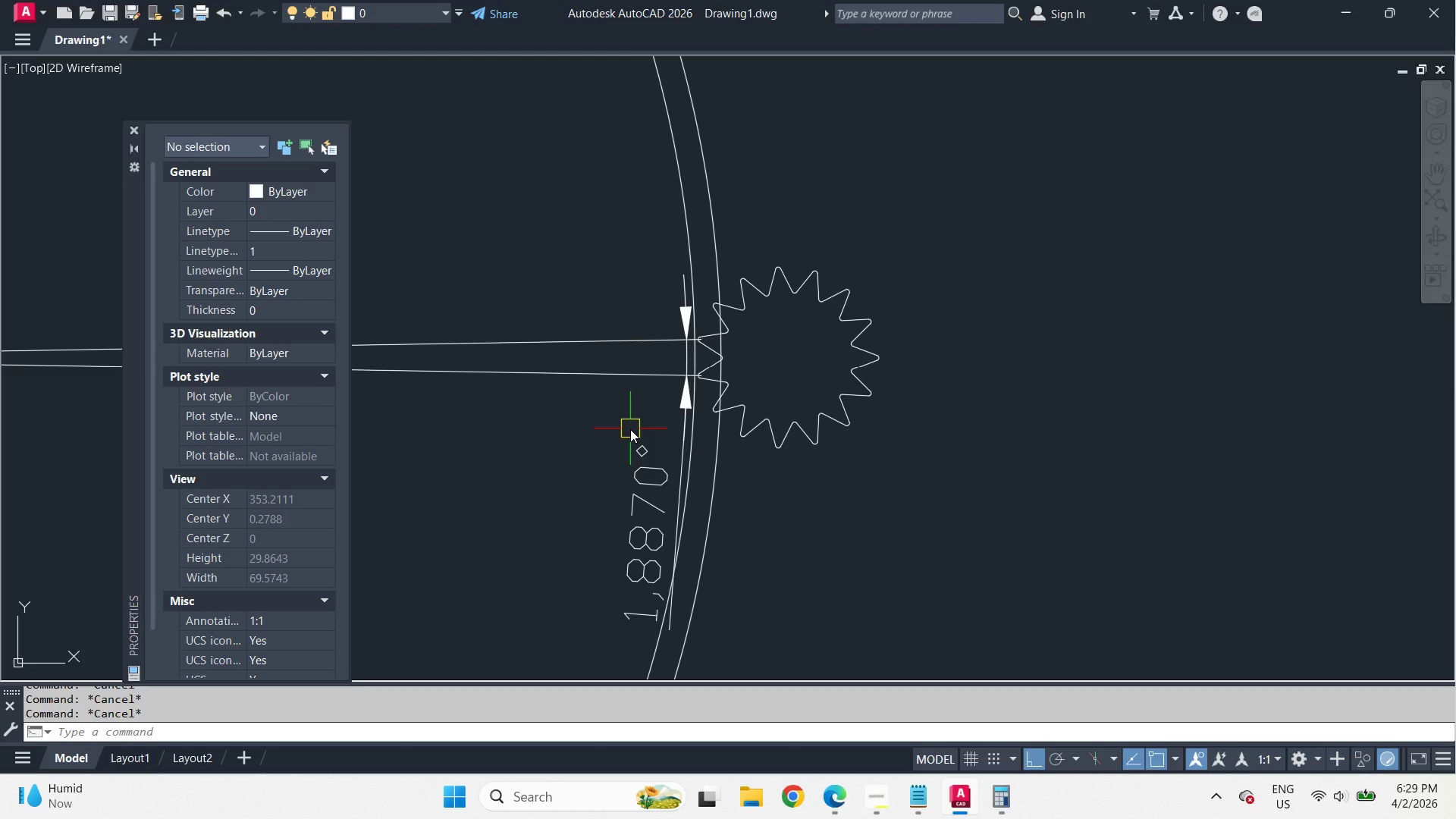 
key(Escape)
 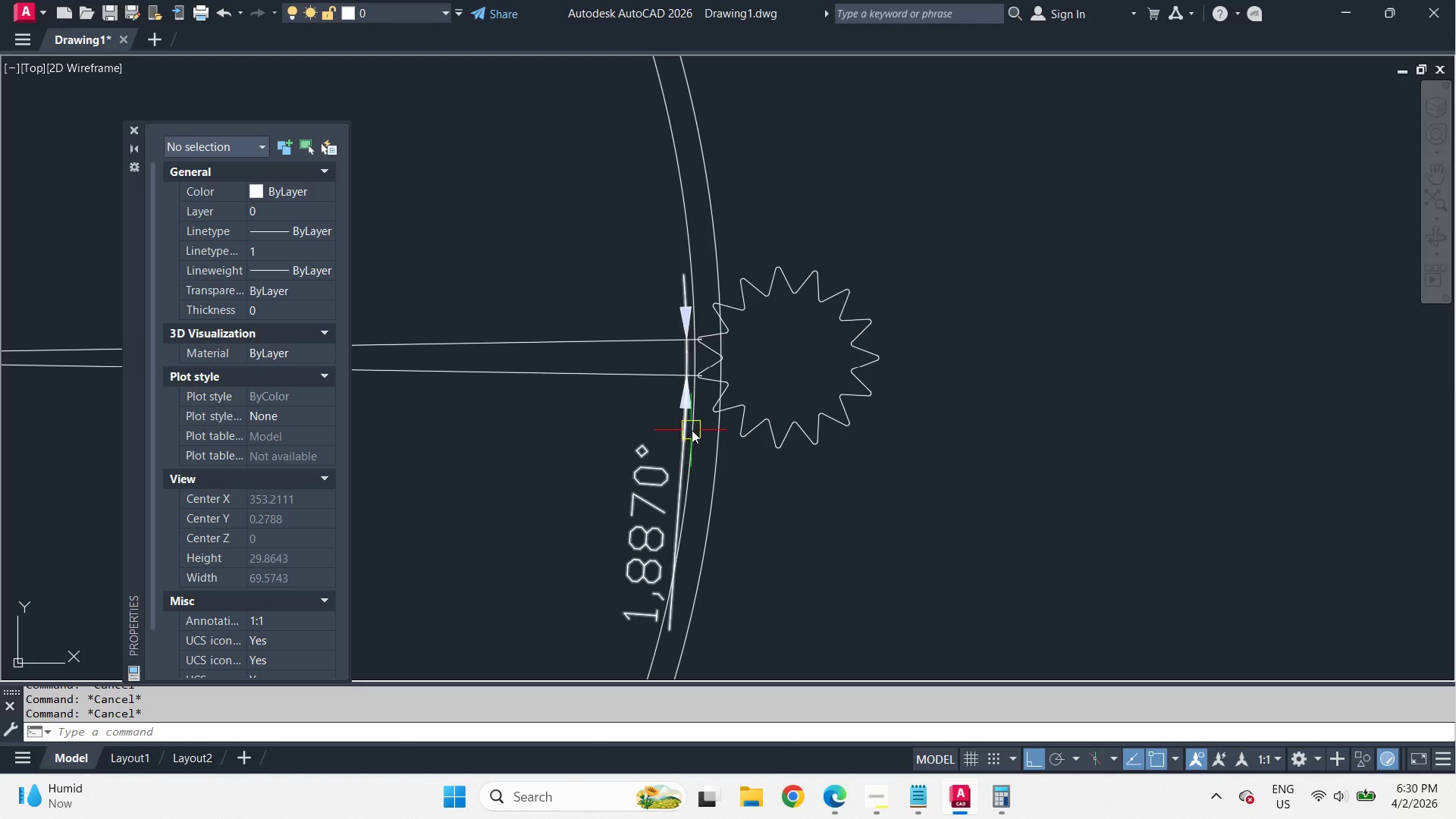 
scroll: coordinate [782, 386], scroll_direction: up, amount: 4.0
 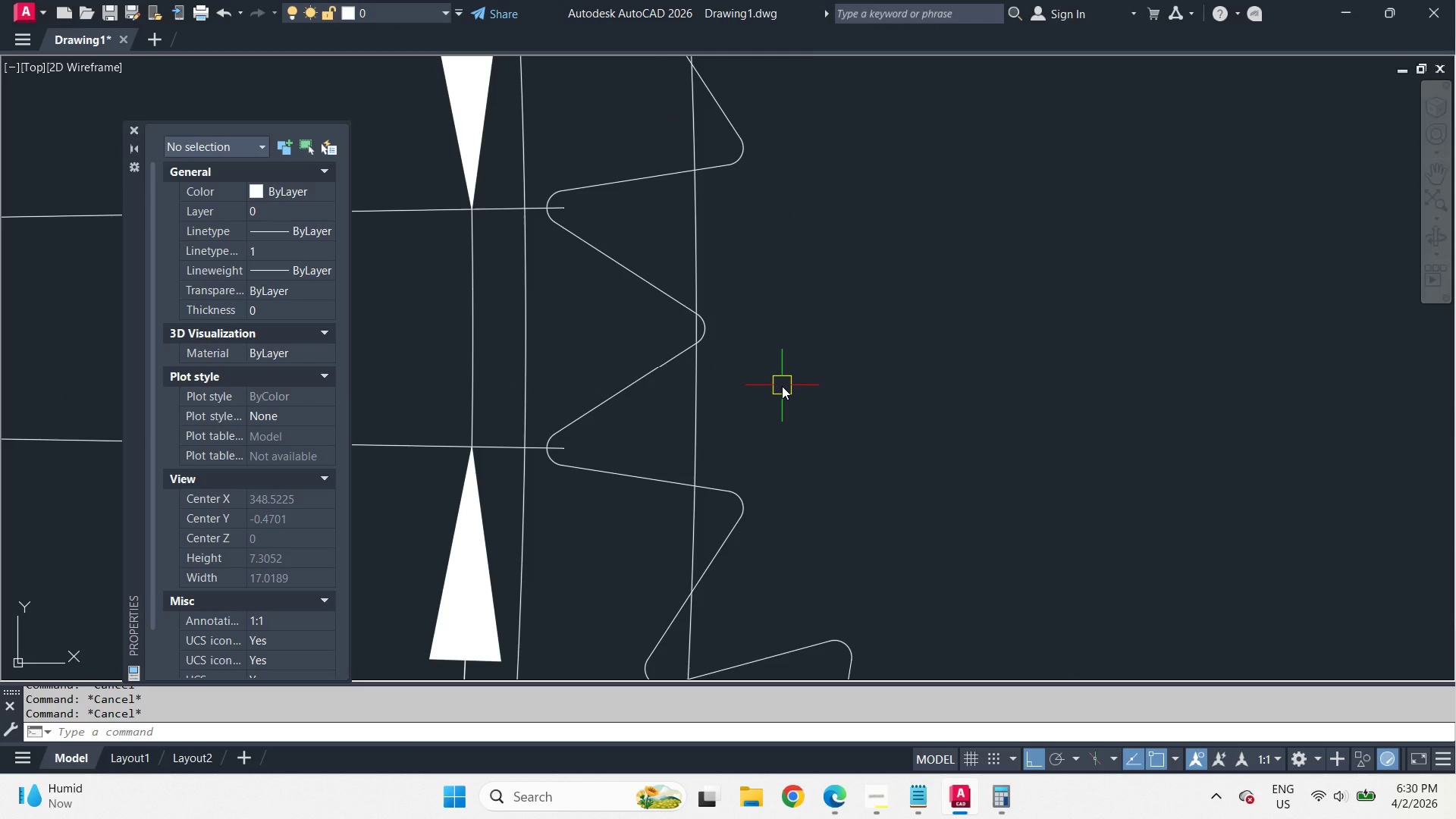 
scroll: coordinate [782, 386], scroll_direction: down, amount: 3.0
 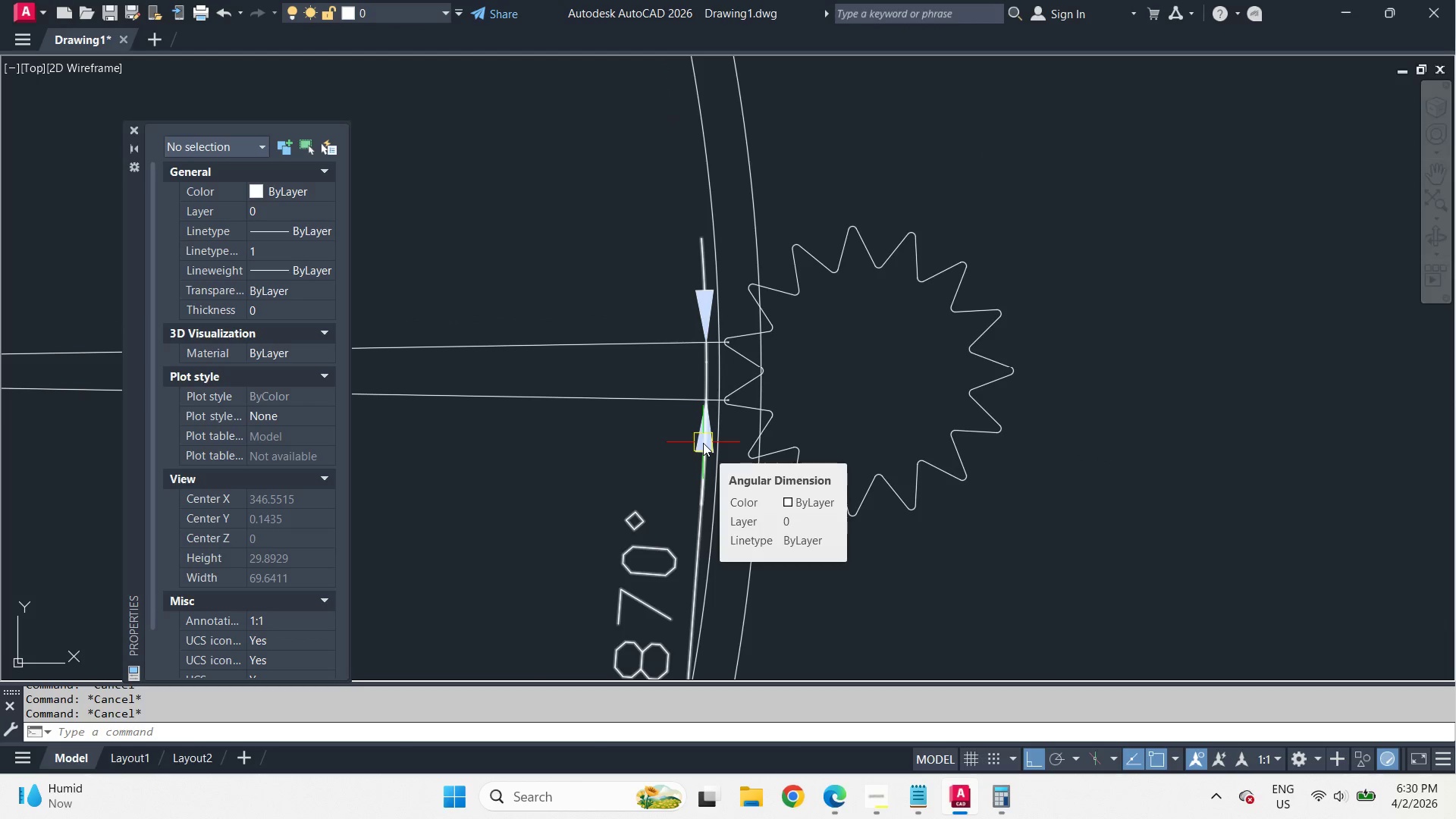 
left_click([703, 443])
 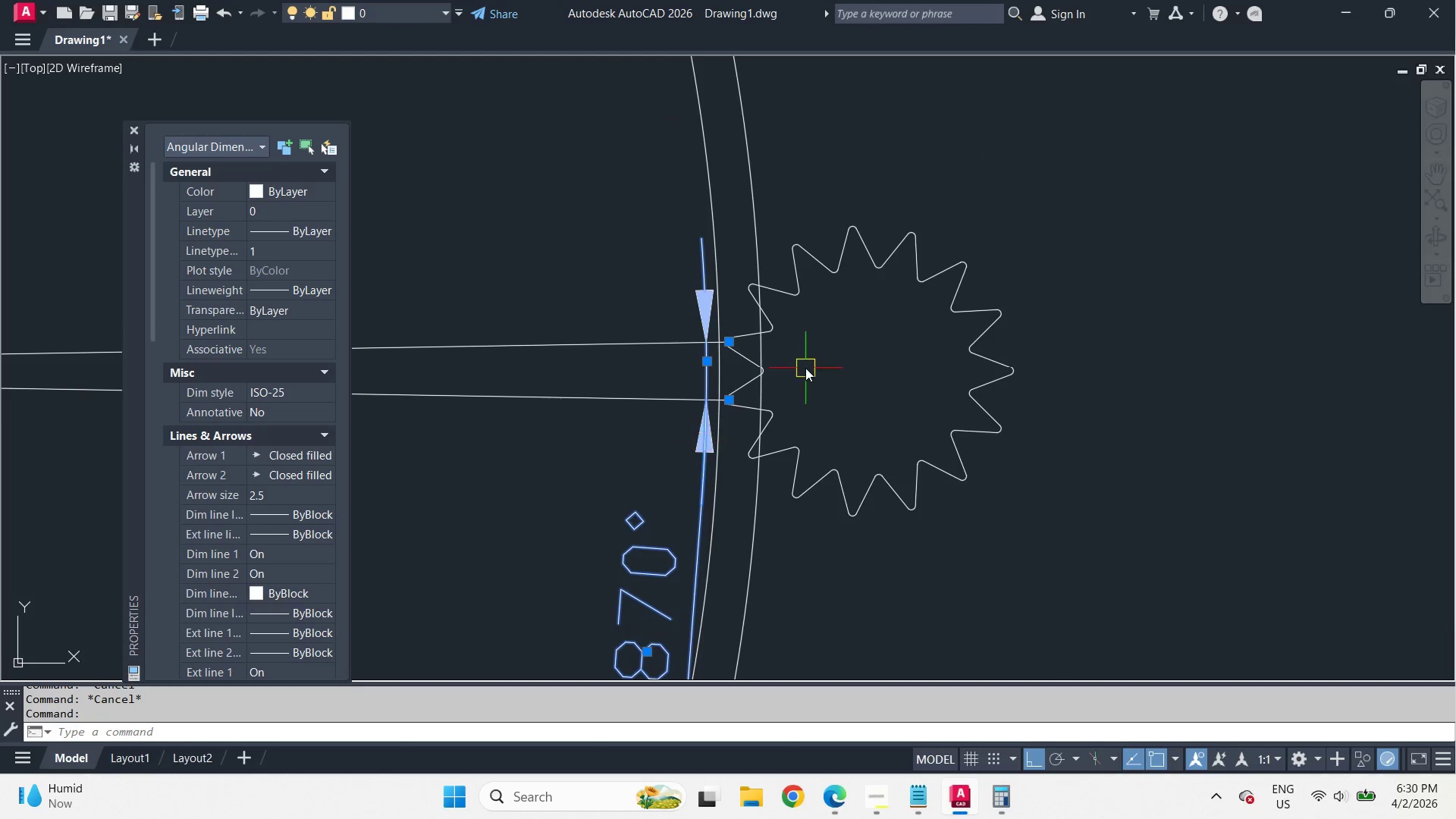 
key(E)
 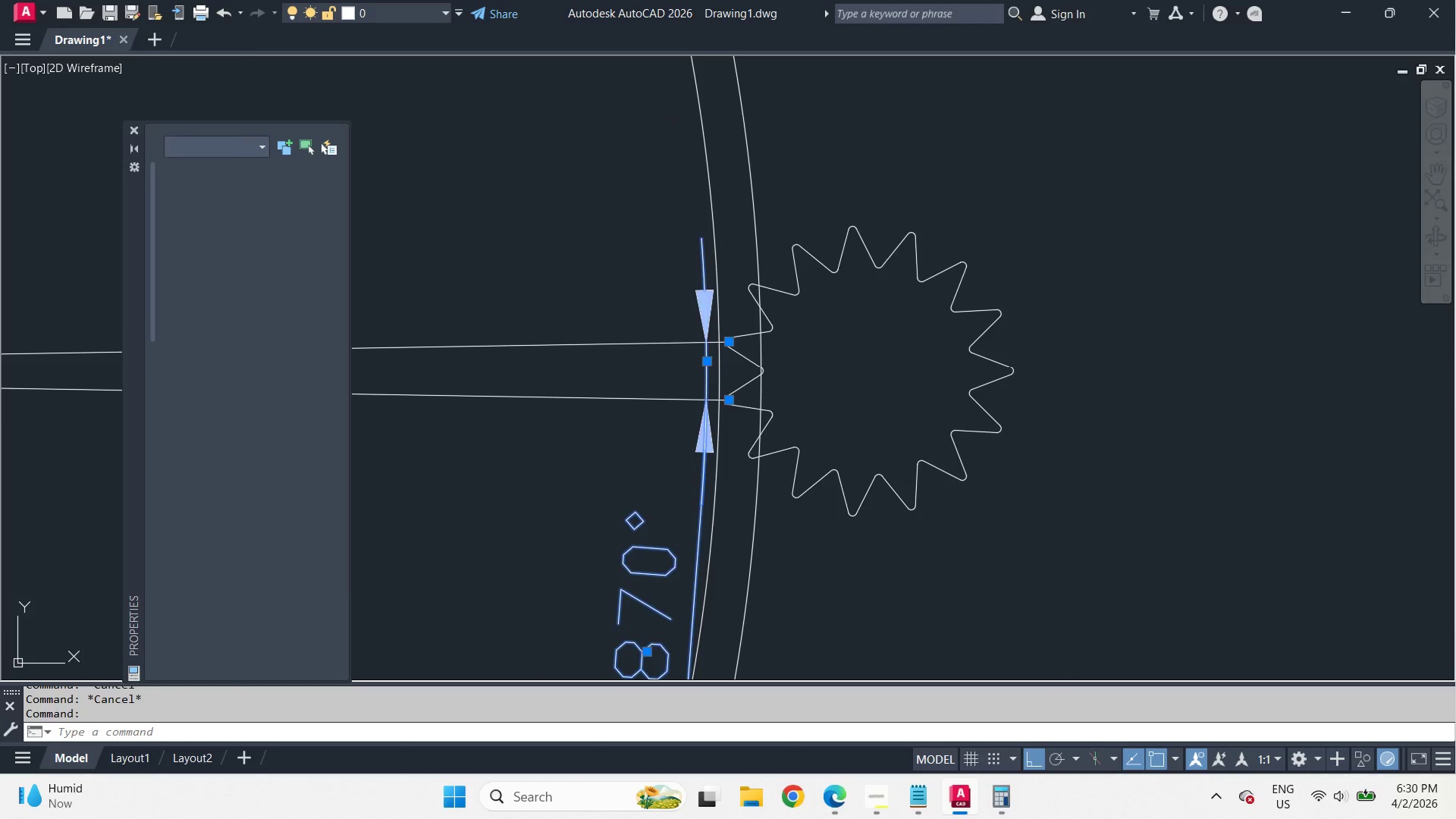 
key(Space)
 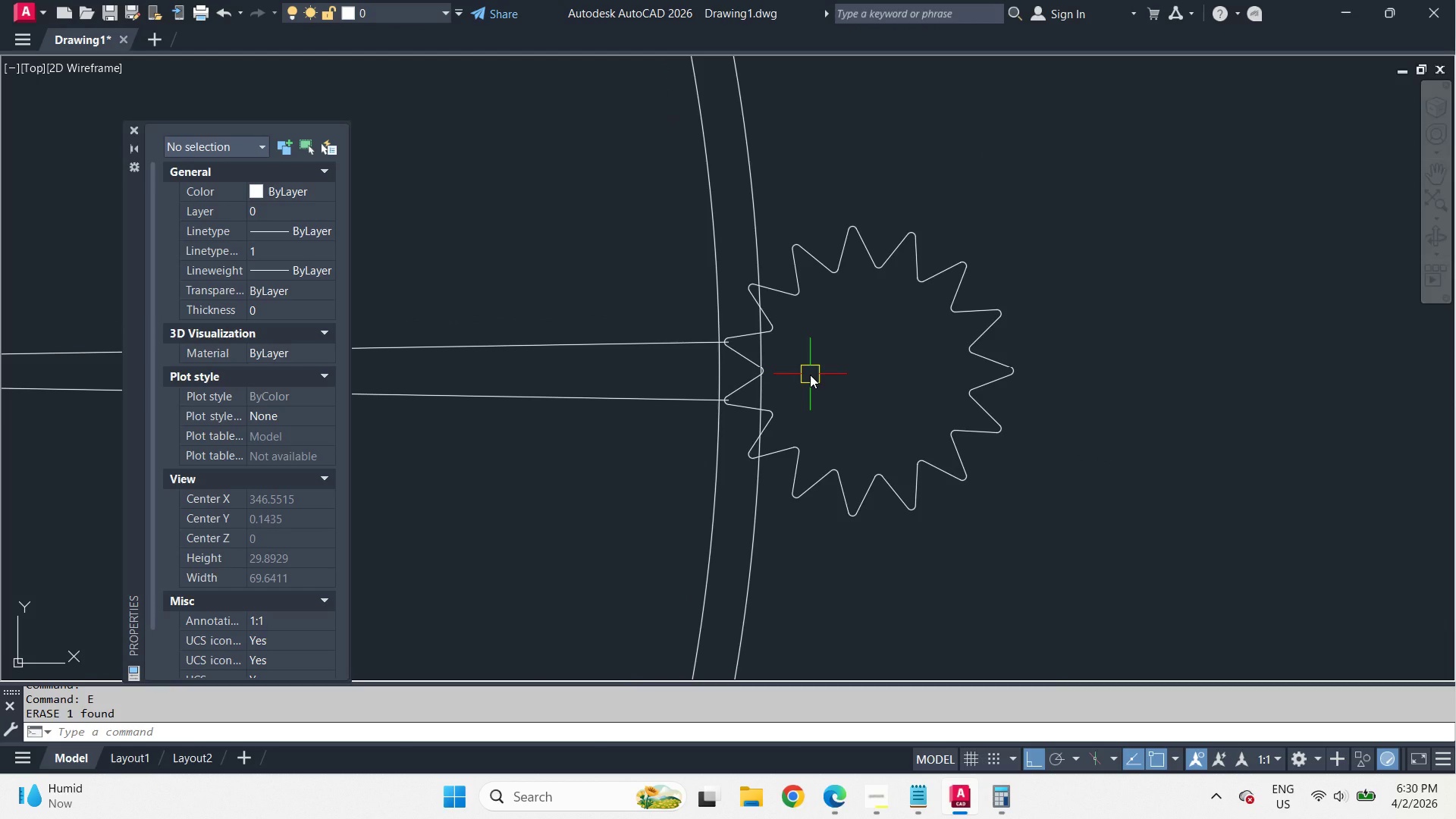 
key(L)
 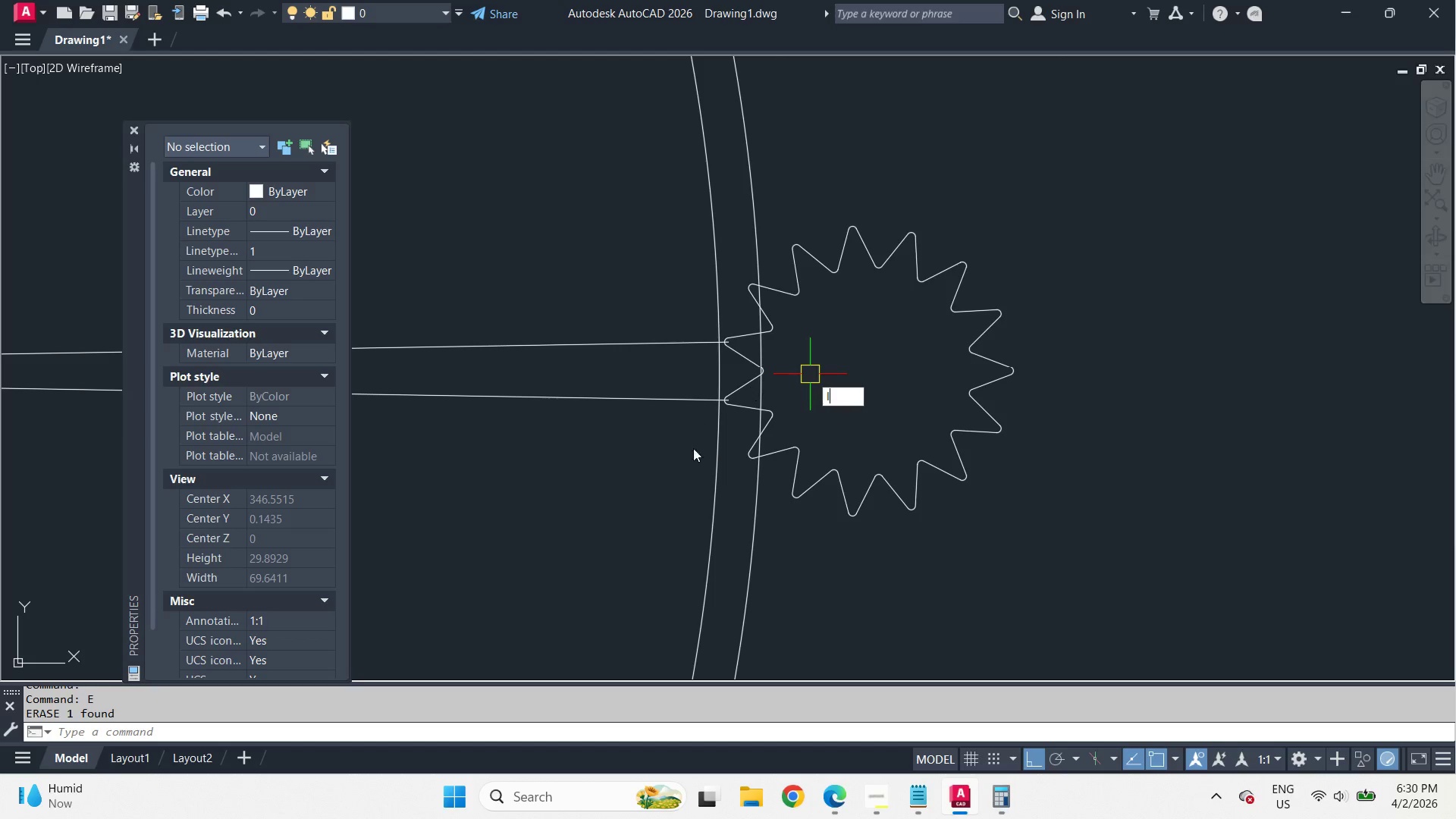 
type( cen )
 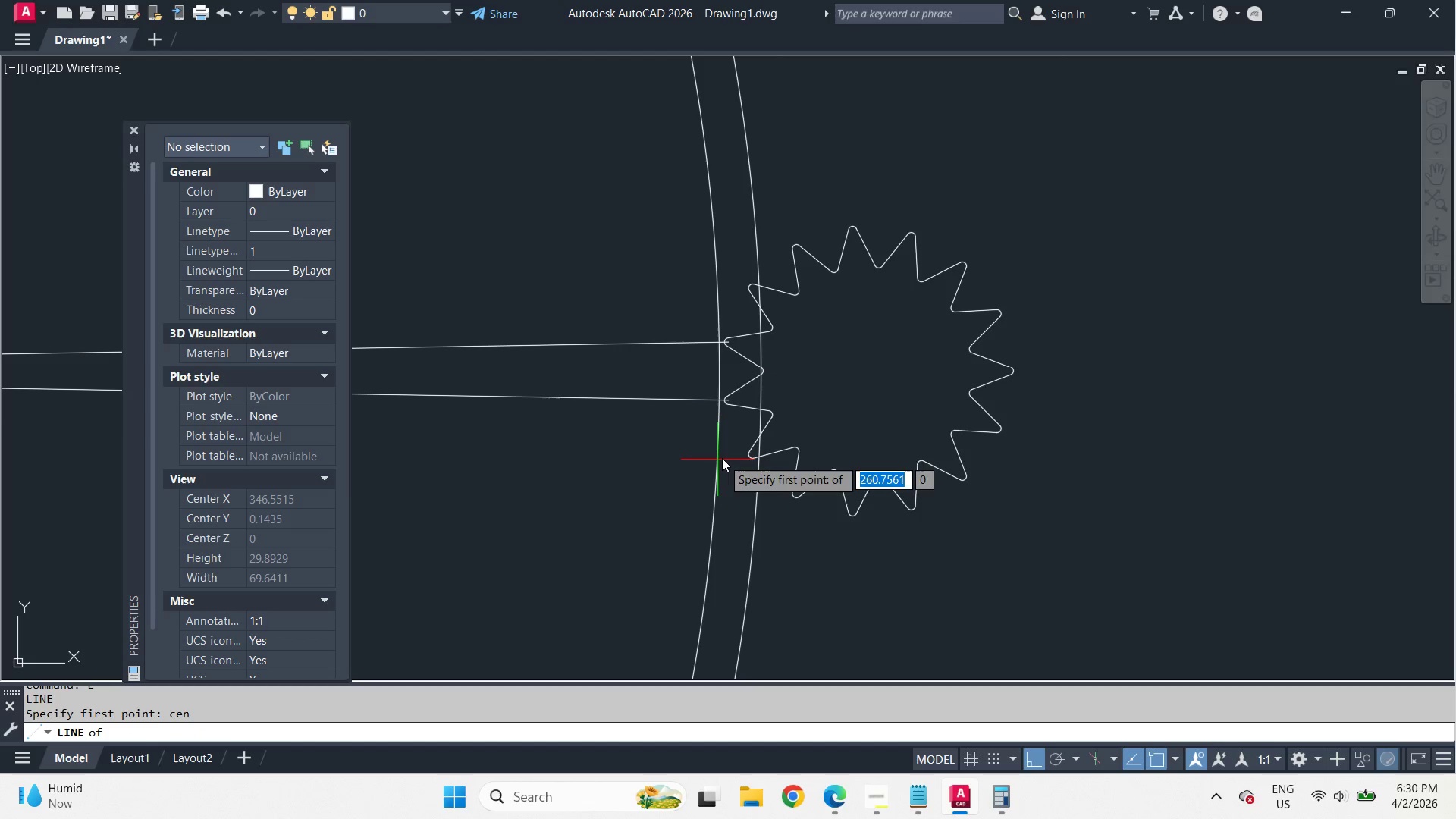 
left_click([722, 458])
 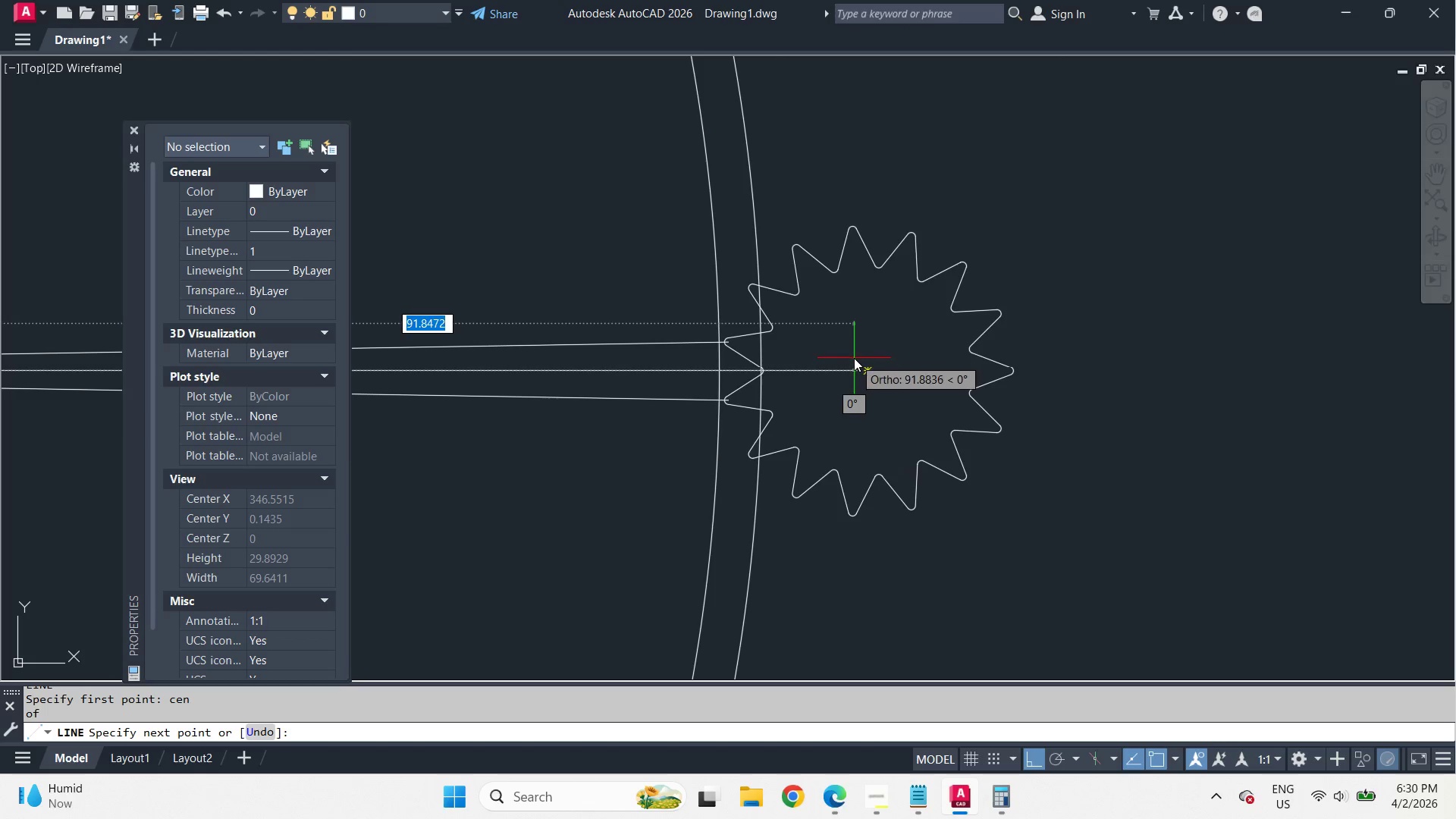 
left_click([842, 353])
 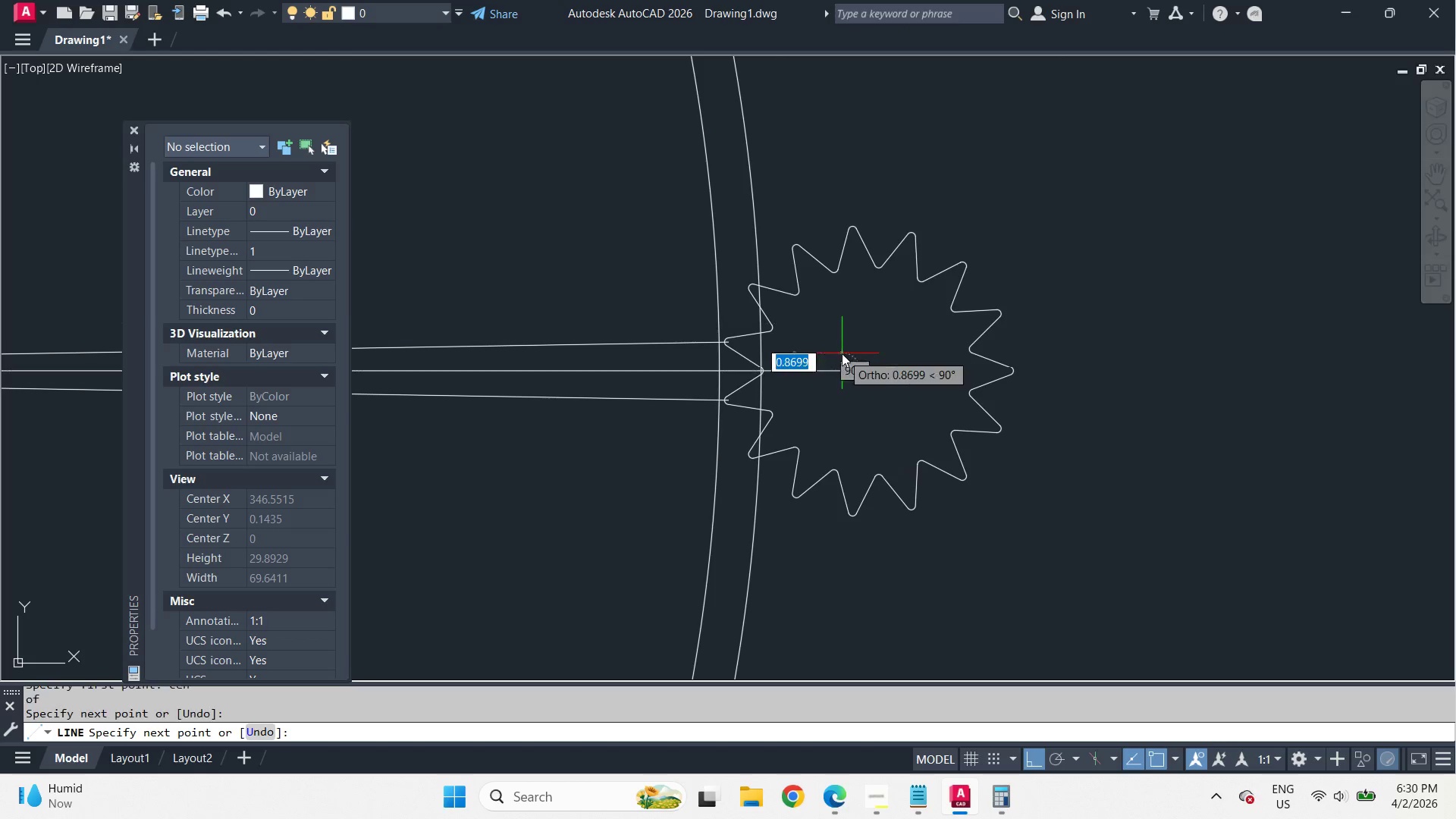 
key(Space)
 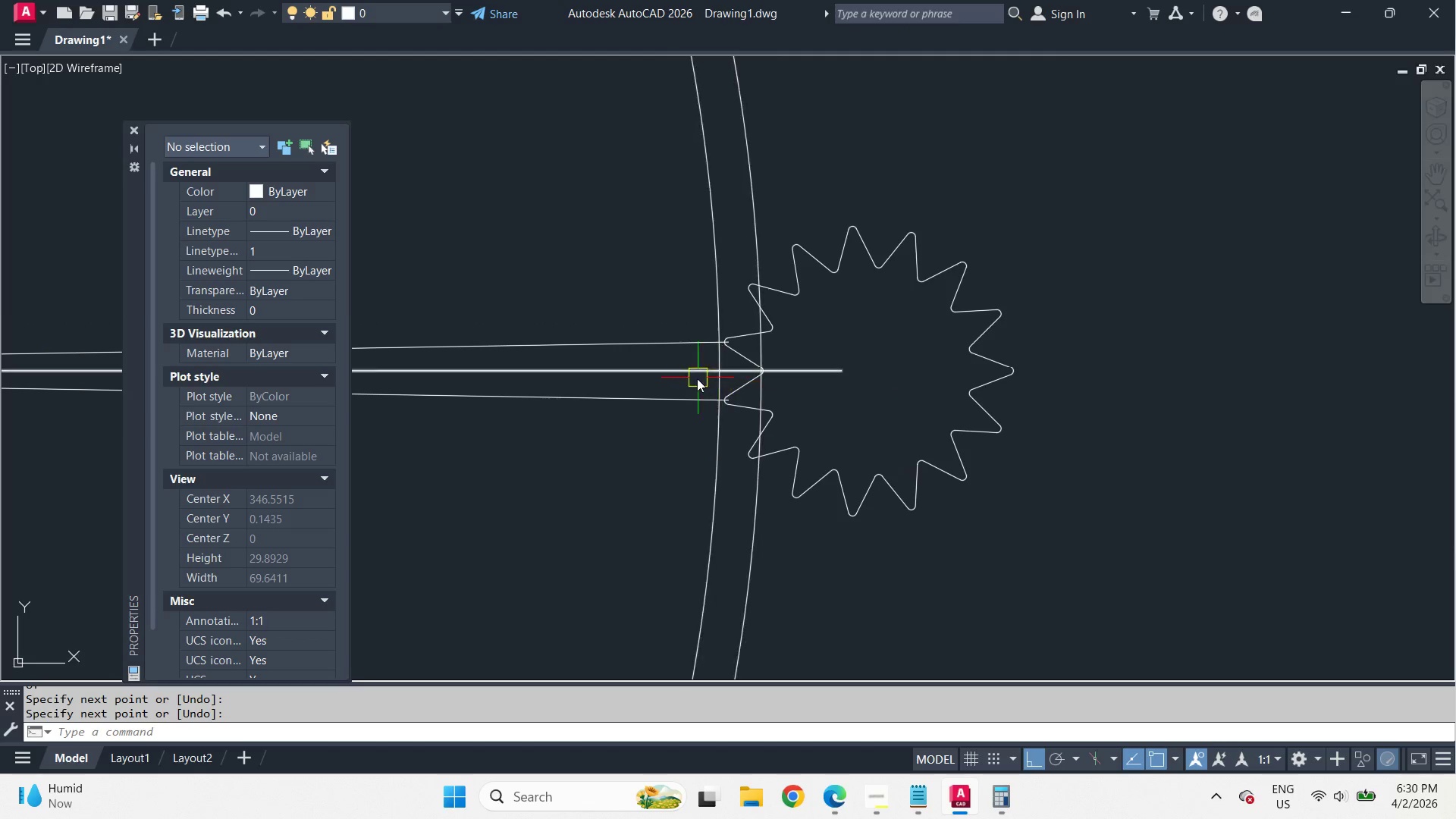 
left_click([691, 419])
 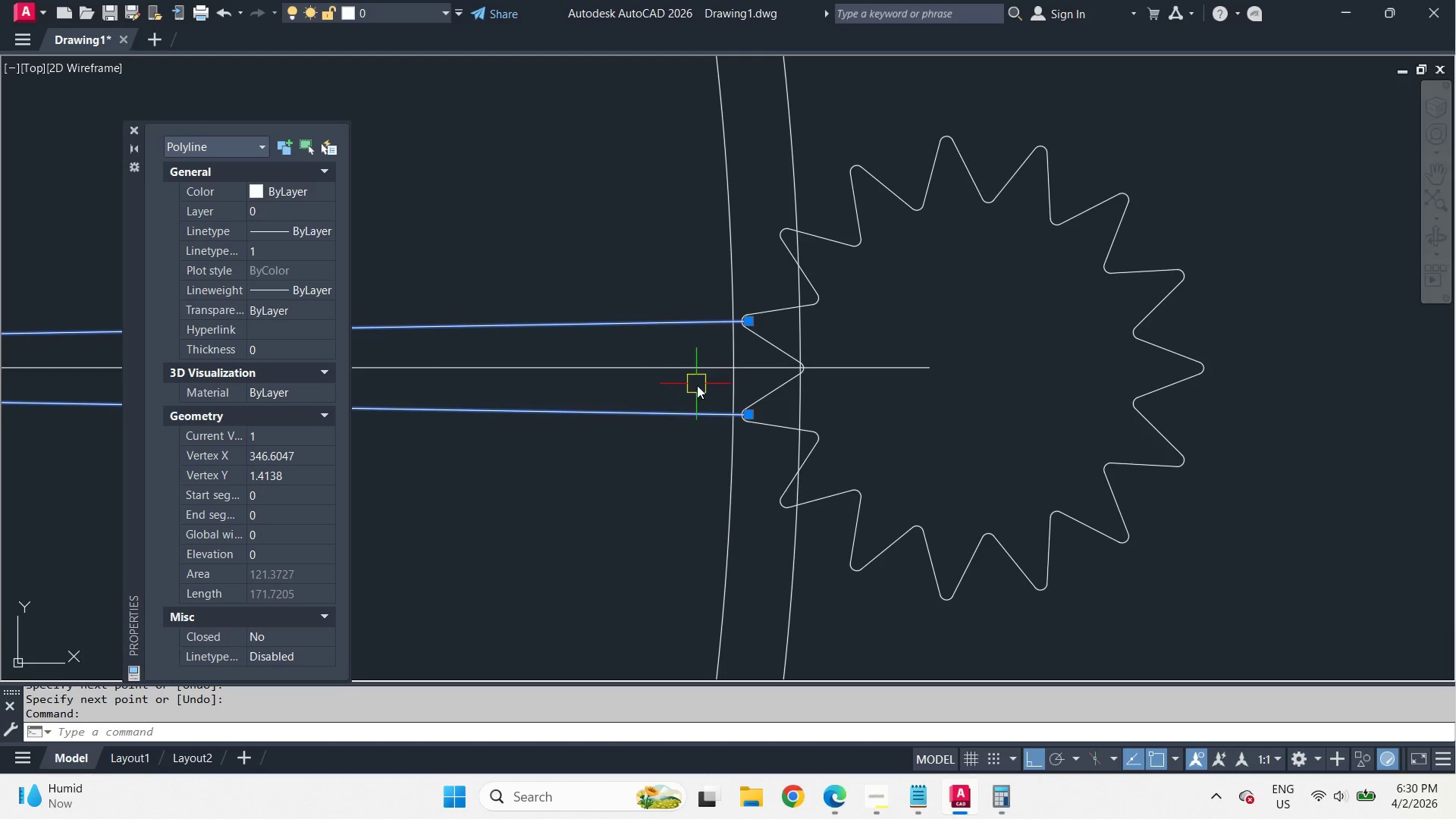 
scroll: coordinate [695, 378], scroll_direction: up, amount: 1.0
 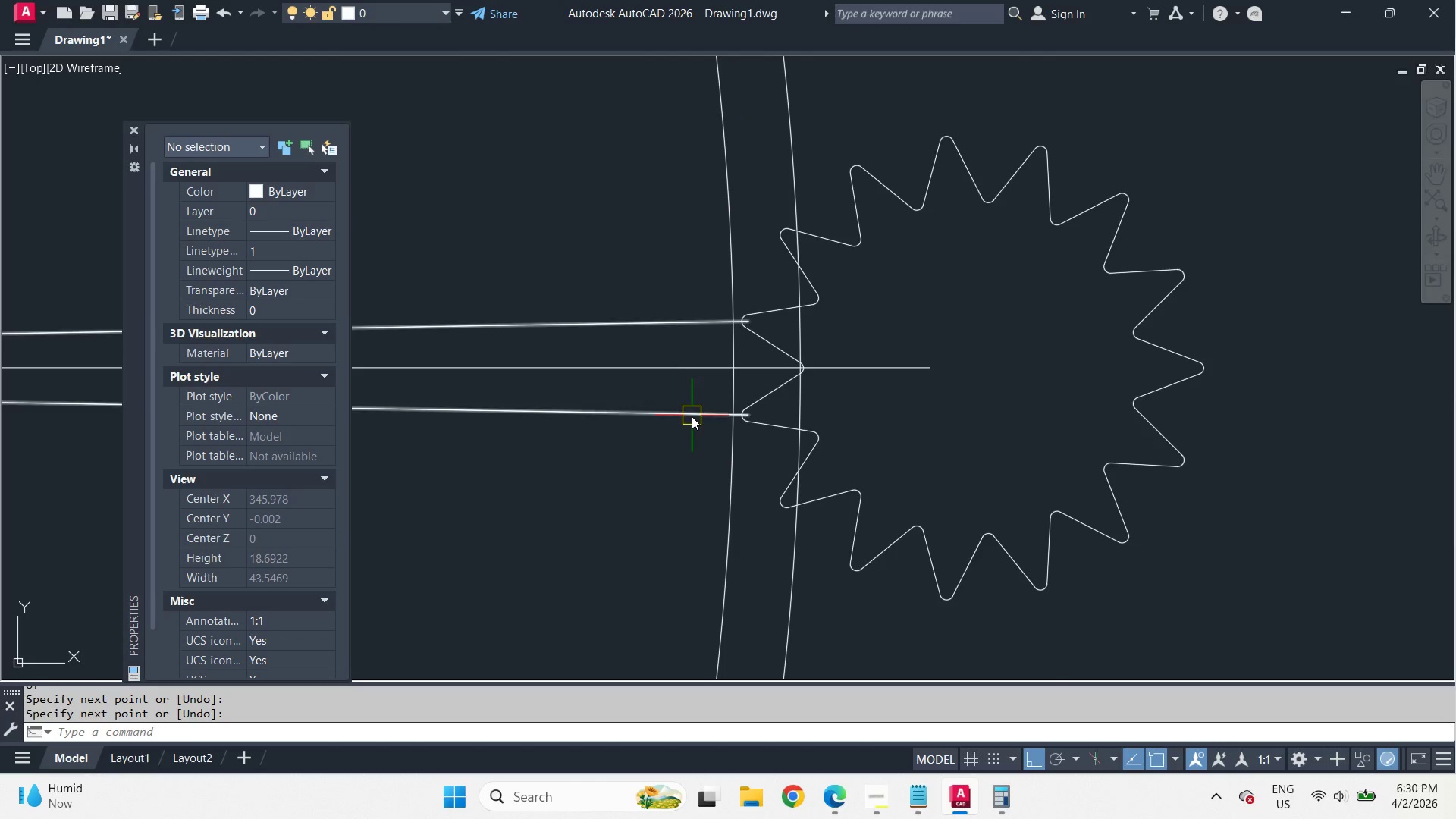 
key(E)
 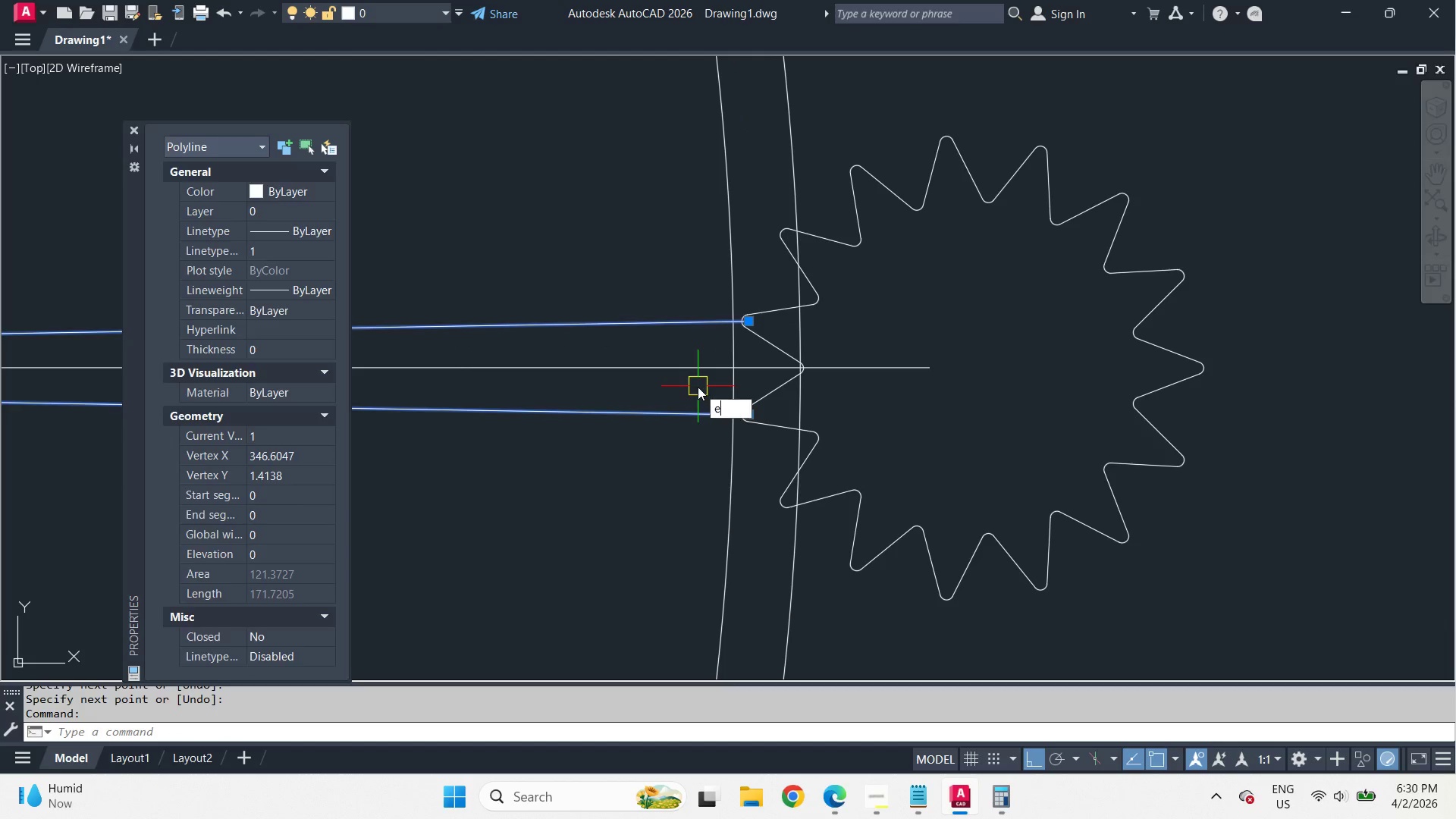 
key(Space)
 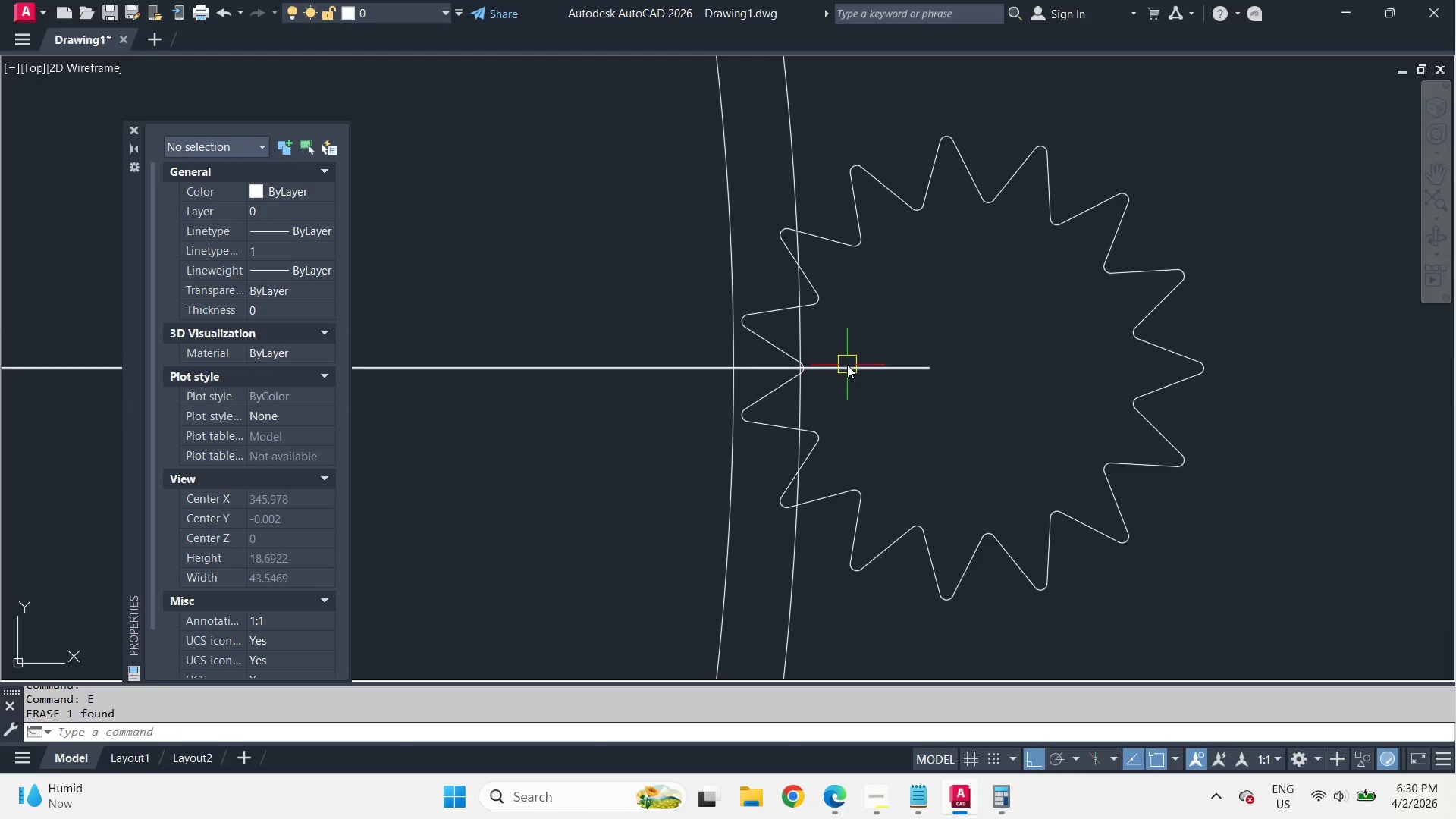 
left_click([847, 373])
 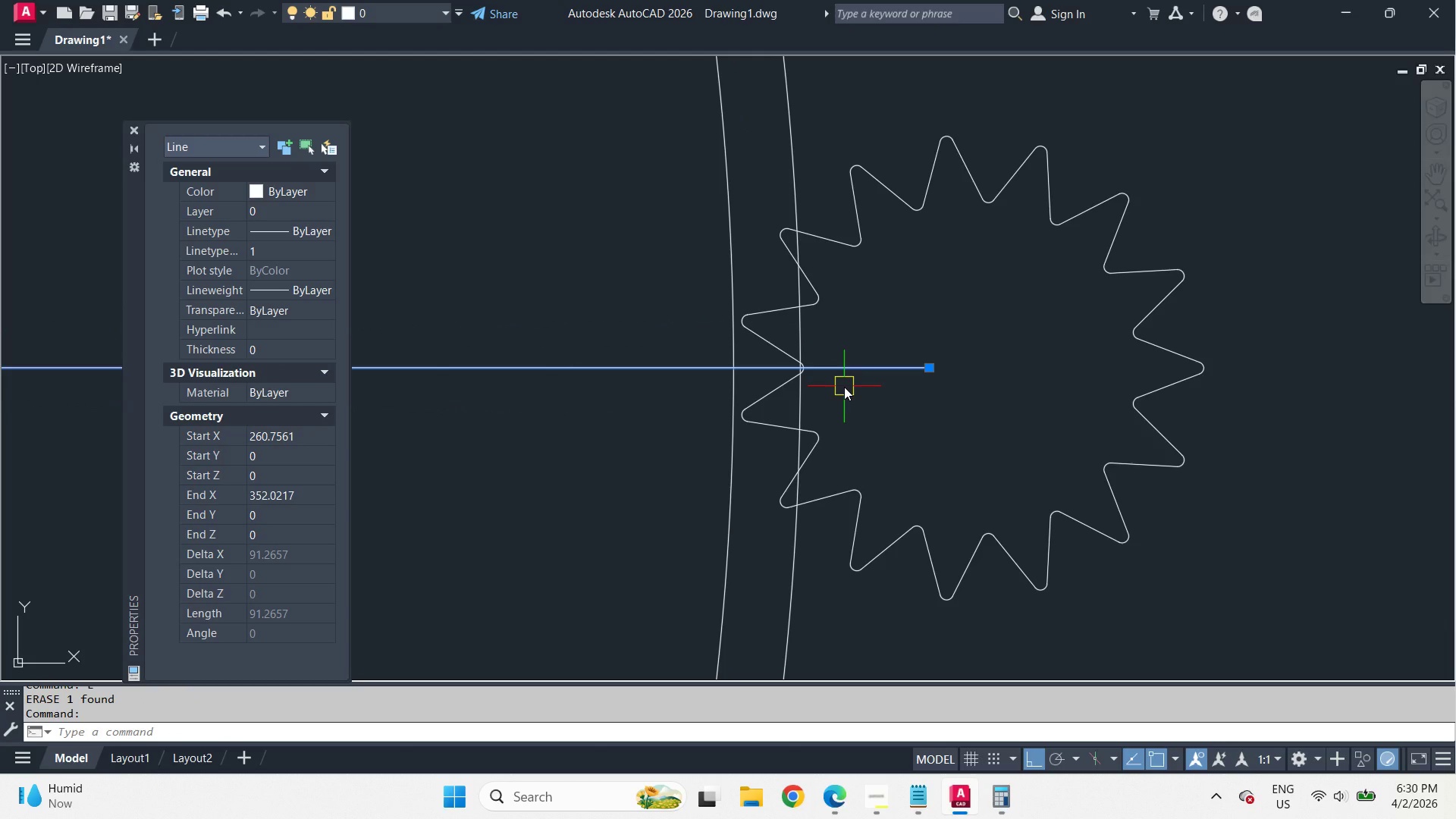 
key(Control+Z)
 